 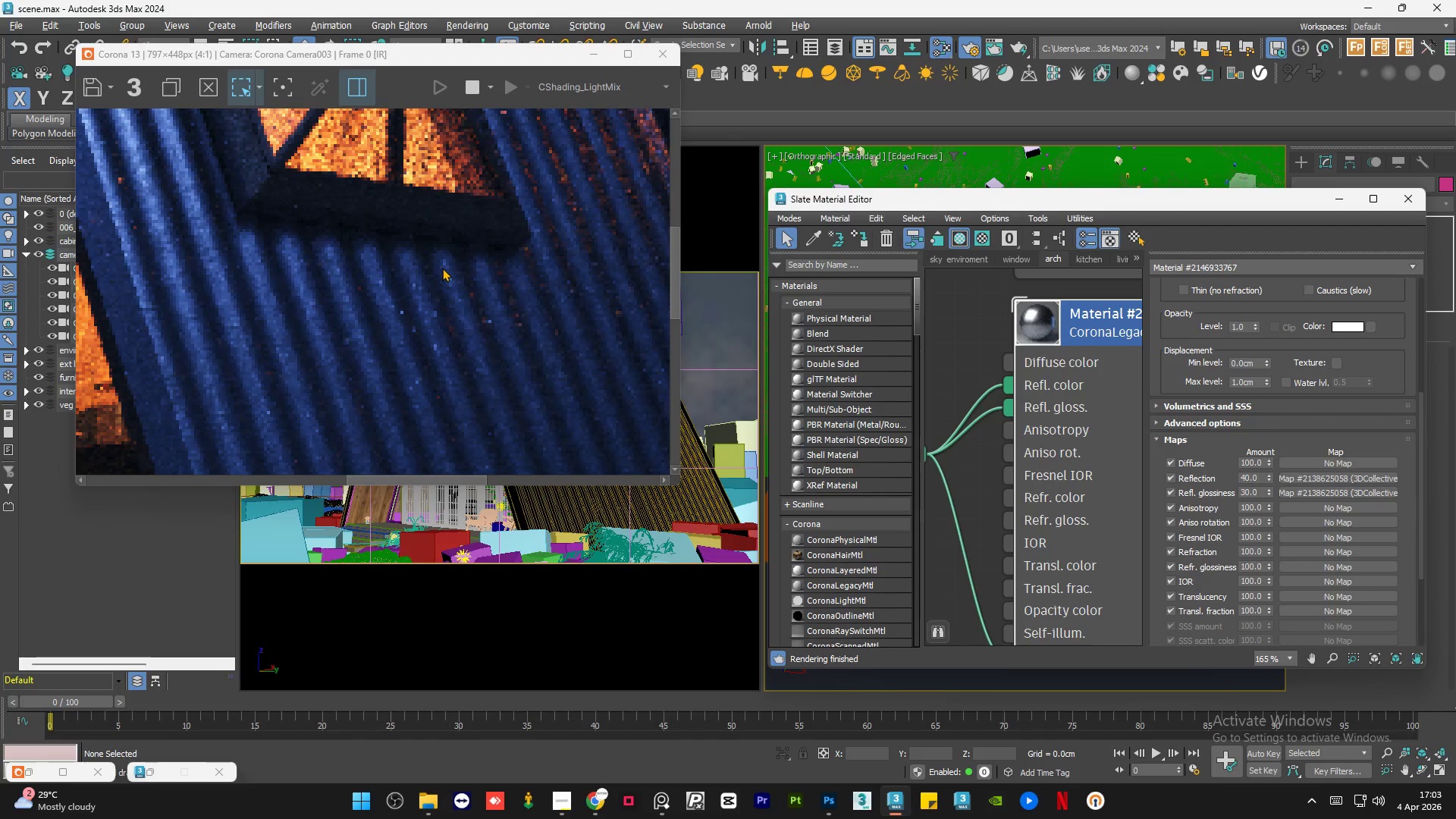 
scroll: coordinate [442, 268], scroll_direction: down, amount: 1.0
 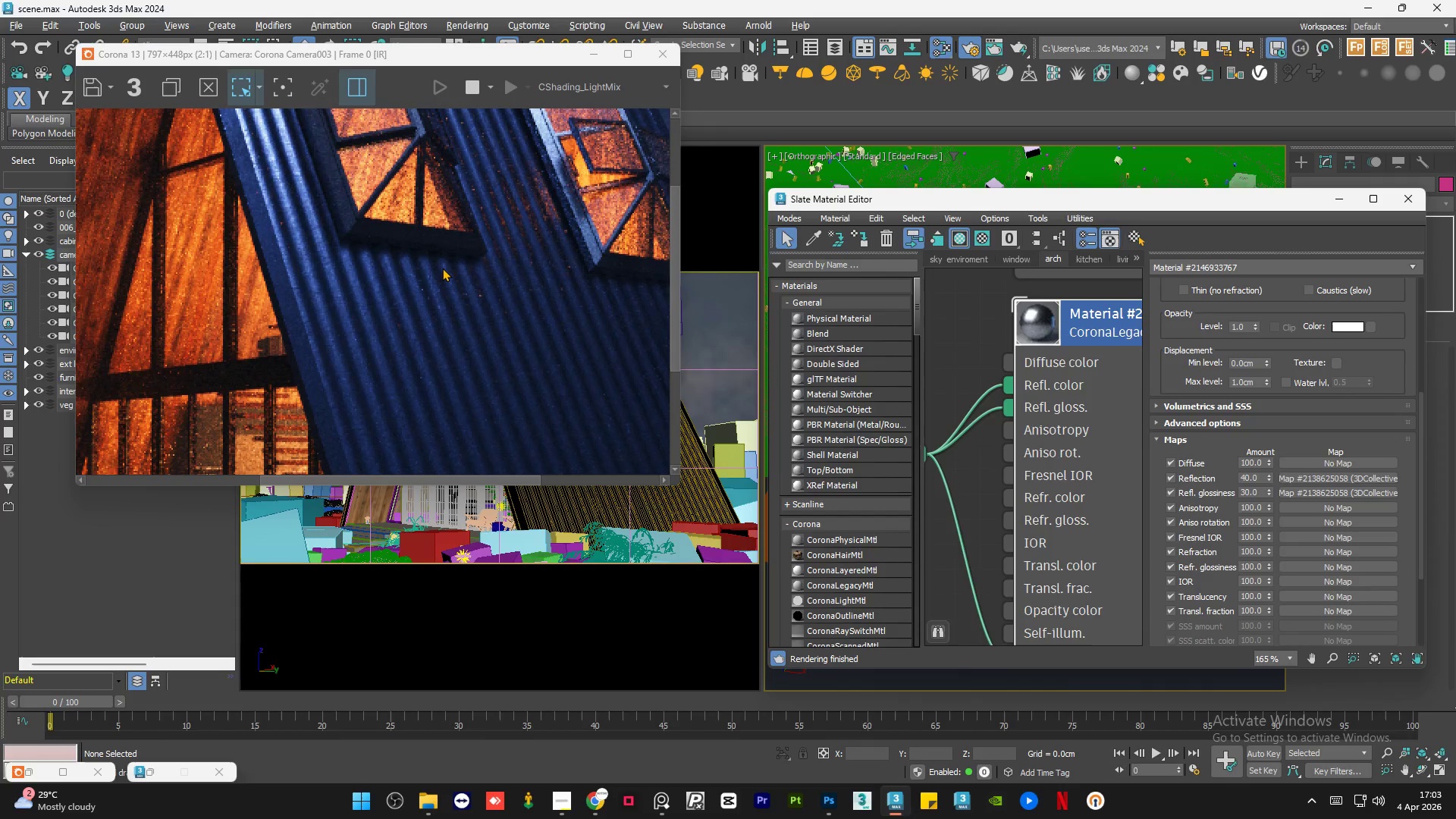 
wait(7.38)
 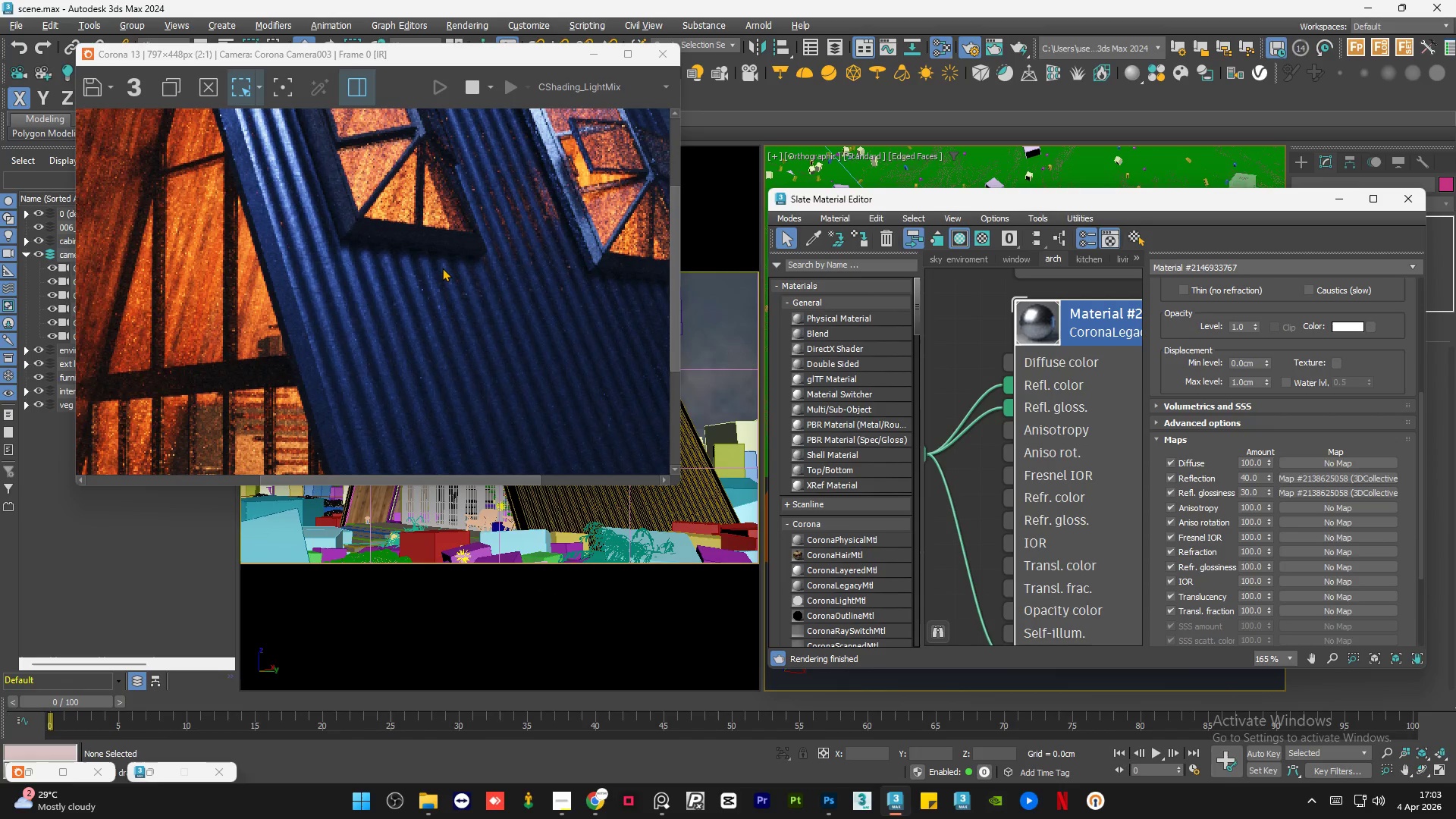 
scroll: coordinate [442, 268], scroll_direction: down, amount: 1.0
 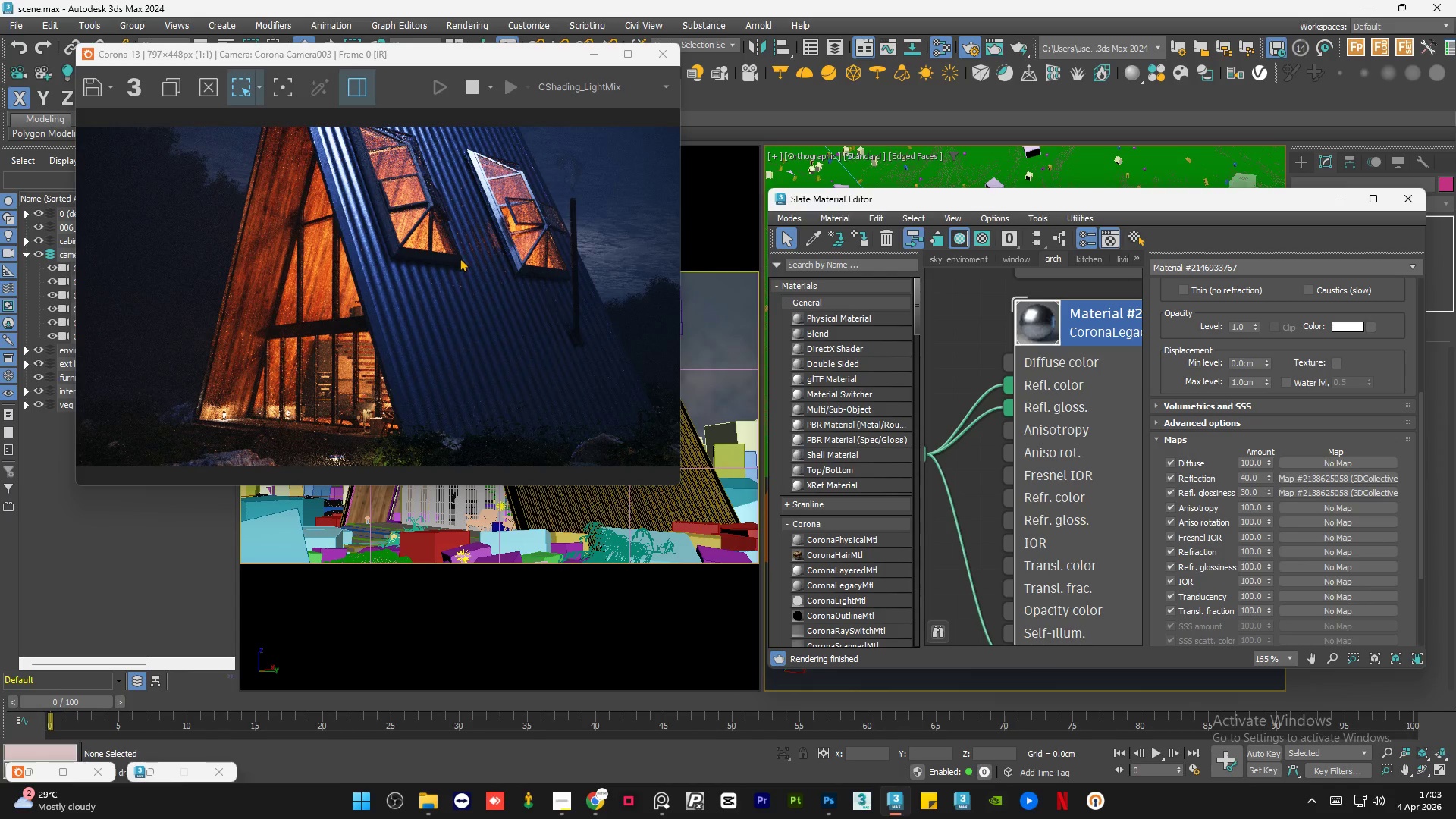 
scroll: coordinate [535, 287], scroll_direction: up, amount: 2.0
 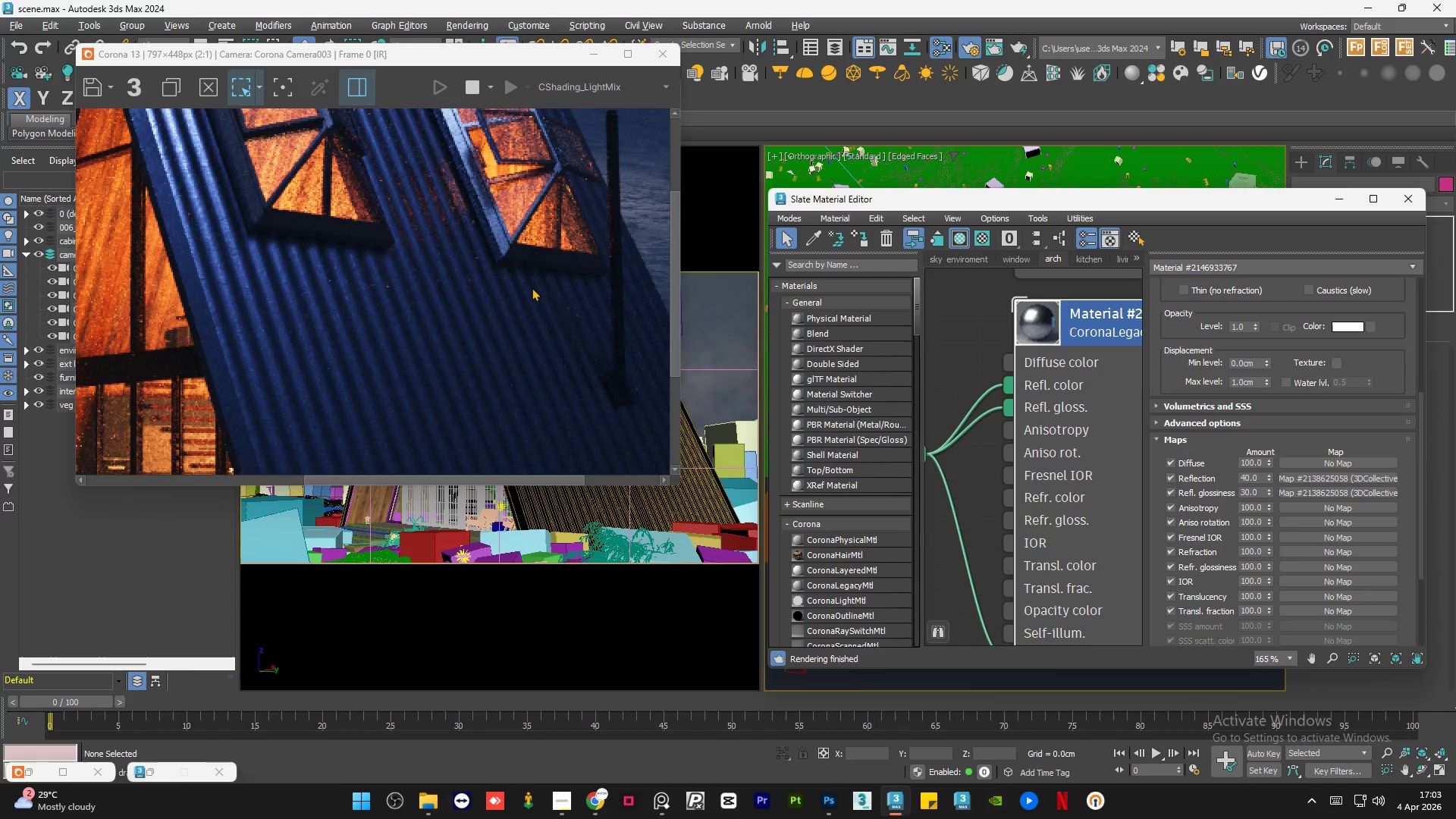 
scroll: coordinate [474, 268], scroll_direction: down, amount: 2.0
 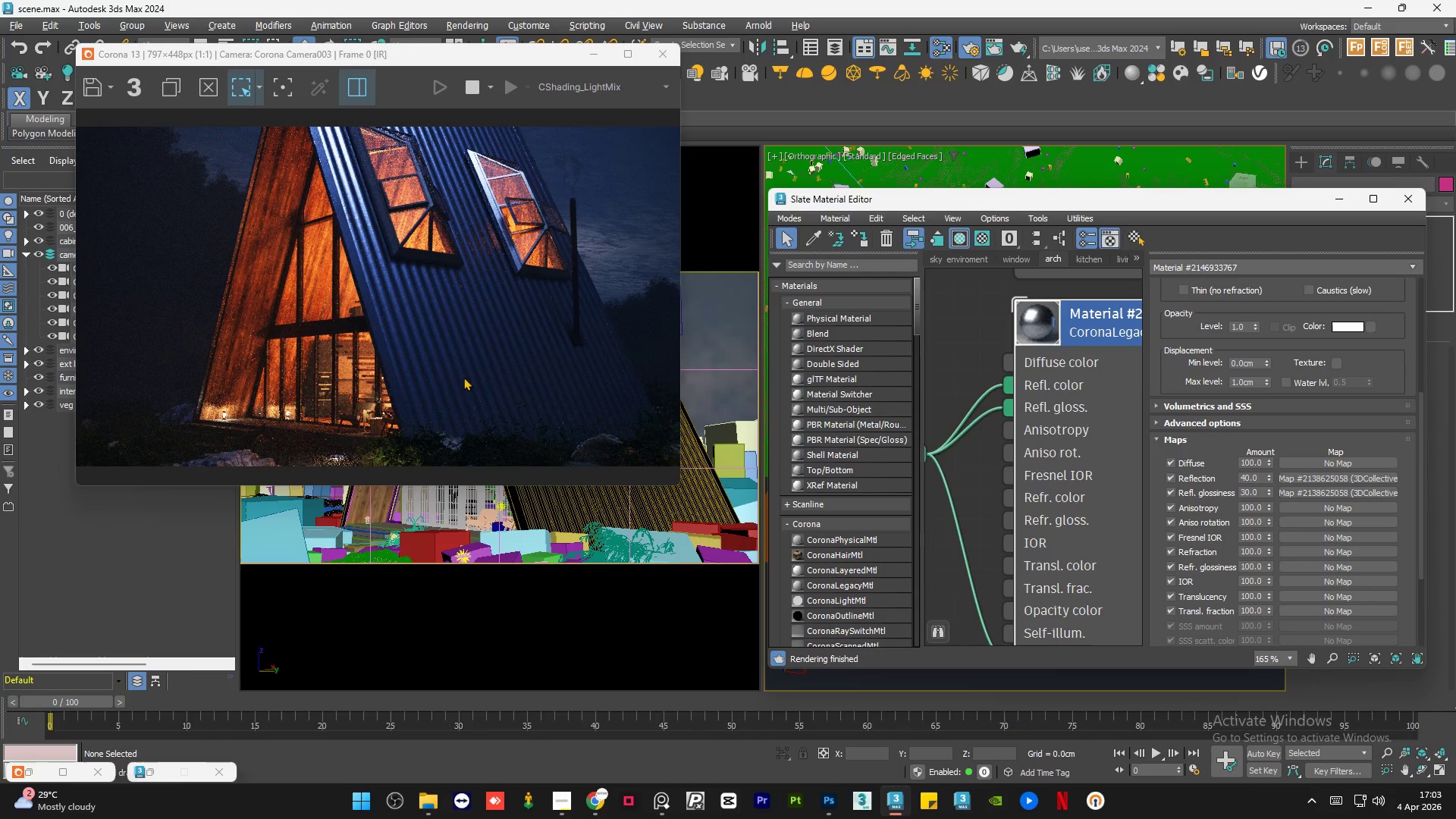 
scroll: coordinate [431, 384], scroll_direction: up, amount: 2.0
 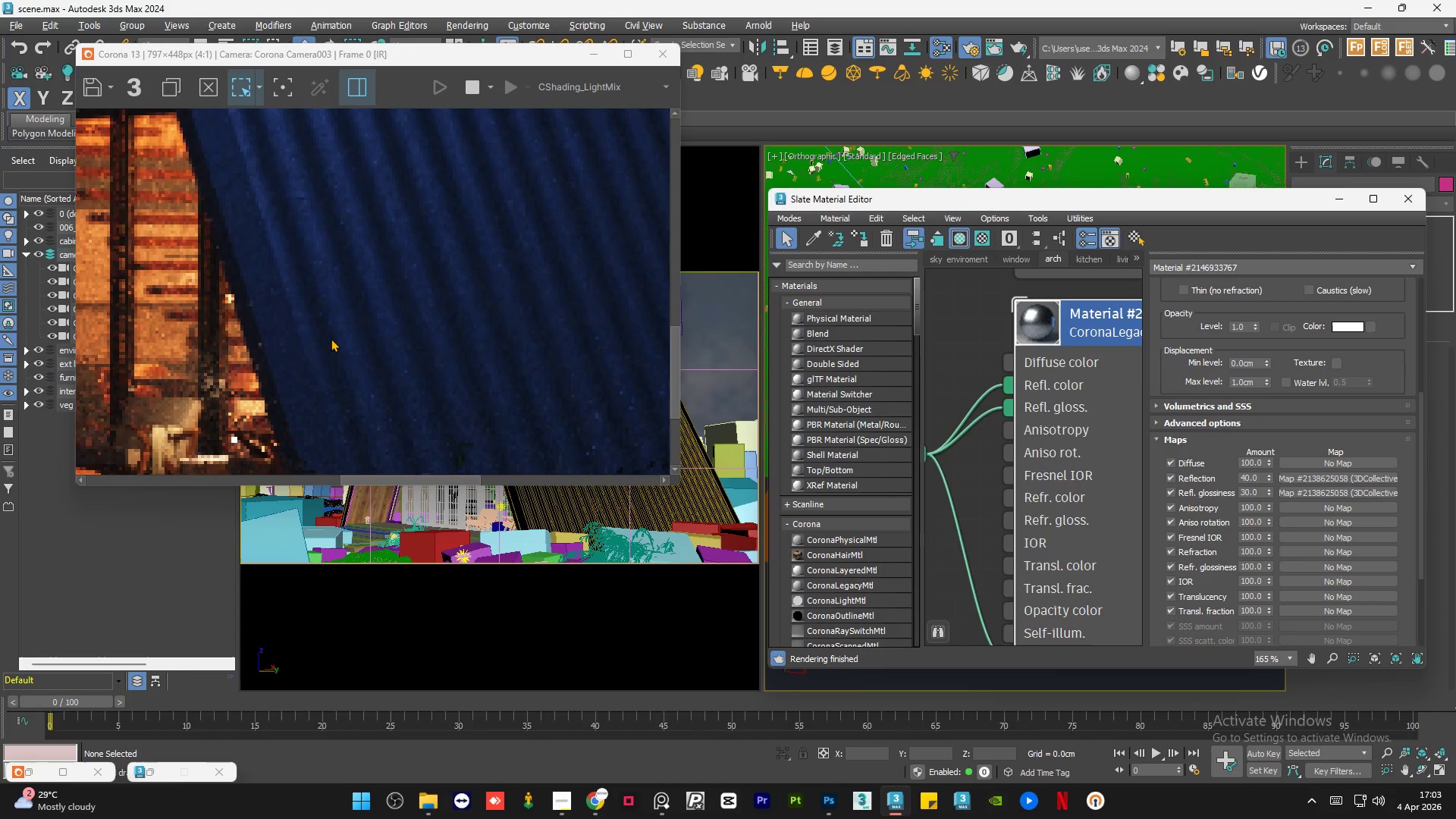 
scroll: coordinate [331, 338], scroll_direction: down, amount: 2.0
 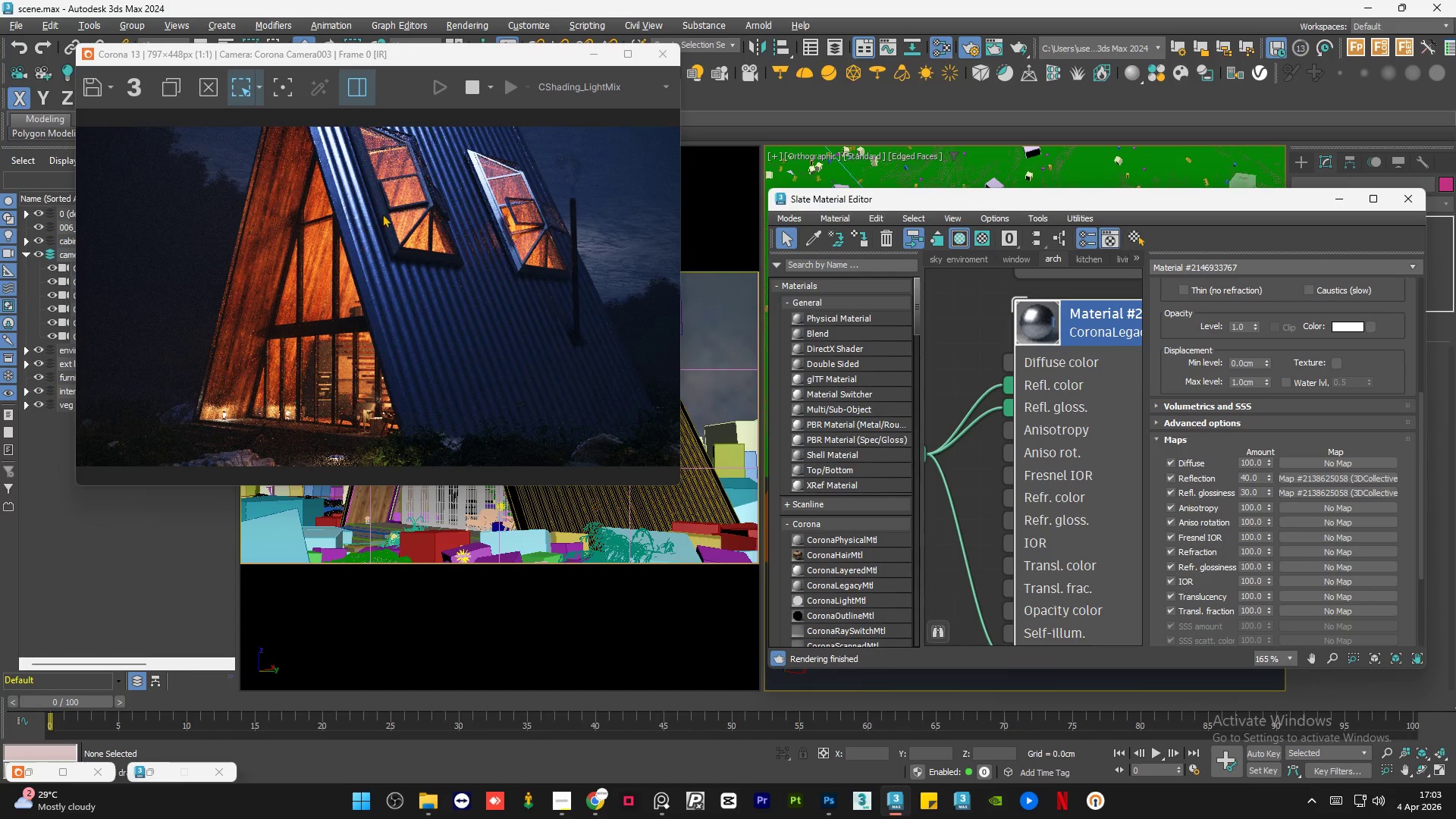 
scroll: coordinate [390, 373], scroll_direction: up, amount: 2.0
 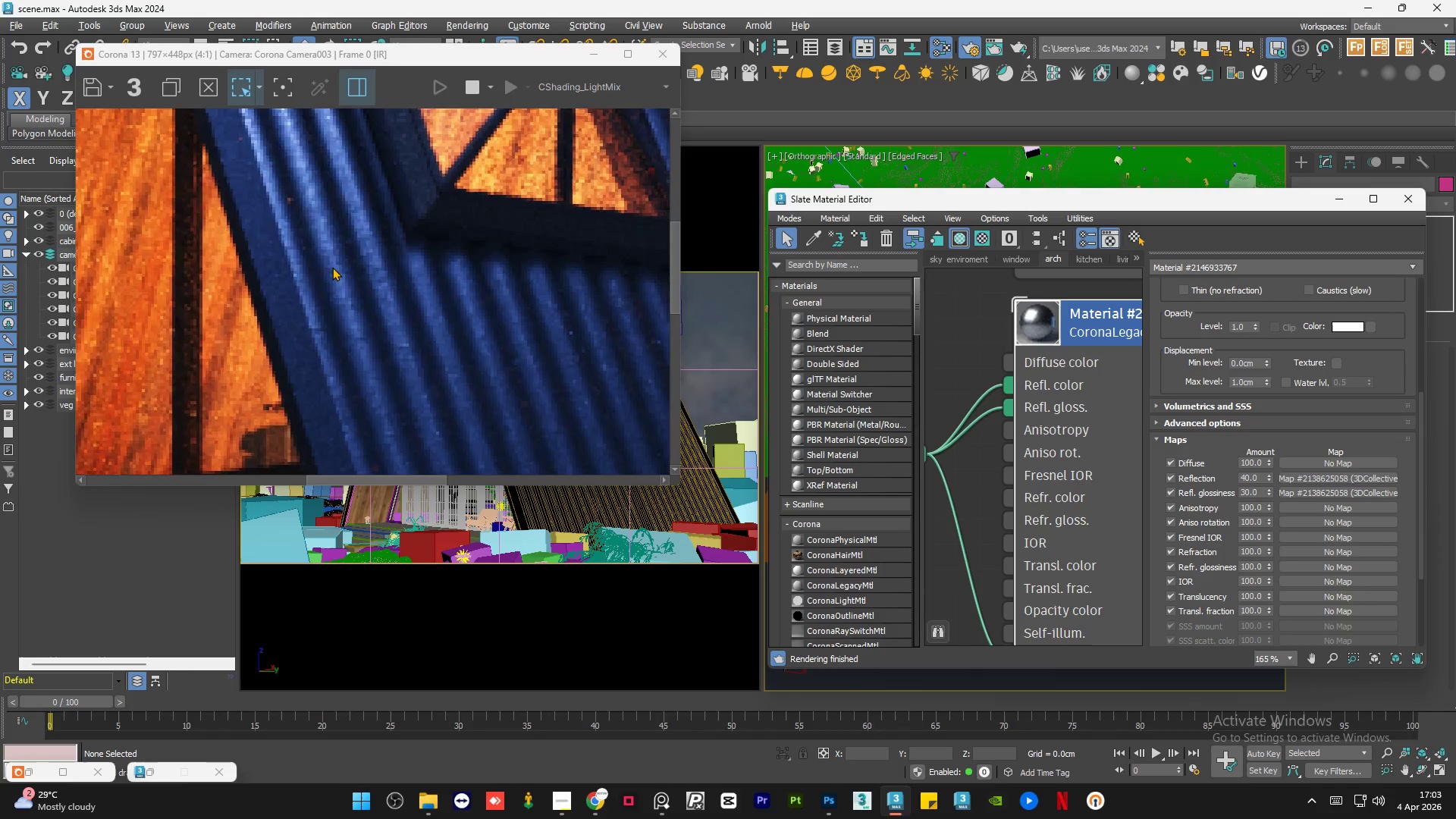 
scroll: coordinate [332, 267], scroll_direction: down, amount: 2.0
 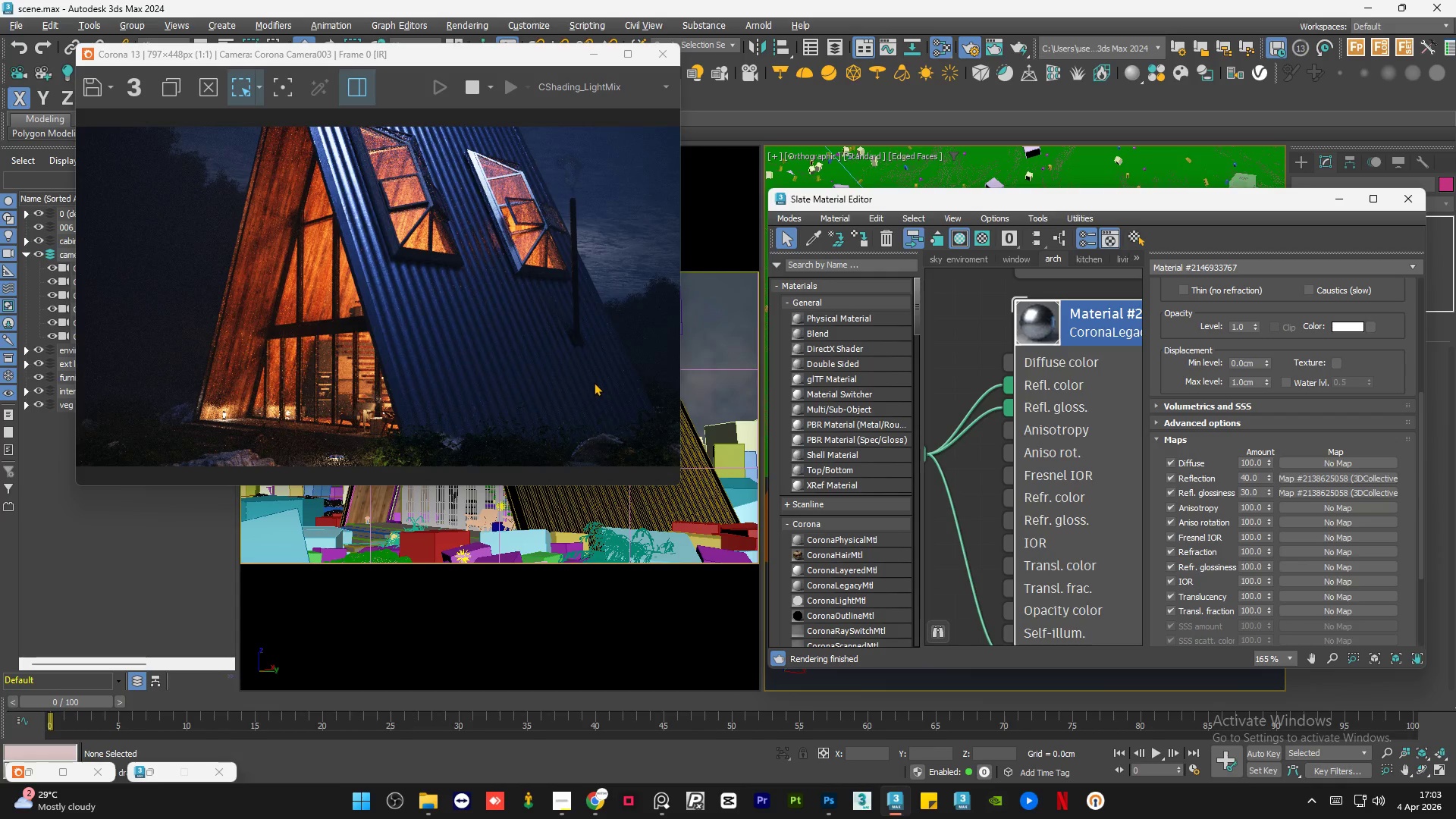 
scroll: coordinate [594, 382], scroll_direction: up, amount: 1.0
 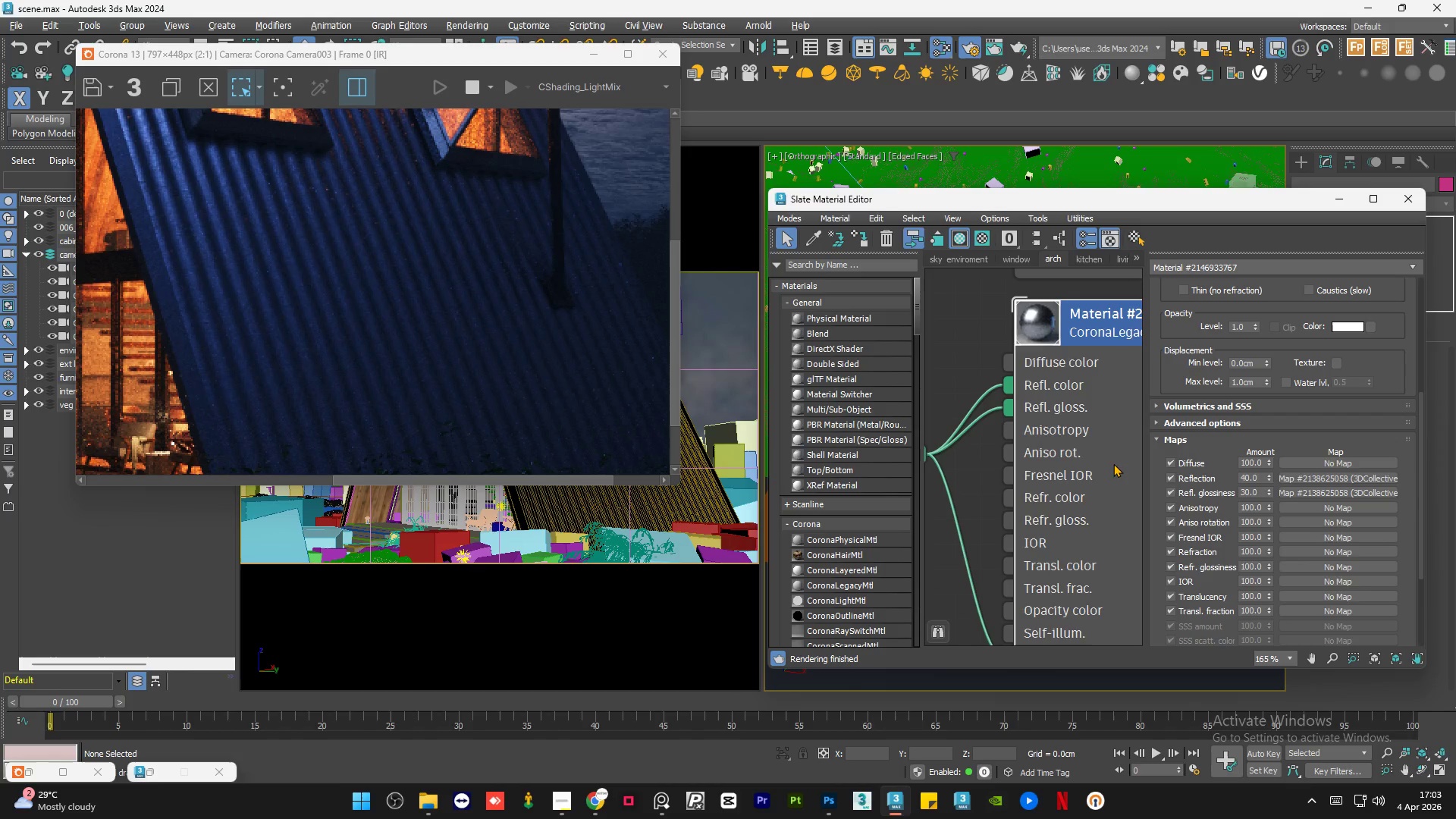 
scroll: coordinate [1047, 428], scroll_direction: down, amount: 6.0
 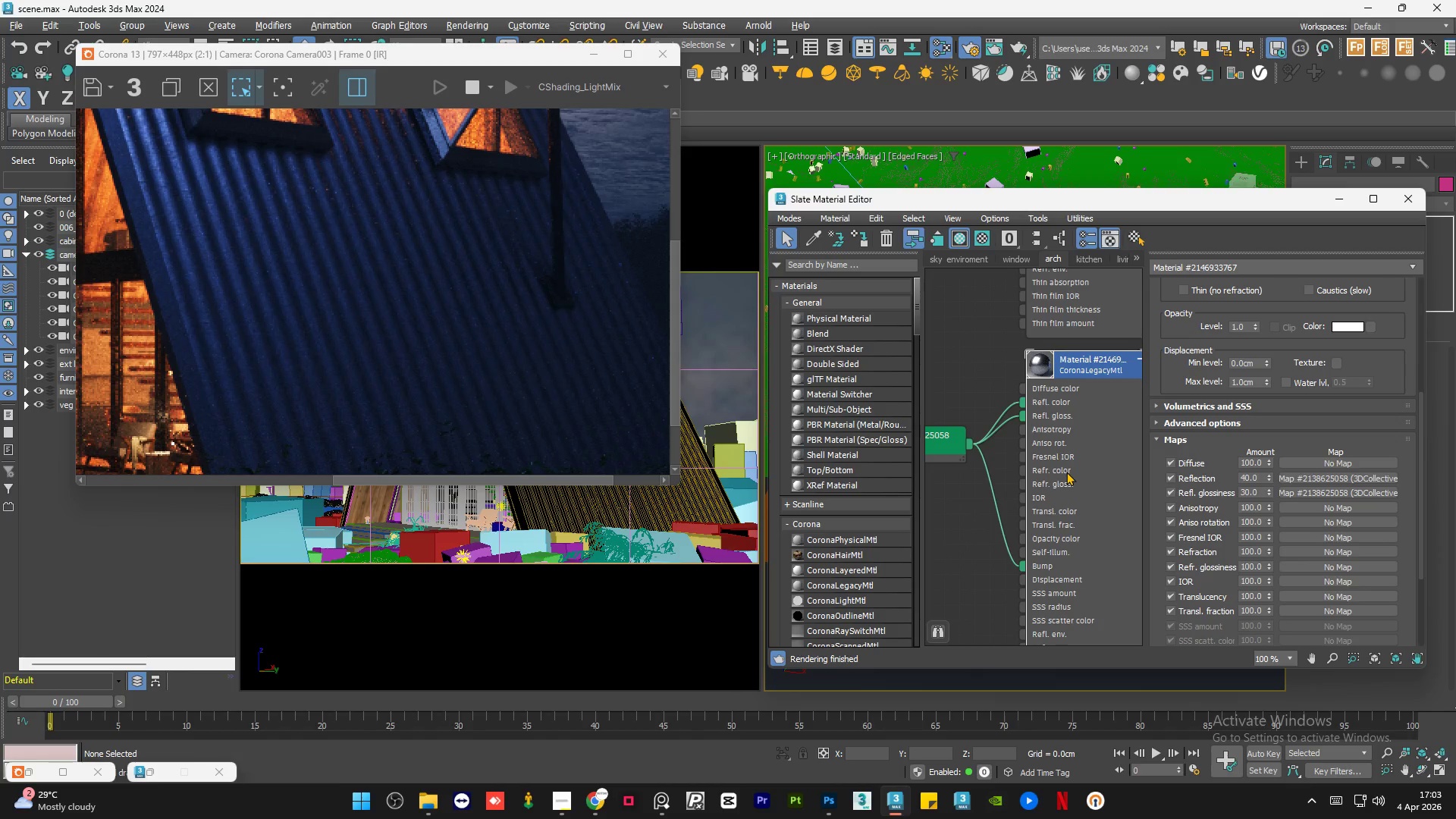 
double_click([1066, 472])
 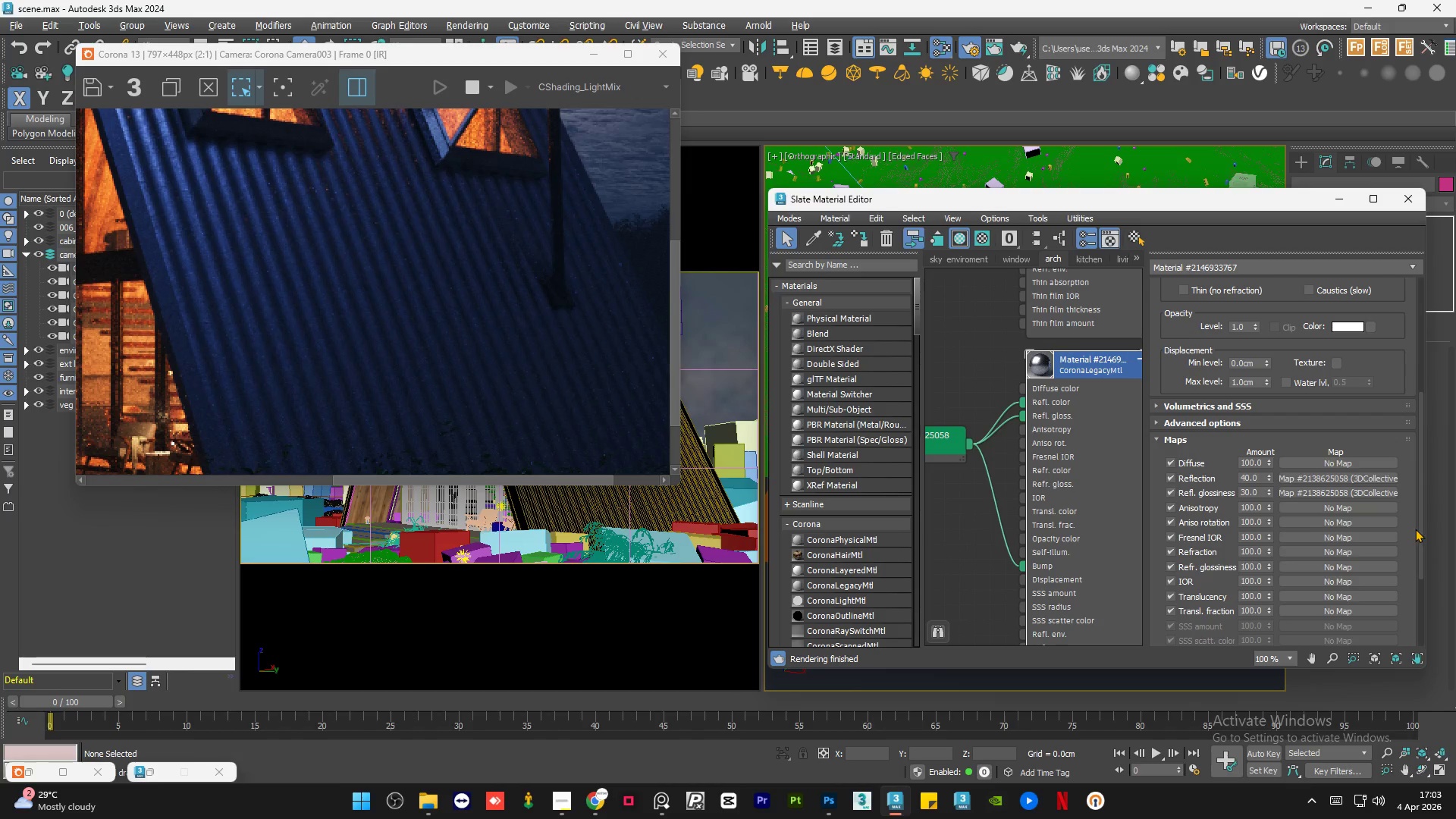 
left_click_drag(start_coordinate=[1419, 529], to_coordinate=[1434, 611])
 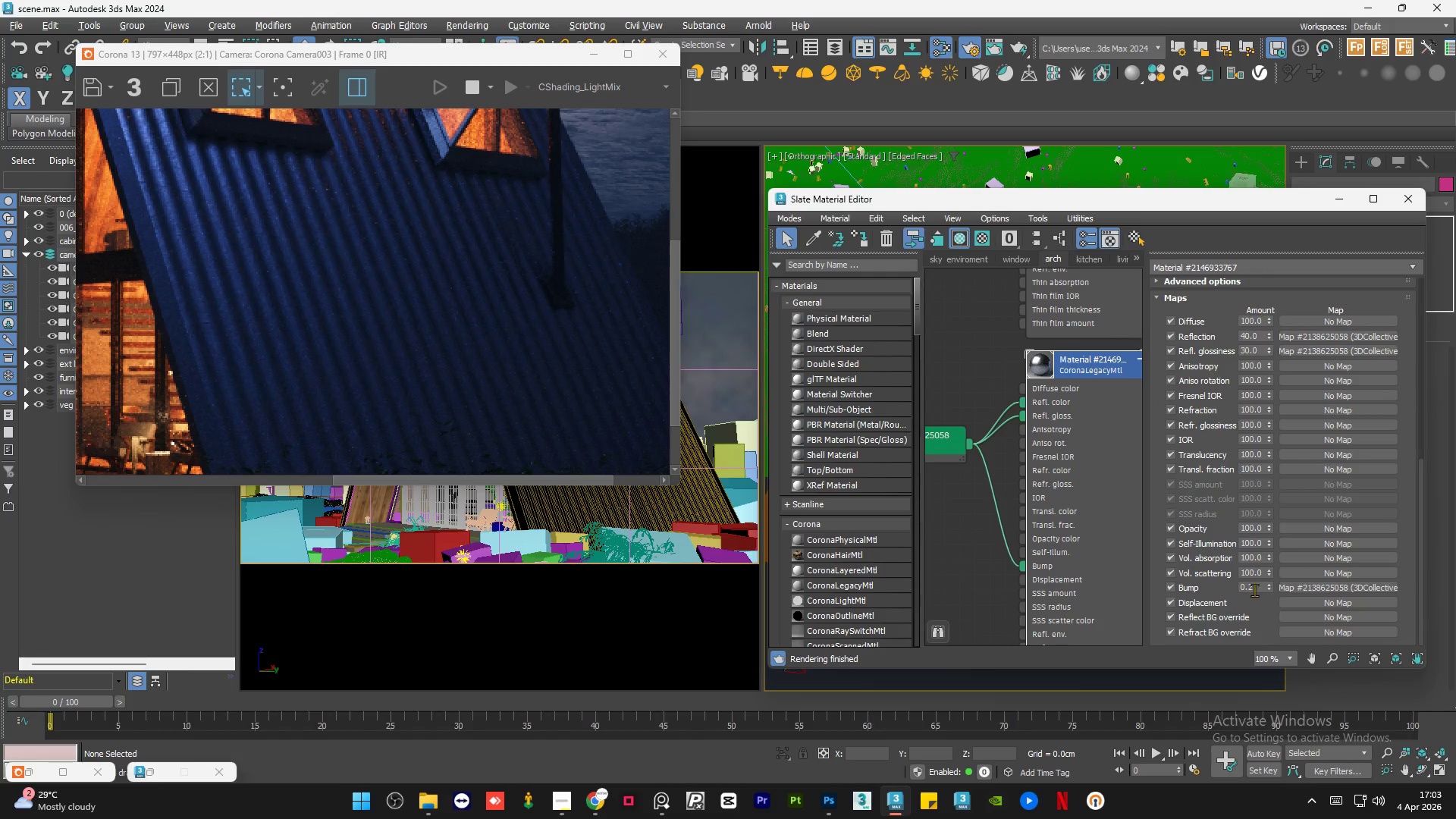 
double_click([1254, 589])
 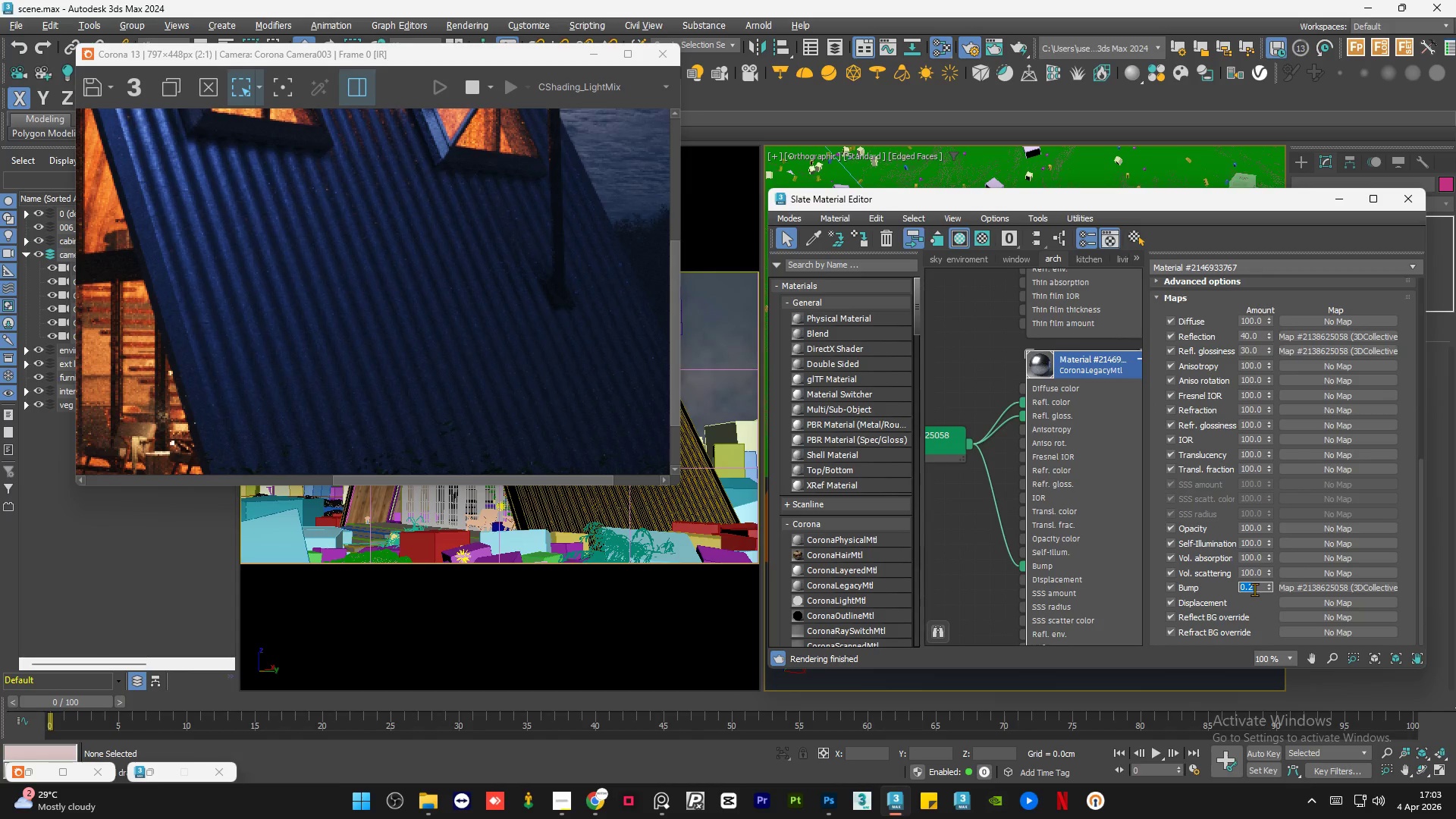 
key(NumpadDecimal)
 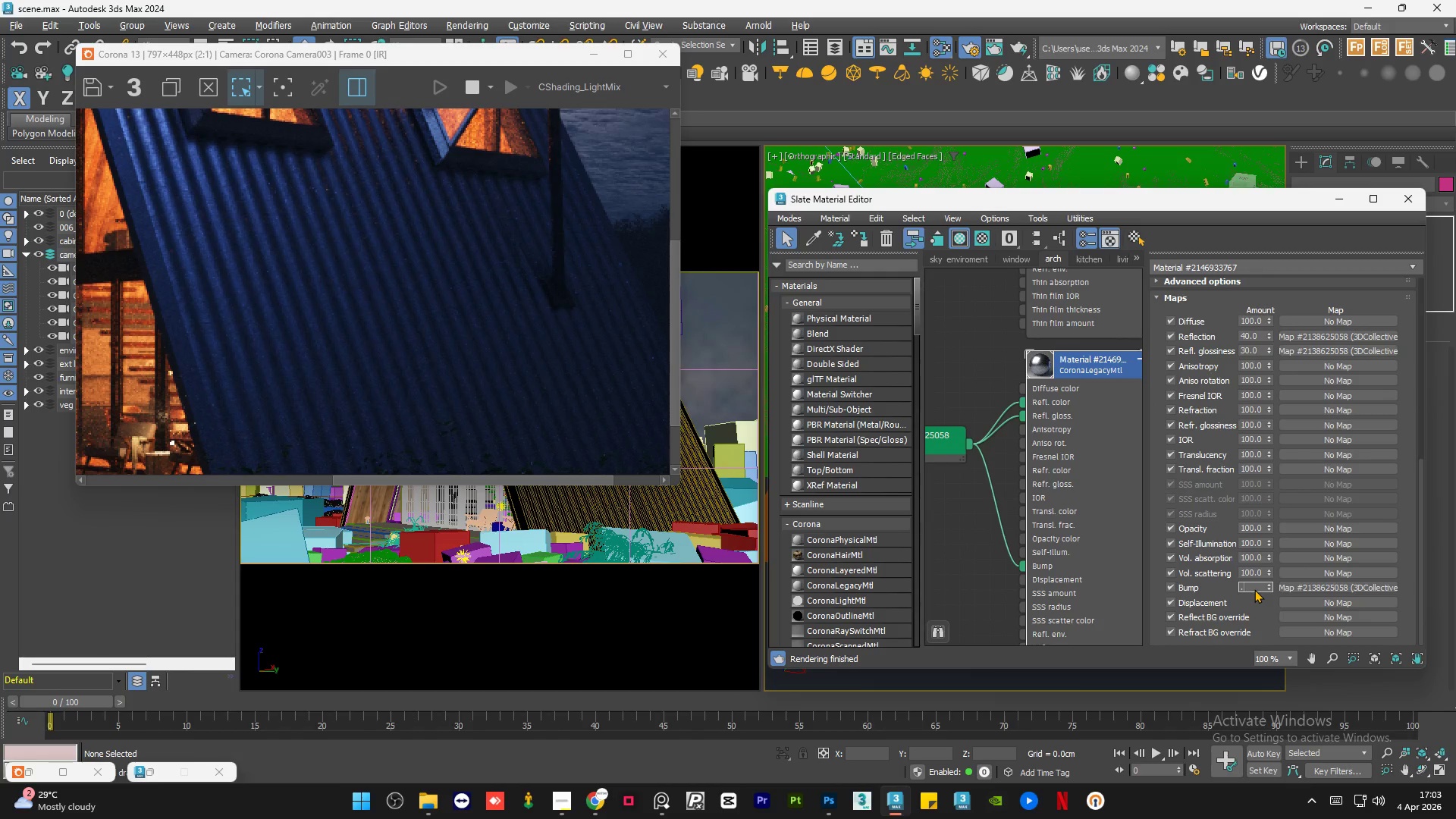 
key(Numpad3)
 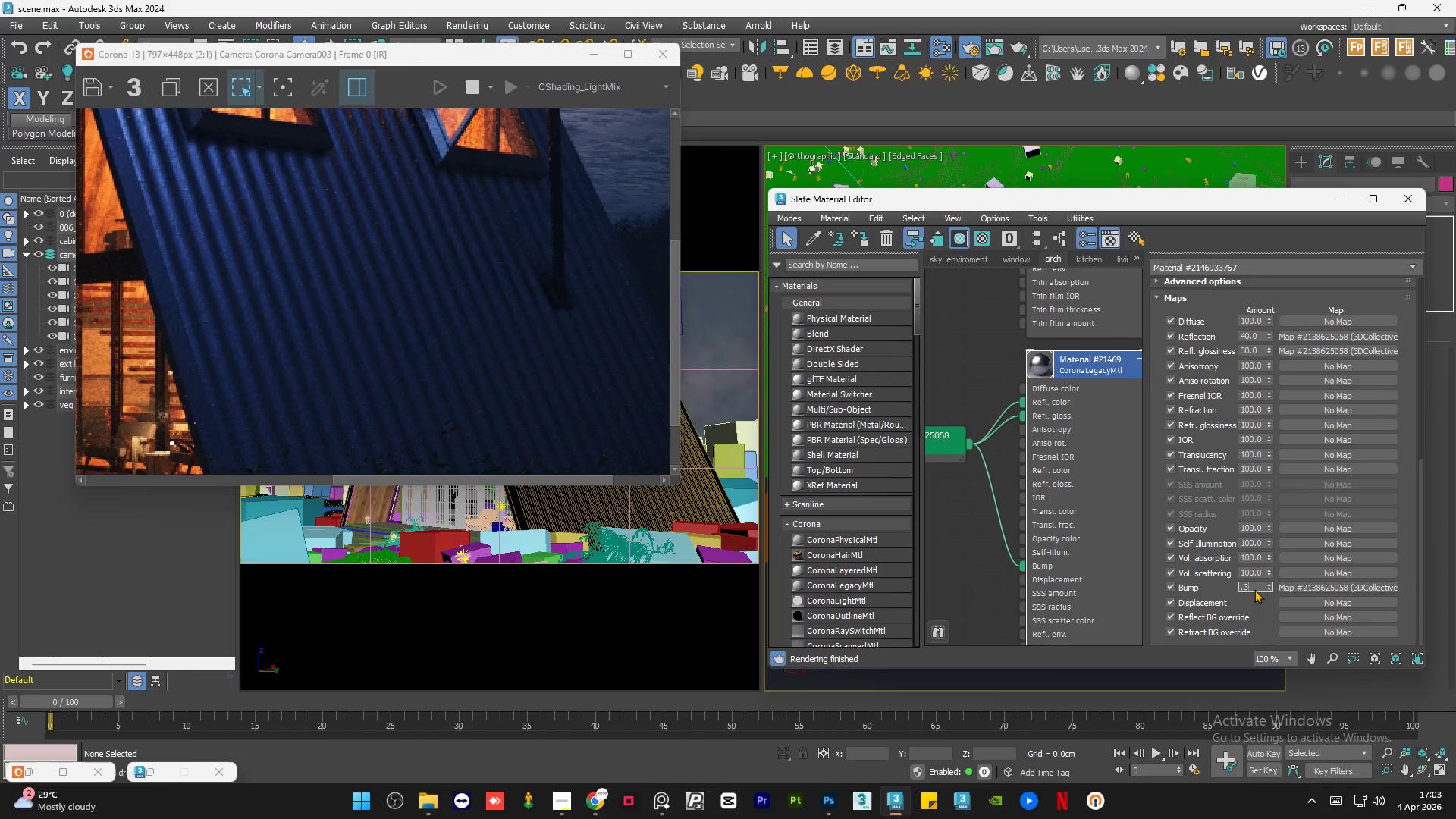 
key(NumpadEnter)
 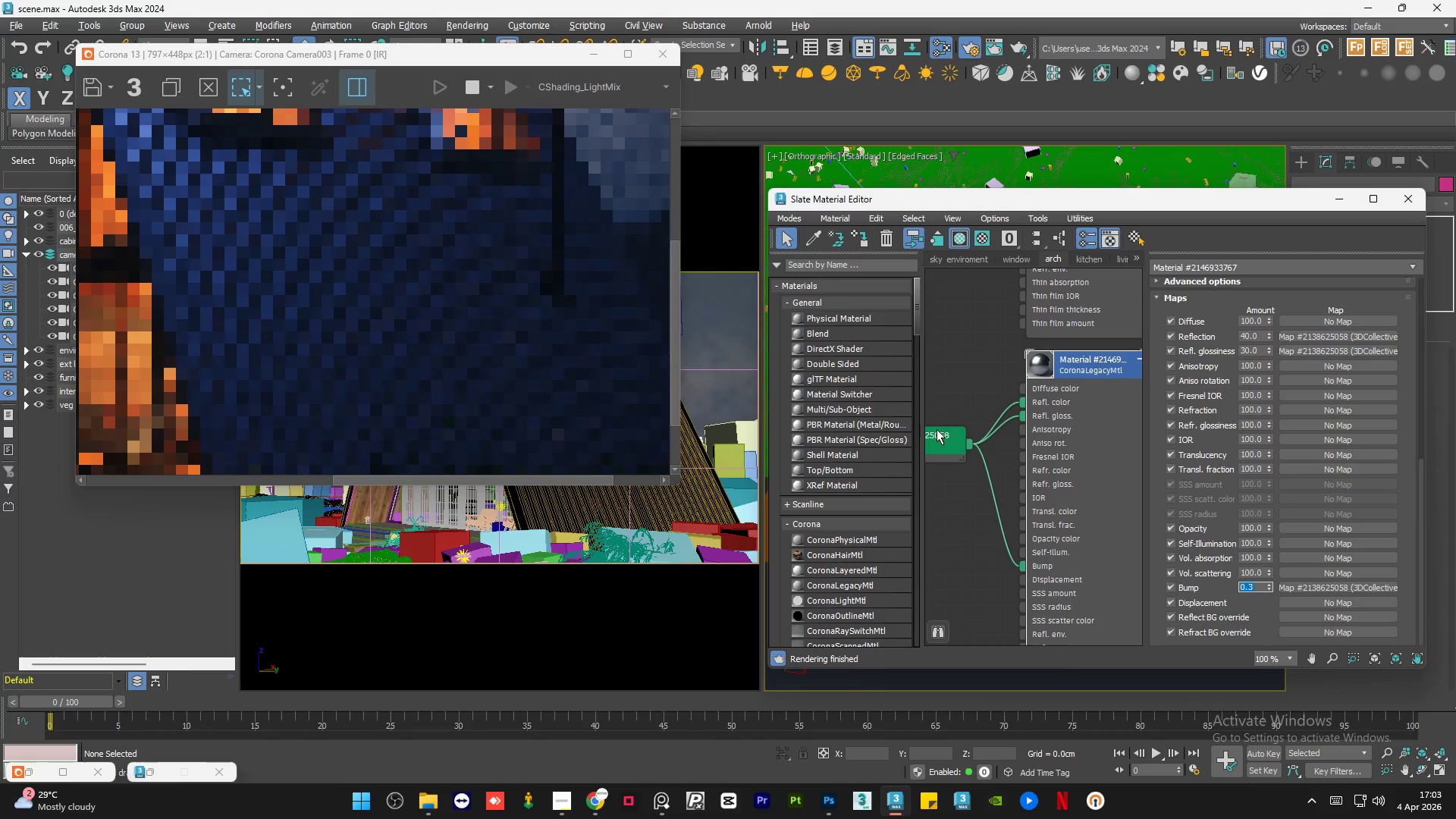 
scroll: coordinate [1106, 479], scroll_direction: down, amount: 3.0
 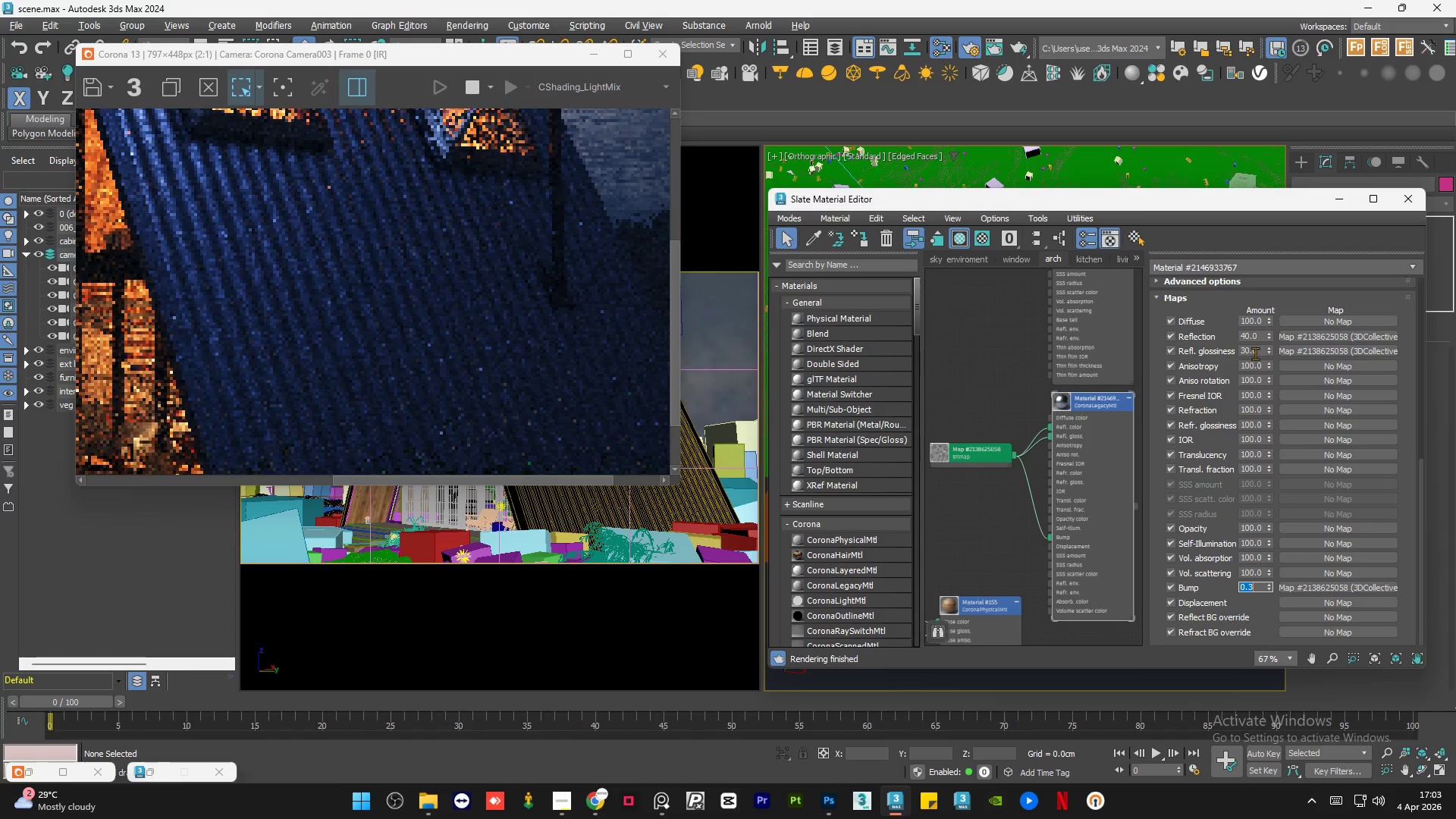 
double_click([1255, 353])
 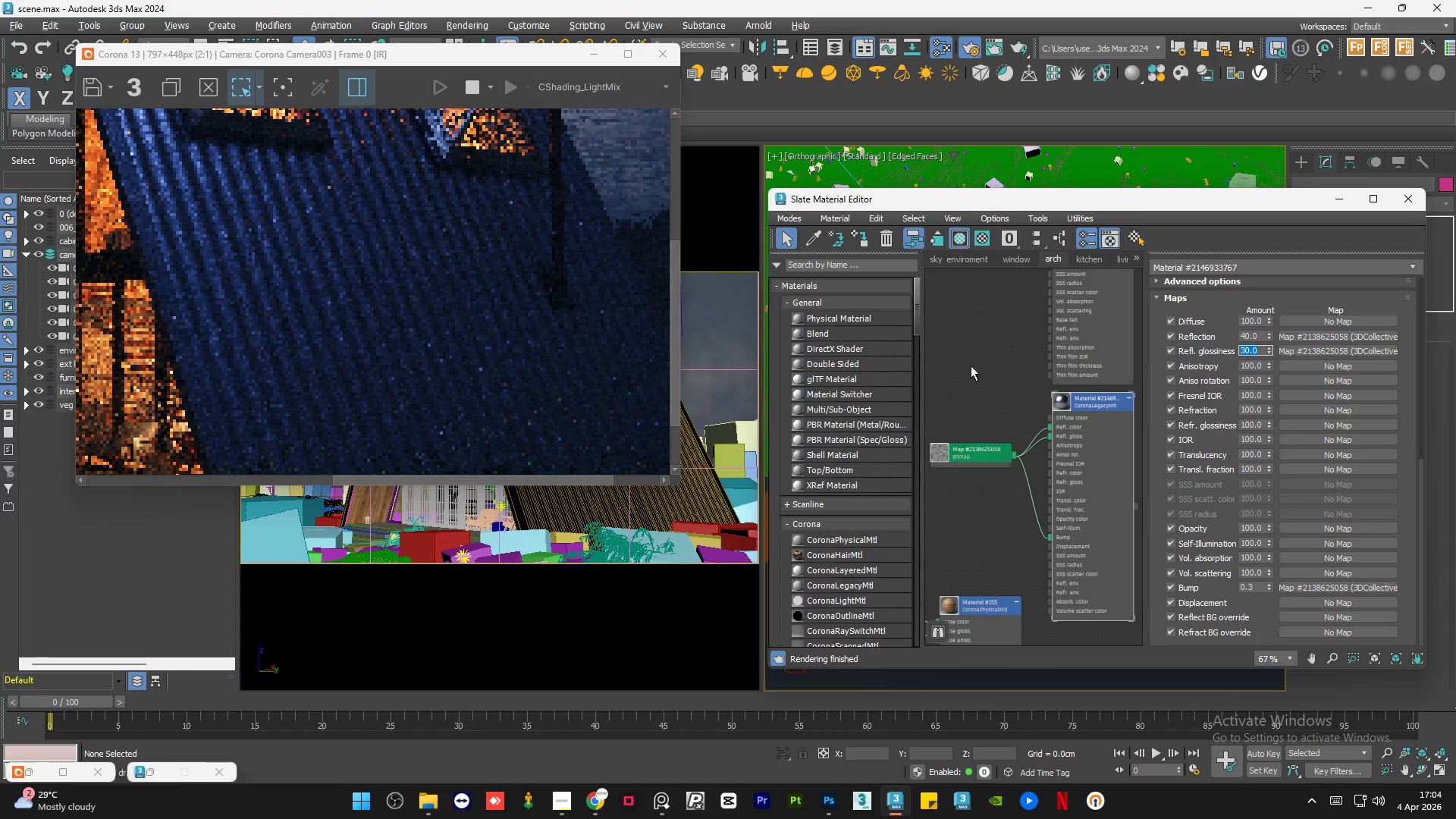 
left_click([971, 366])
 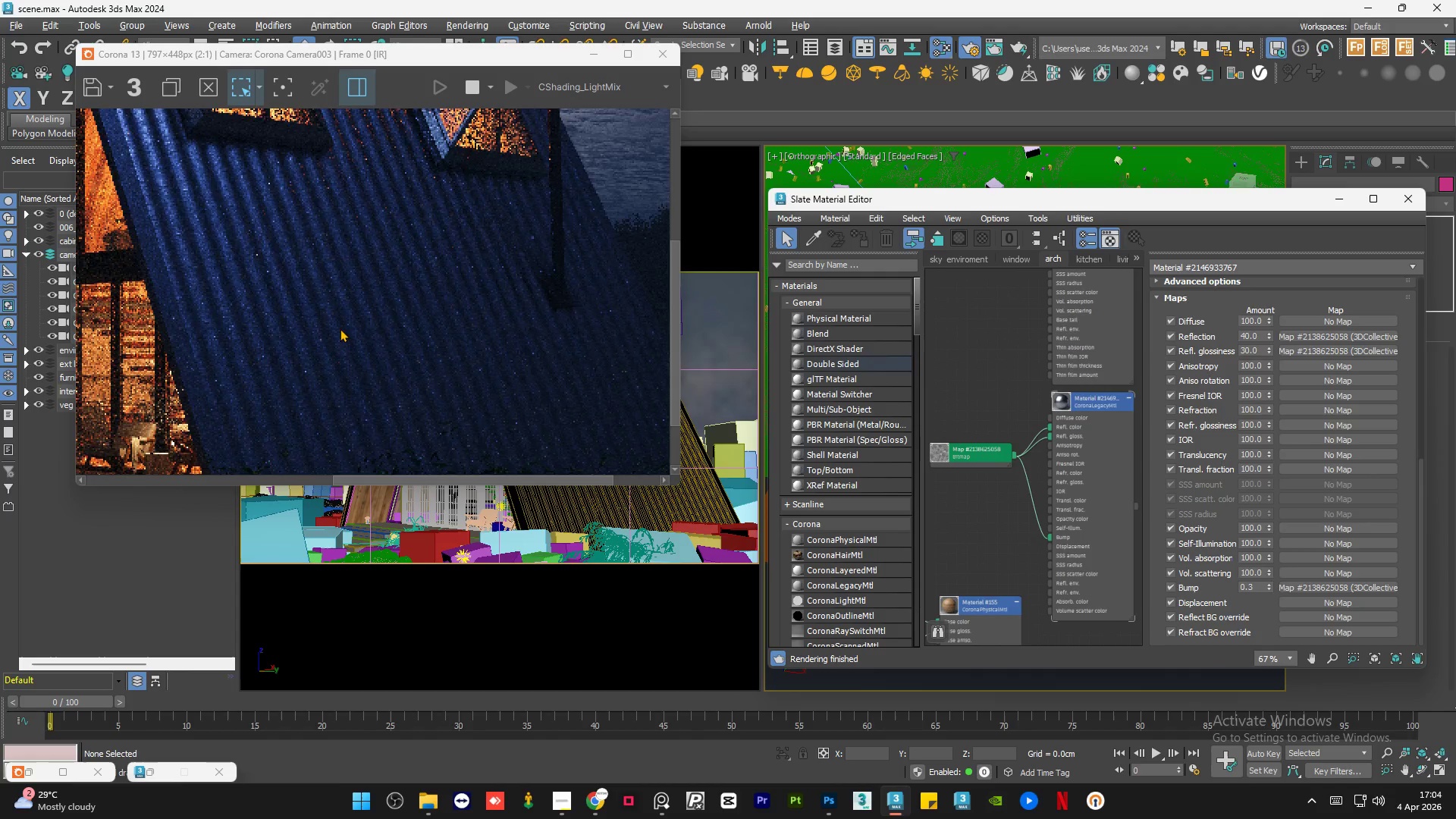 
scroll: coordinate [340, 328], scroll_direction: down, amount: 1.0
 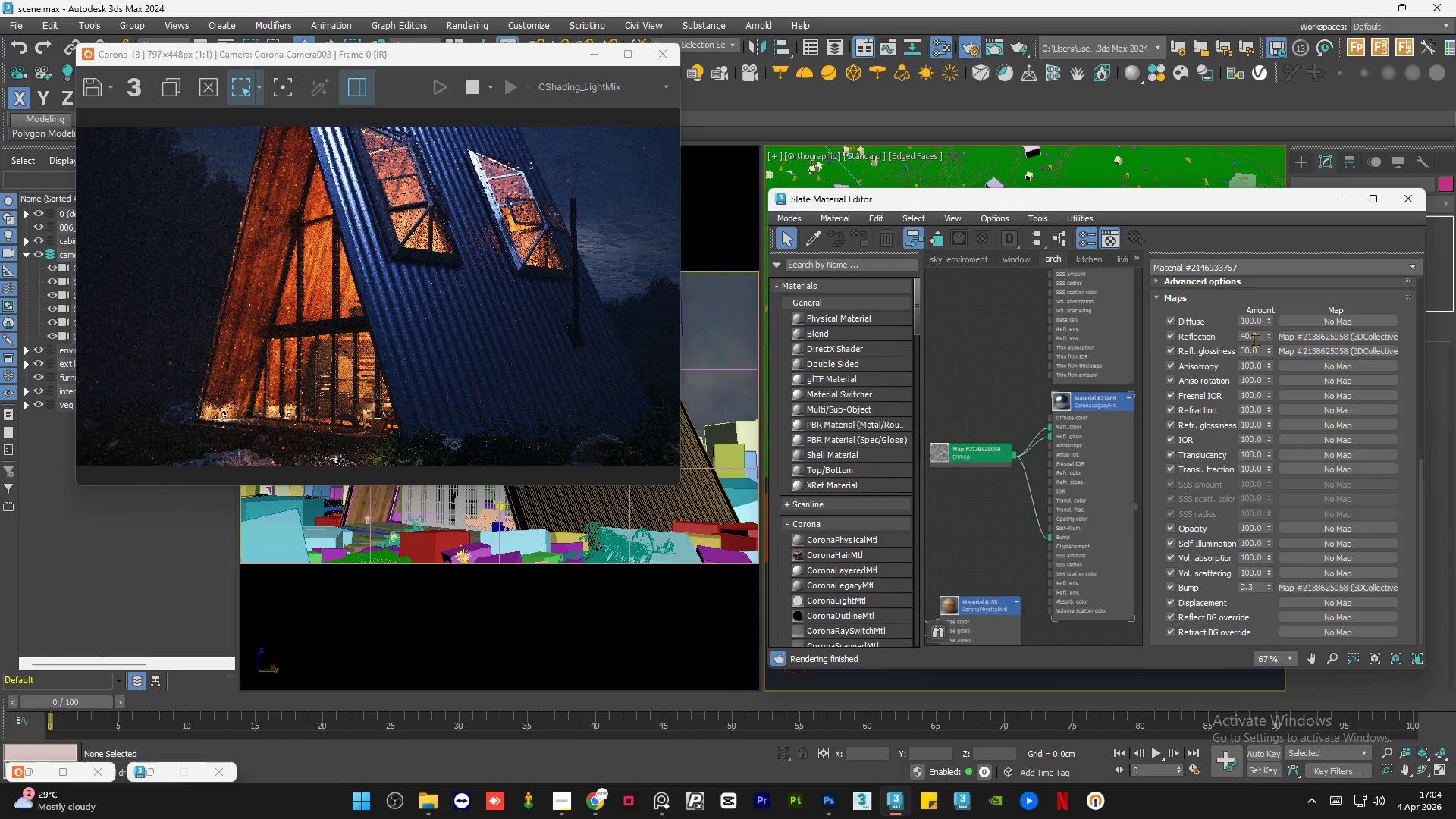 
double_click([1259, 336])
 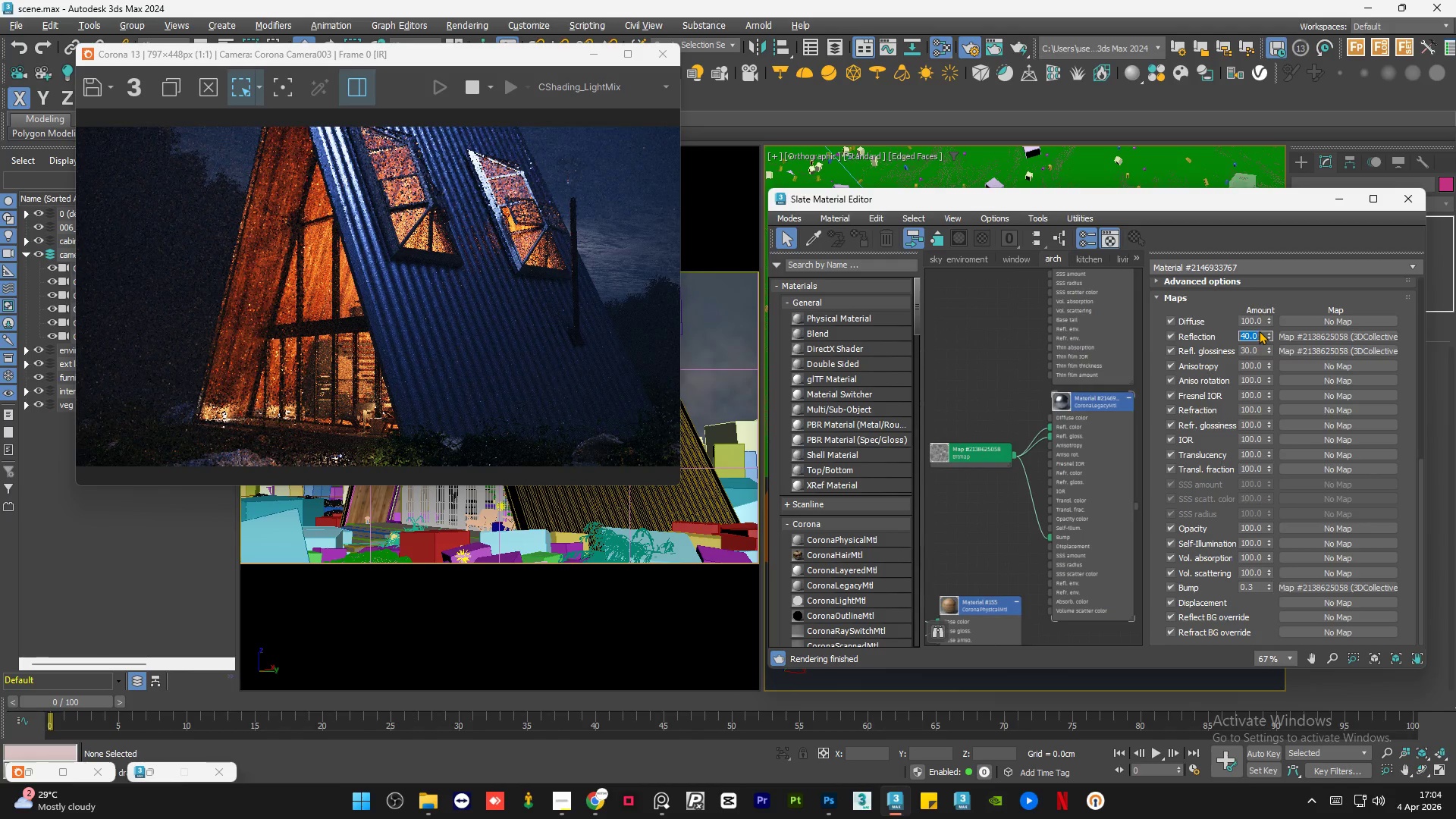 
key(Numpad1)
 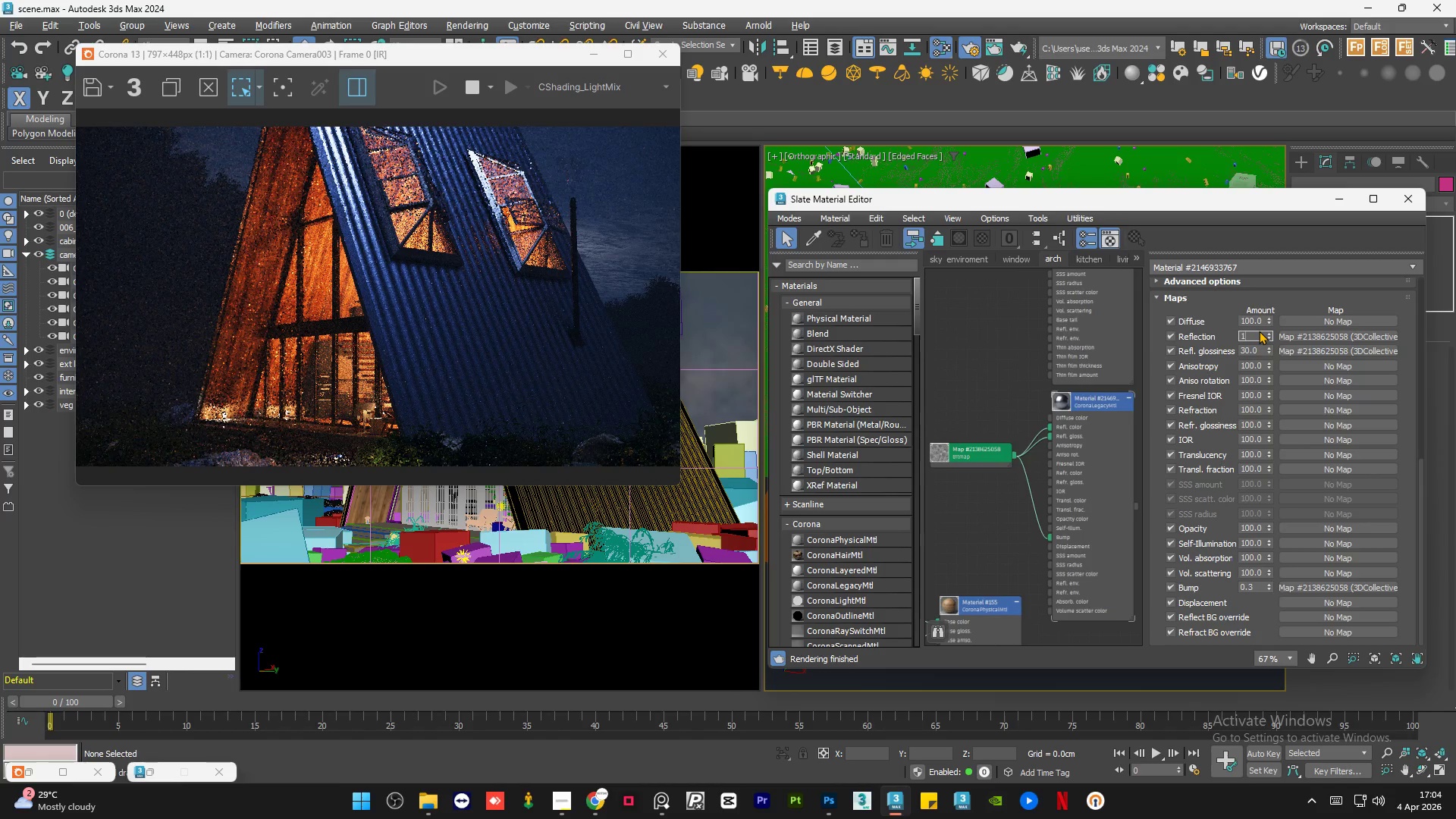 
key(Numpad0)
 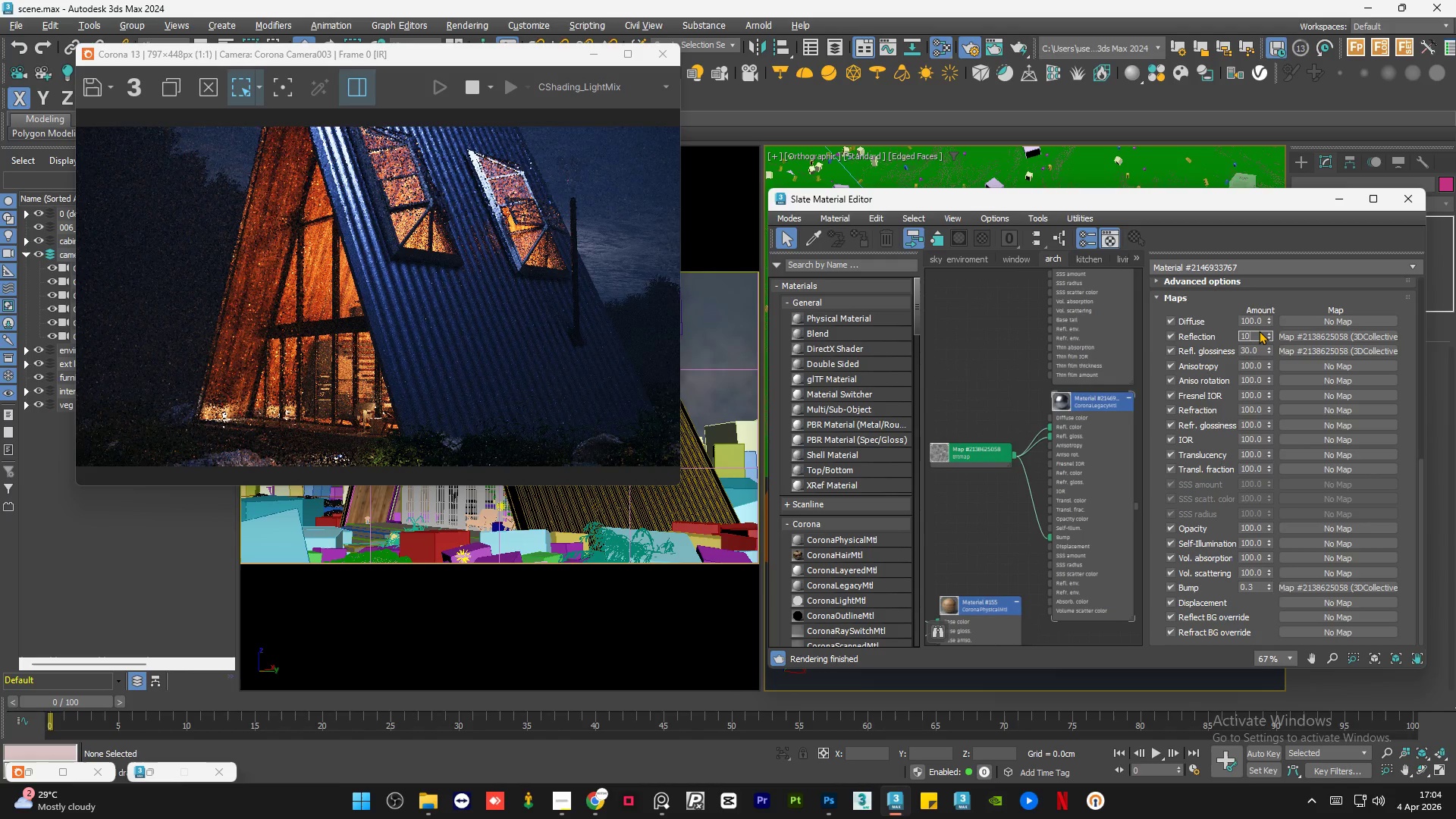 
key(Numpad0)
 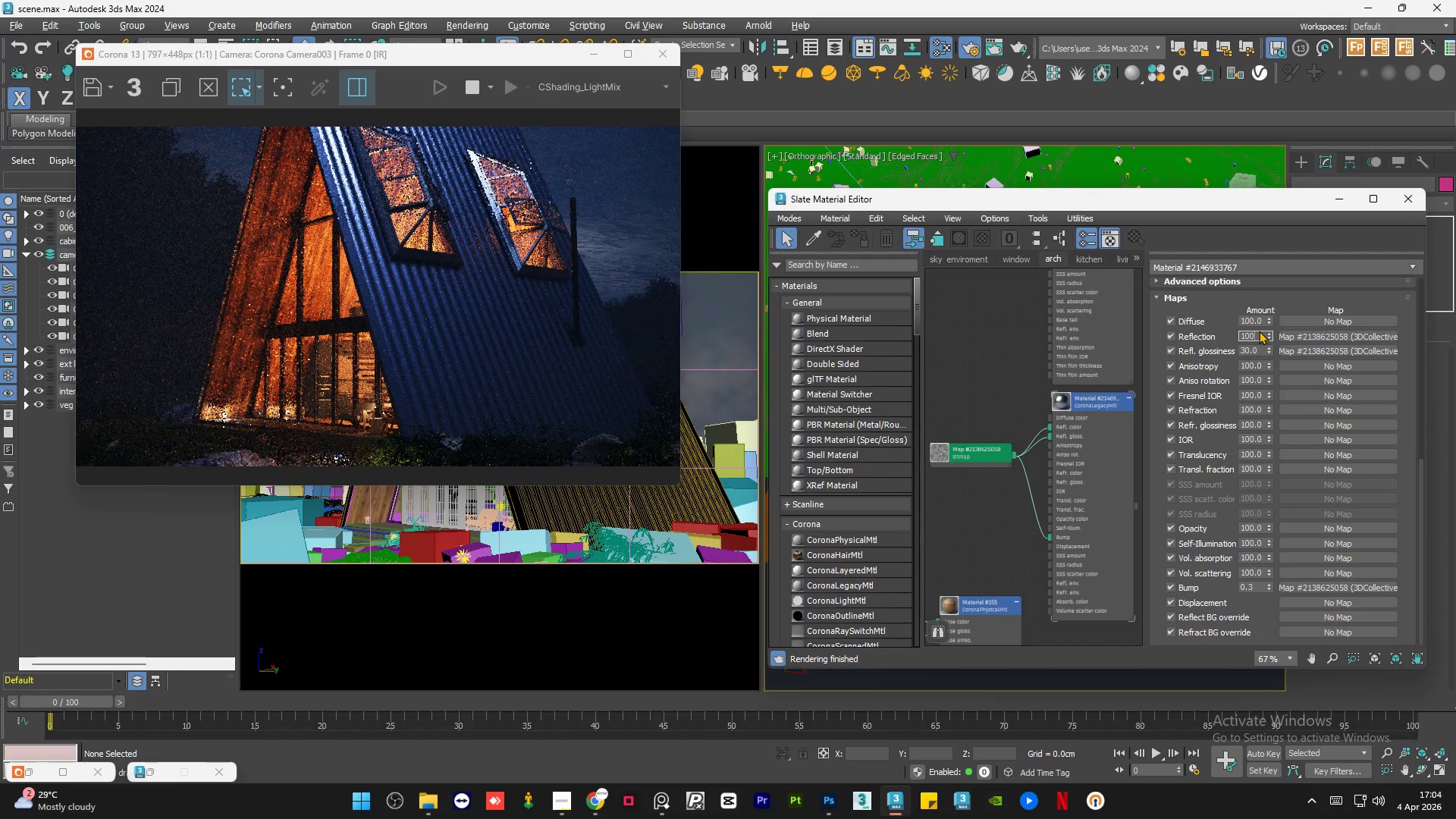 
key(NumpadEnter)
 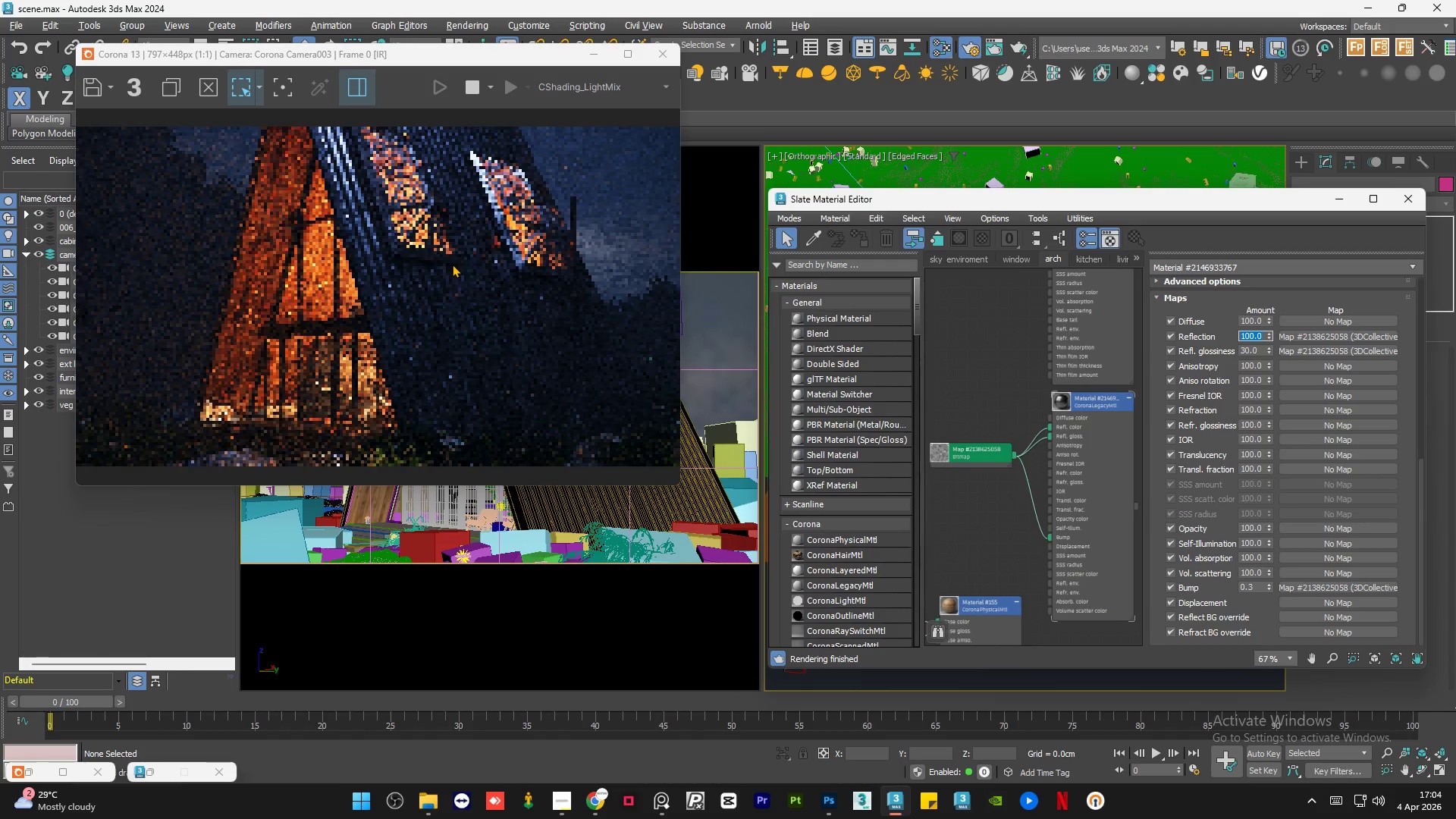 
scroll: coordinate [452, 264], scroll_direction: up, amount: 1.0
 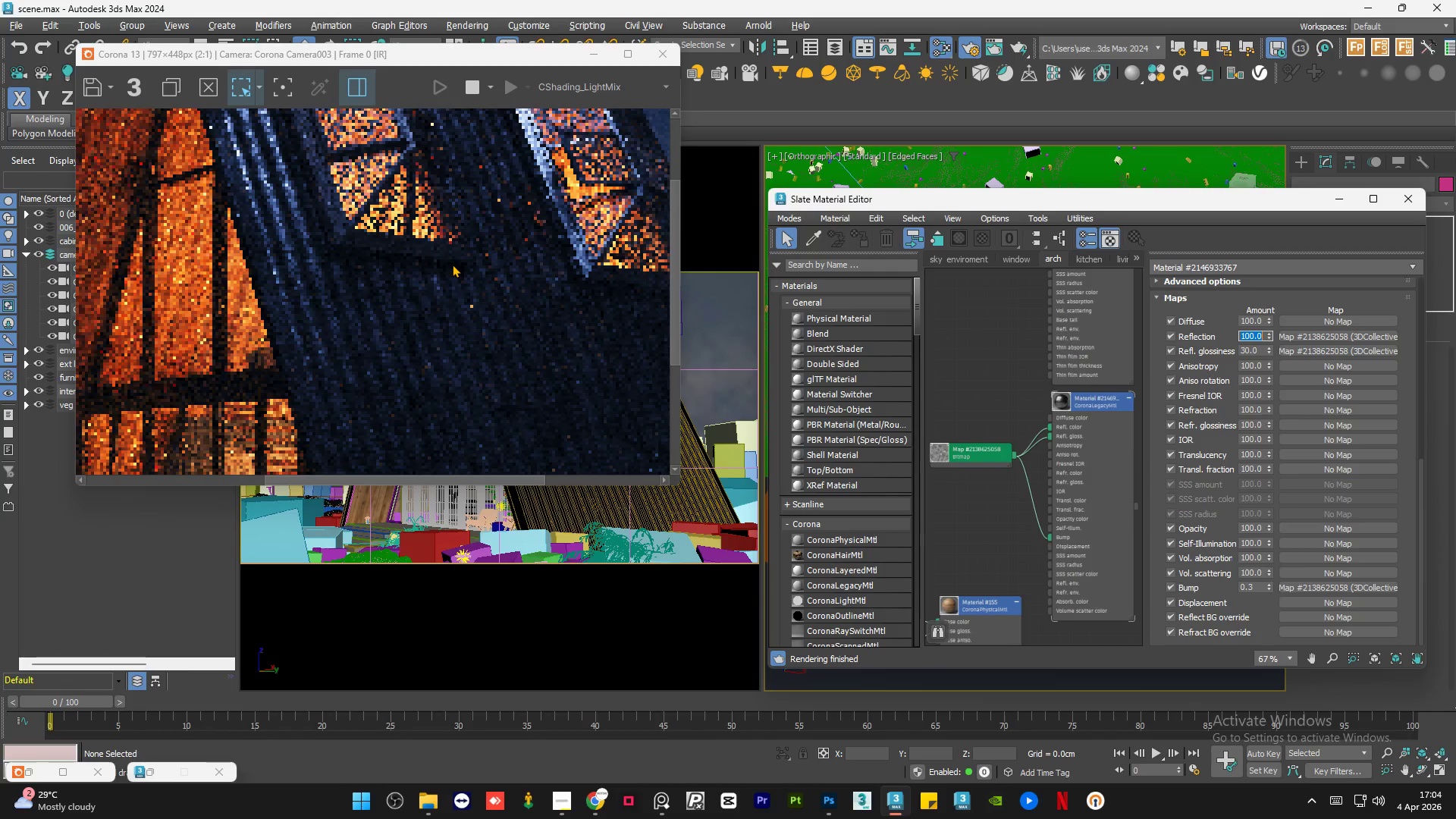 
scroll: coordinate [452, 264], scroll_direction: down, amount: 1.0
 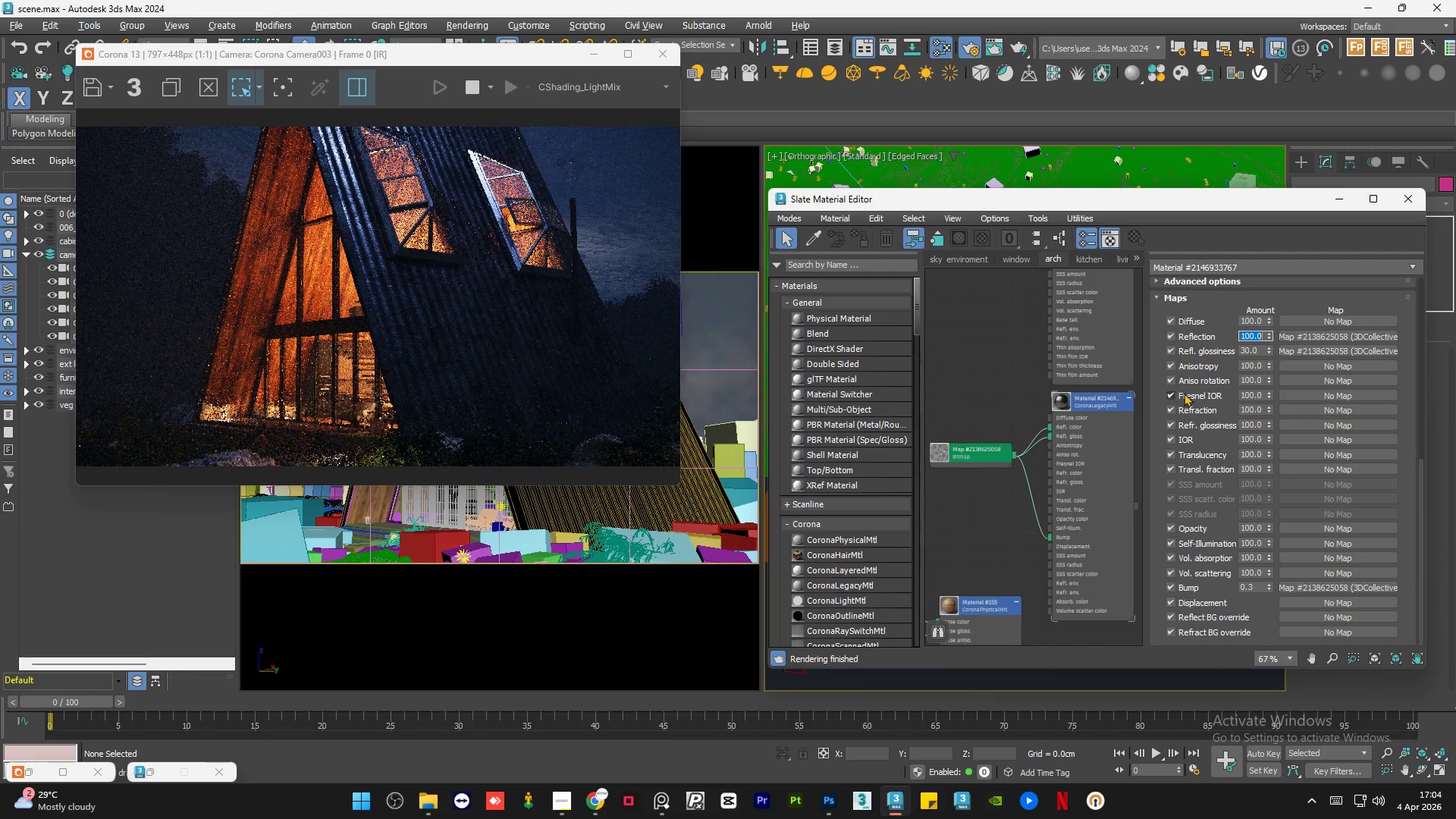 
key(Numpad4)
 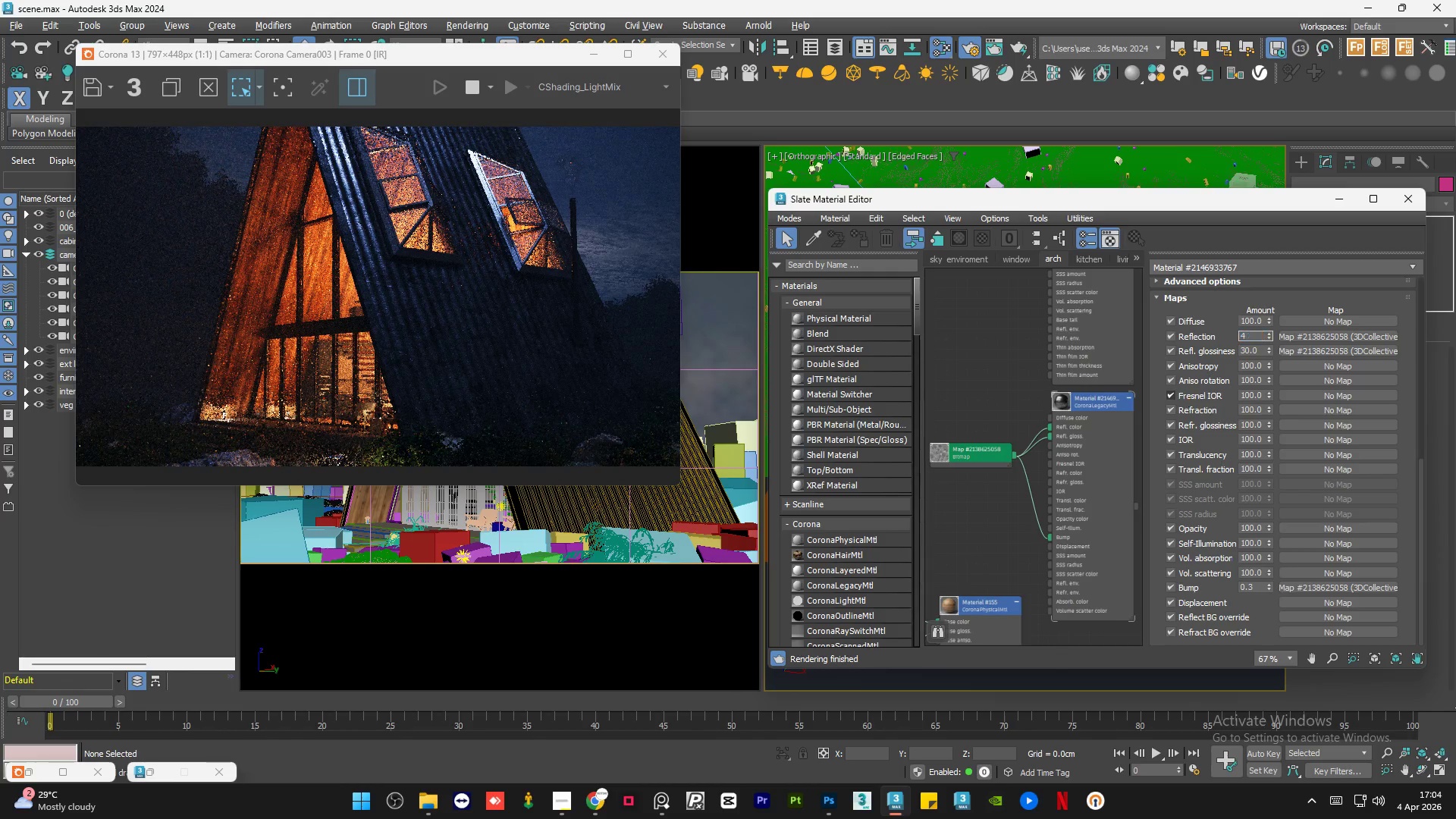 
key(Numpad0)
 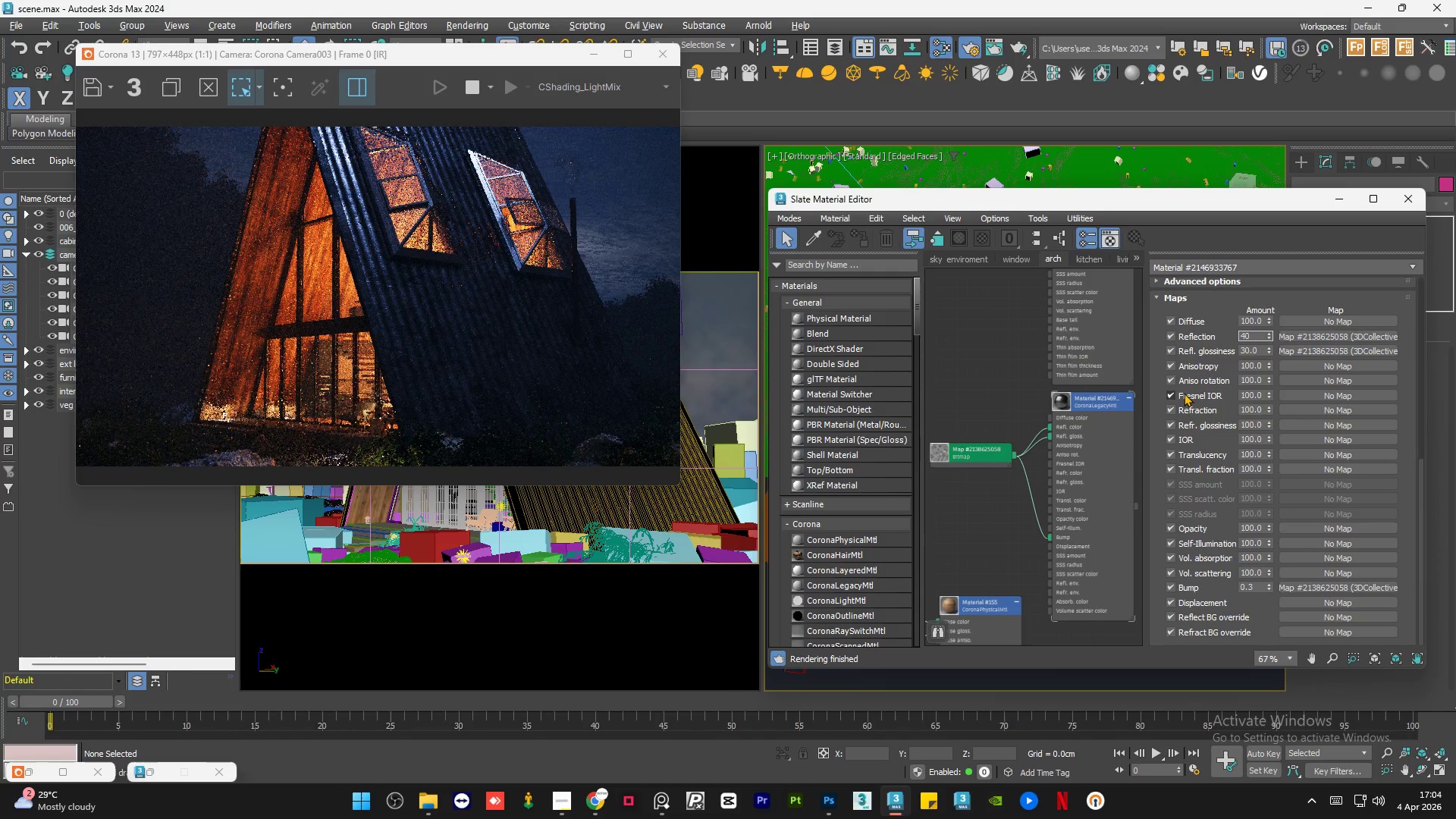 
key(NumpadEnter)
 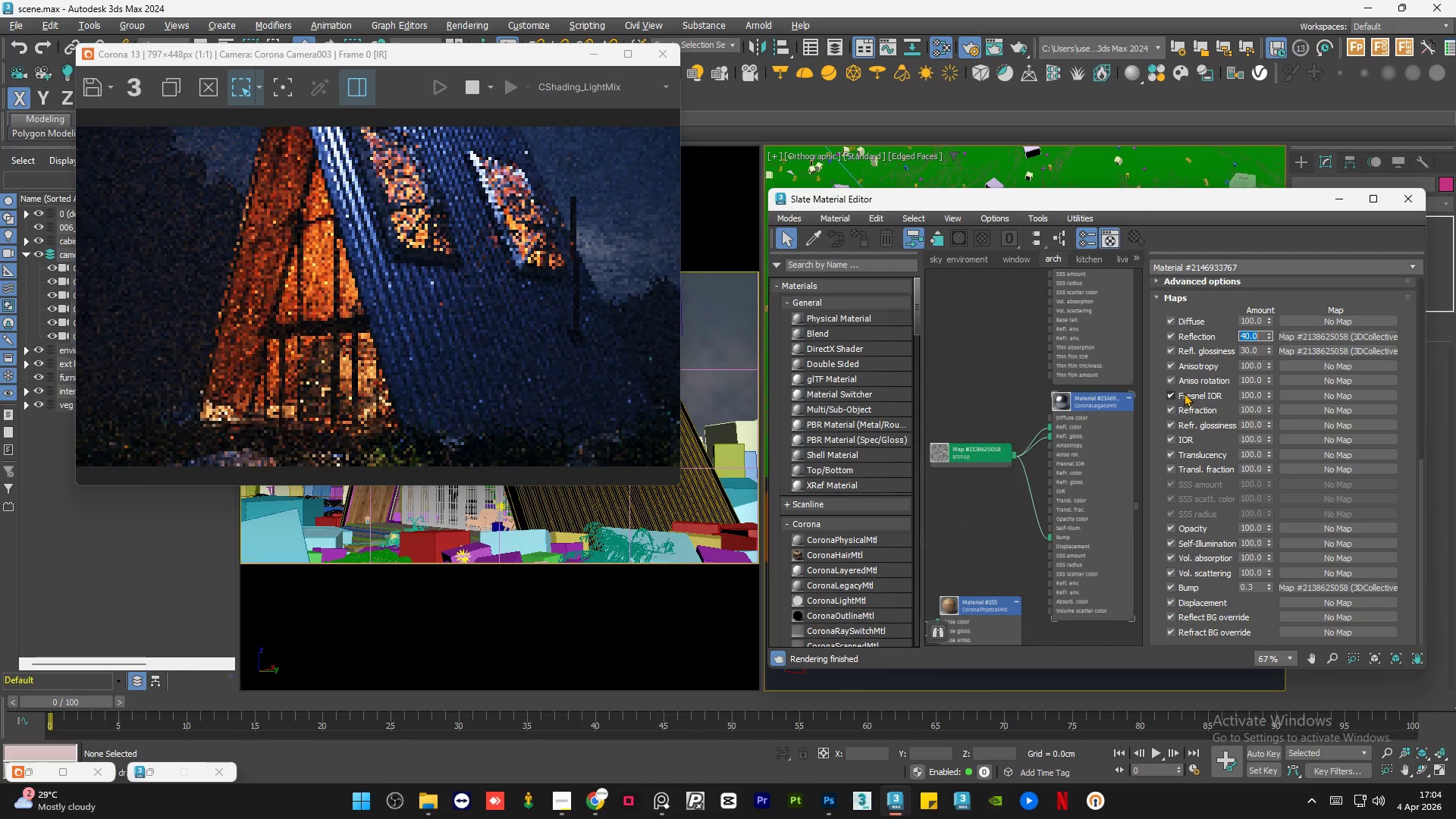 
key(Numpad5)
 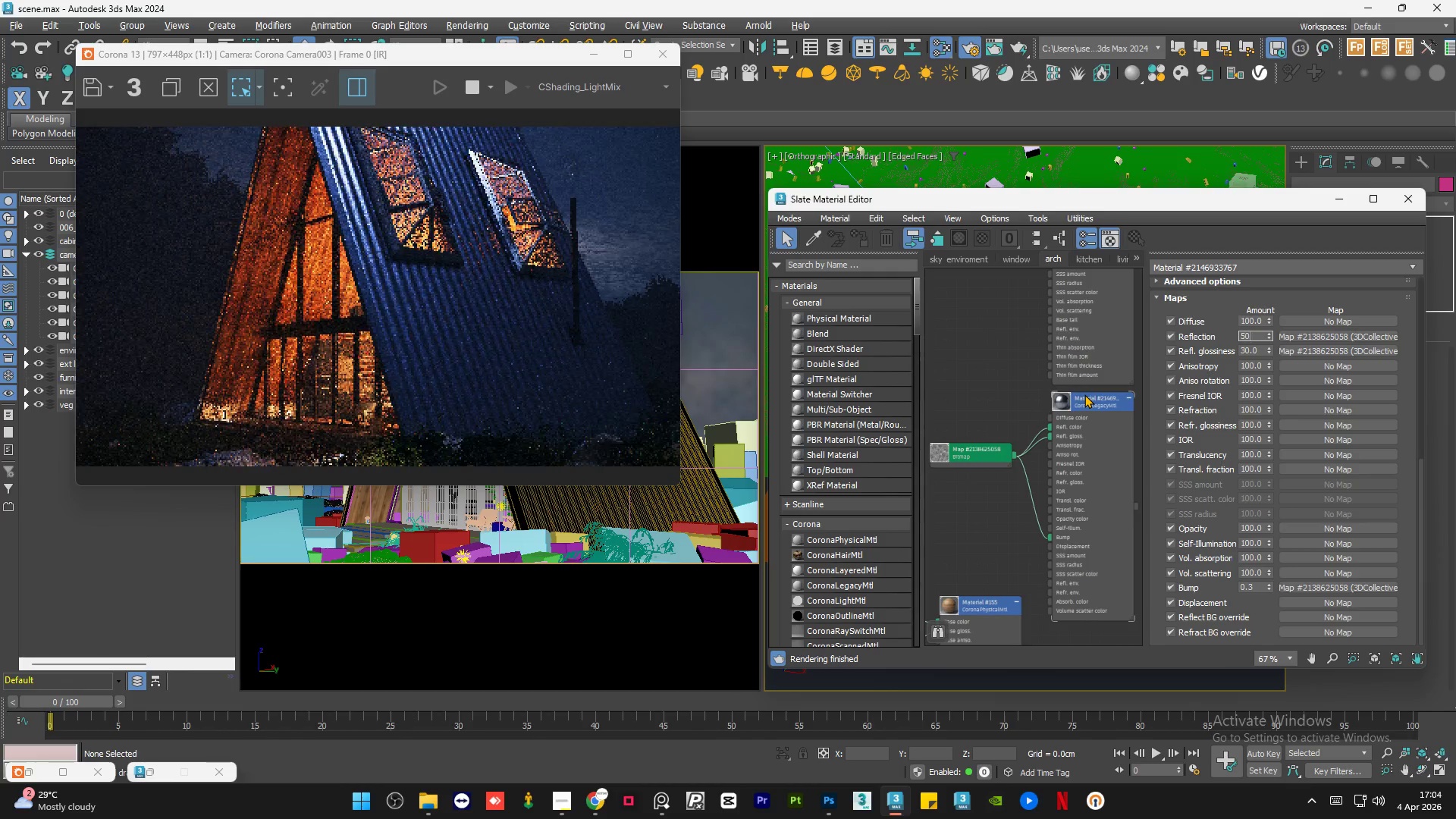 
key(Numpad0)
 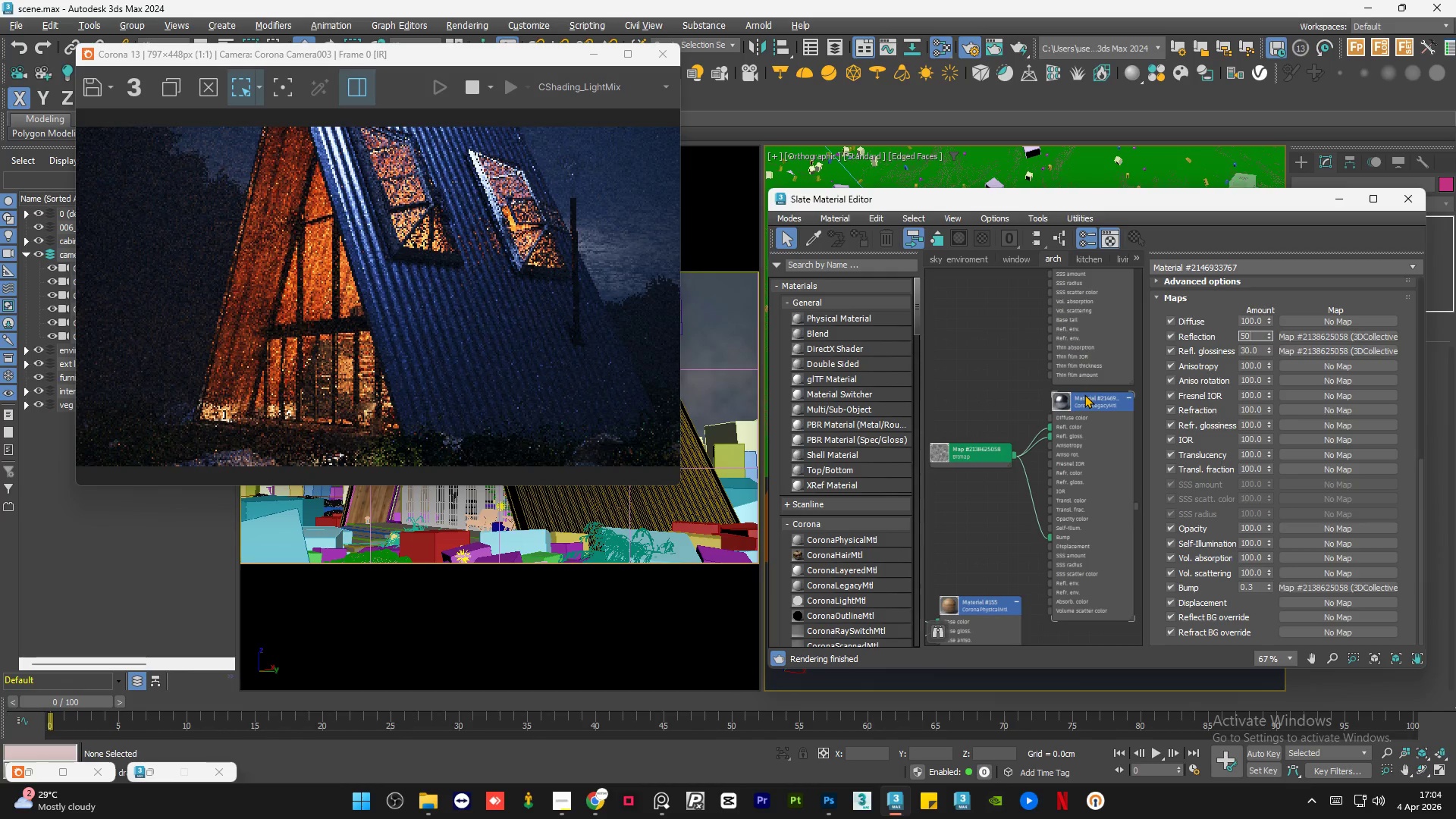 
key(NumpadEnter)
 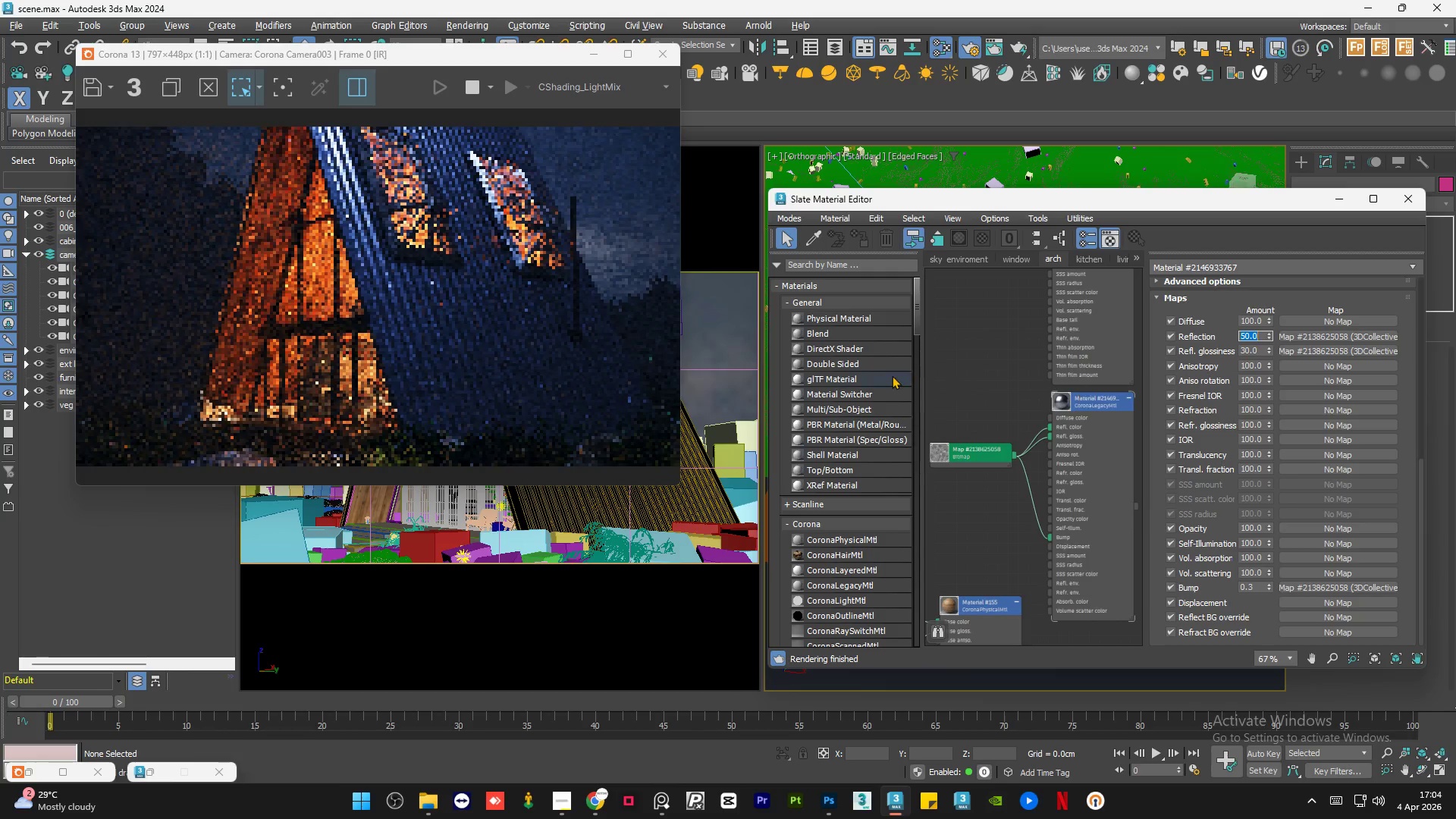 
left_click([969, 355])
 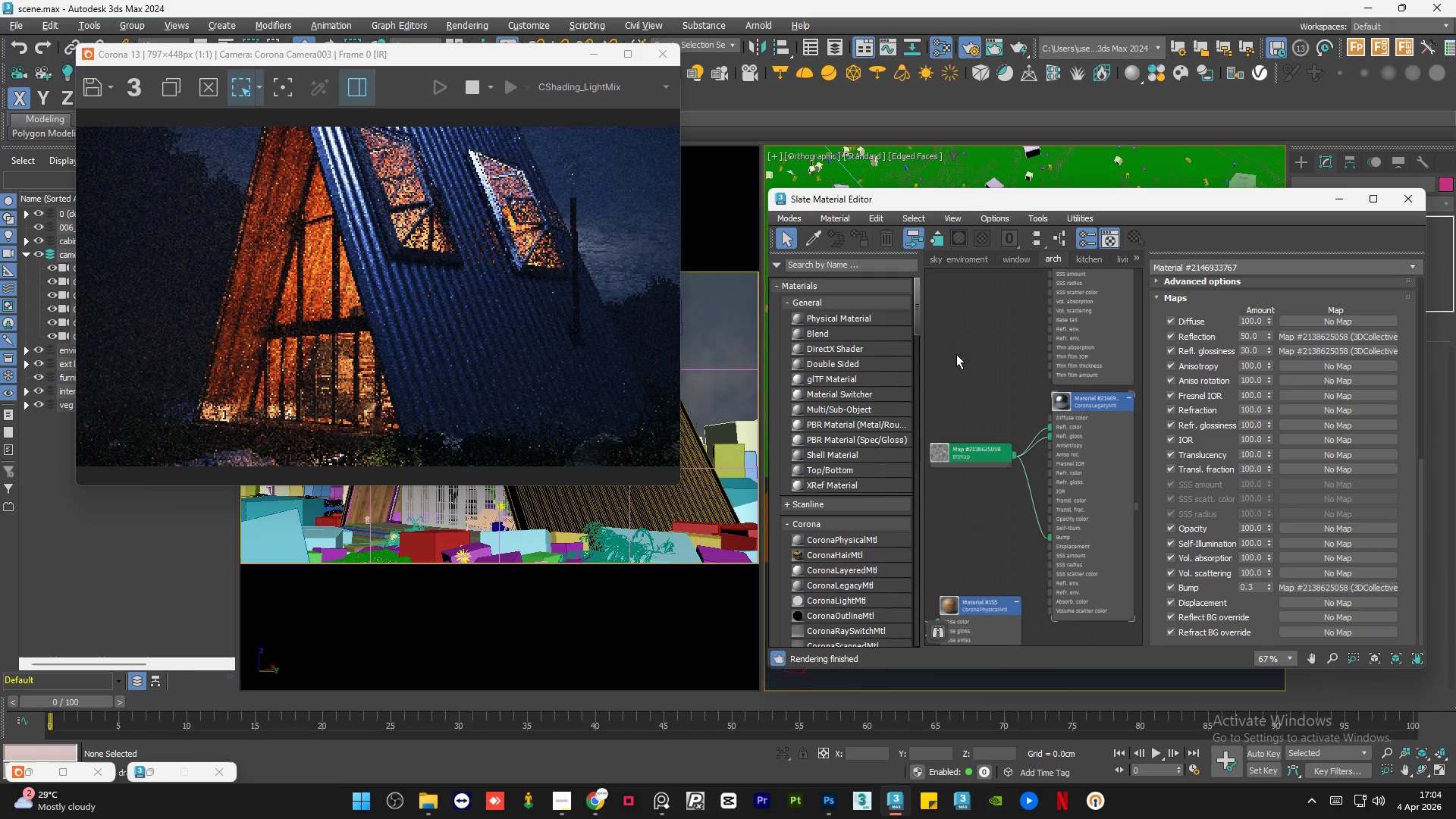 
scroll: coordinate [488, 347], scroll_direction: up, amount: 2.0
 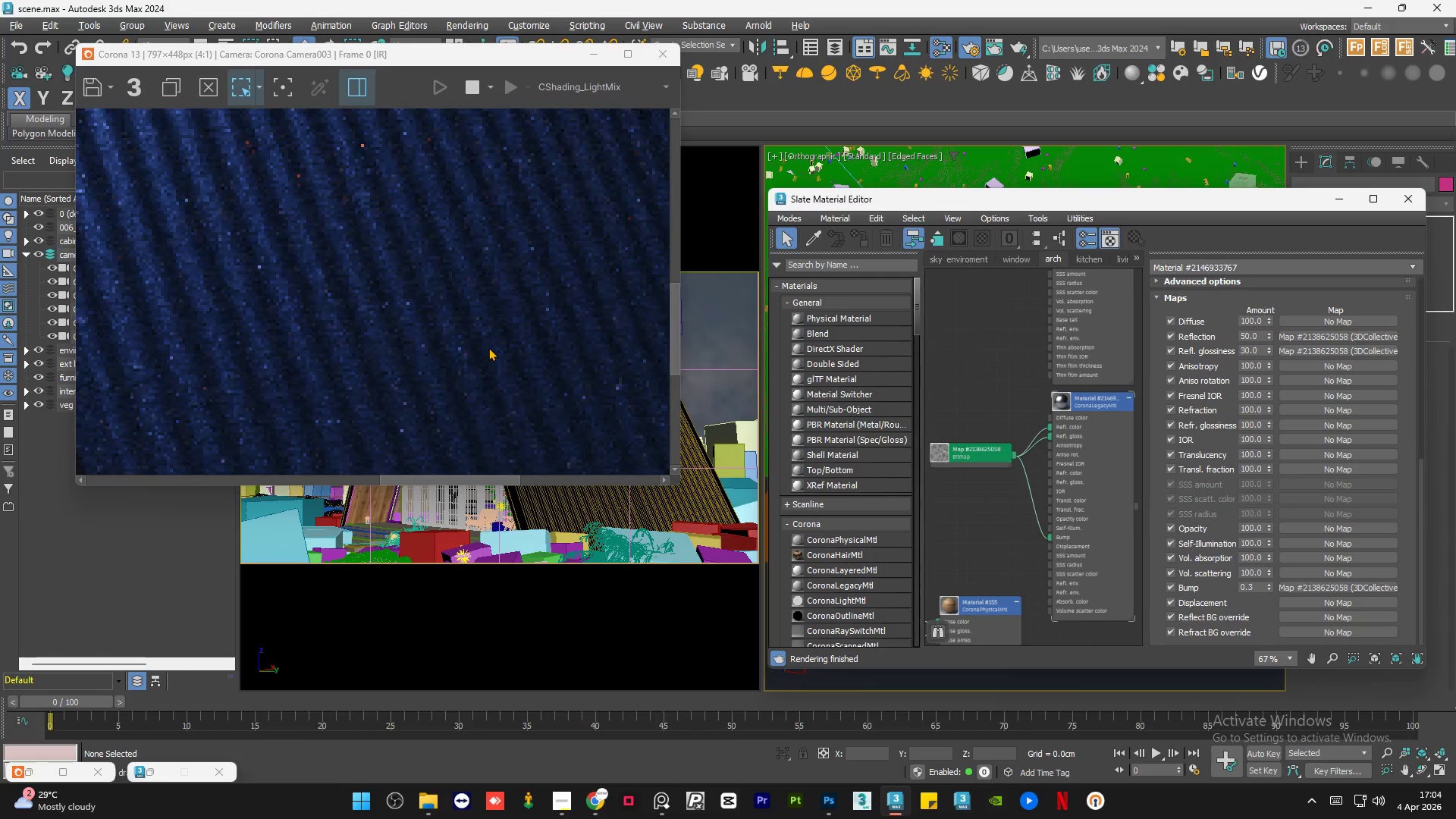 
scroll: coordinate [488, 347], scroll_direction: down, amount: 1.0
 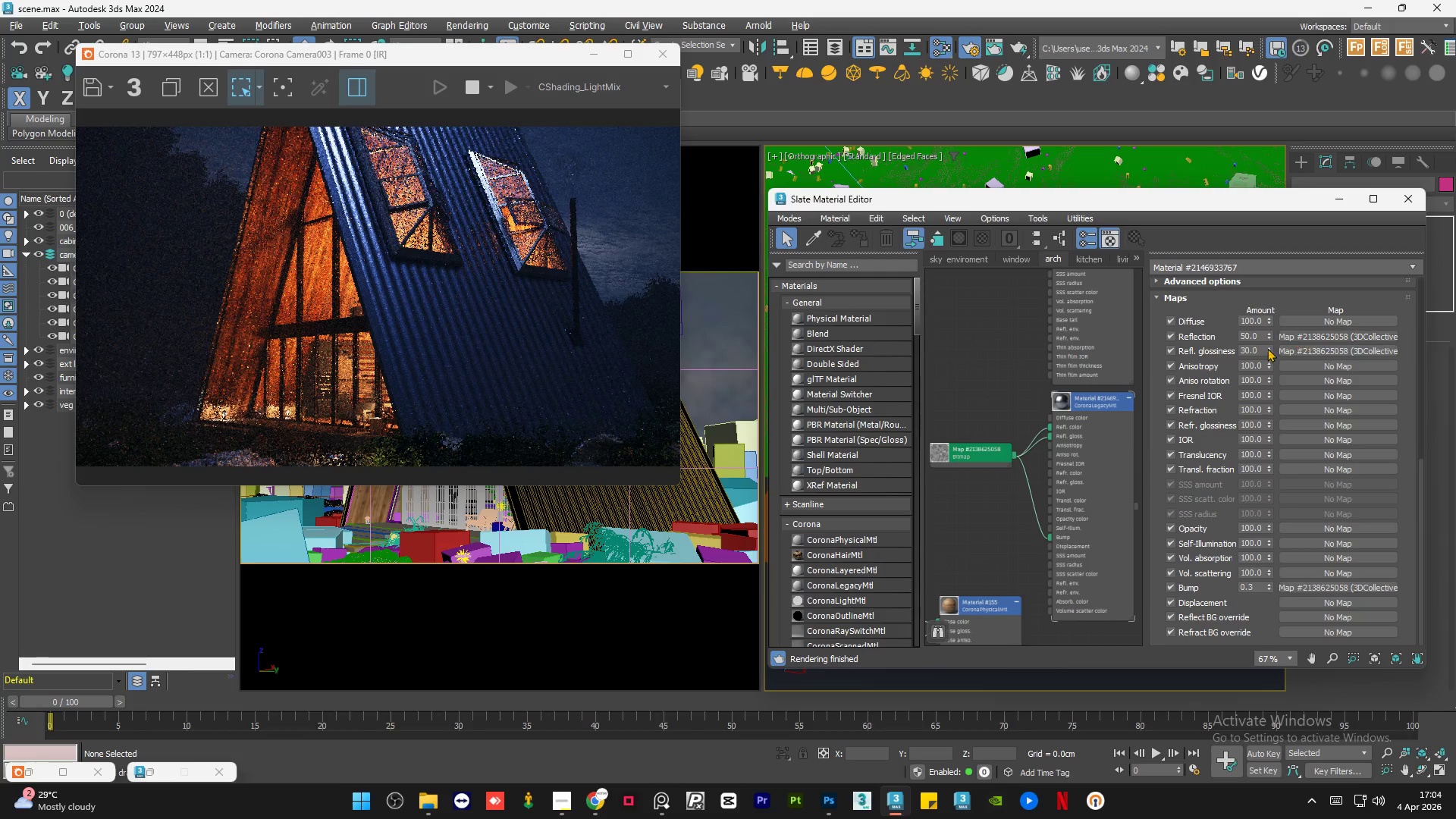 
double_click([1262, 350])
 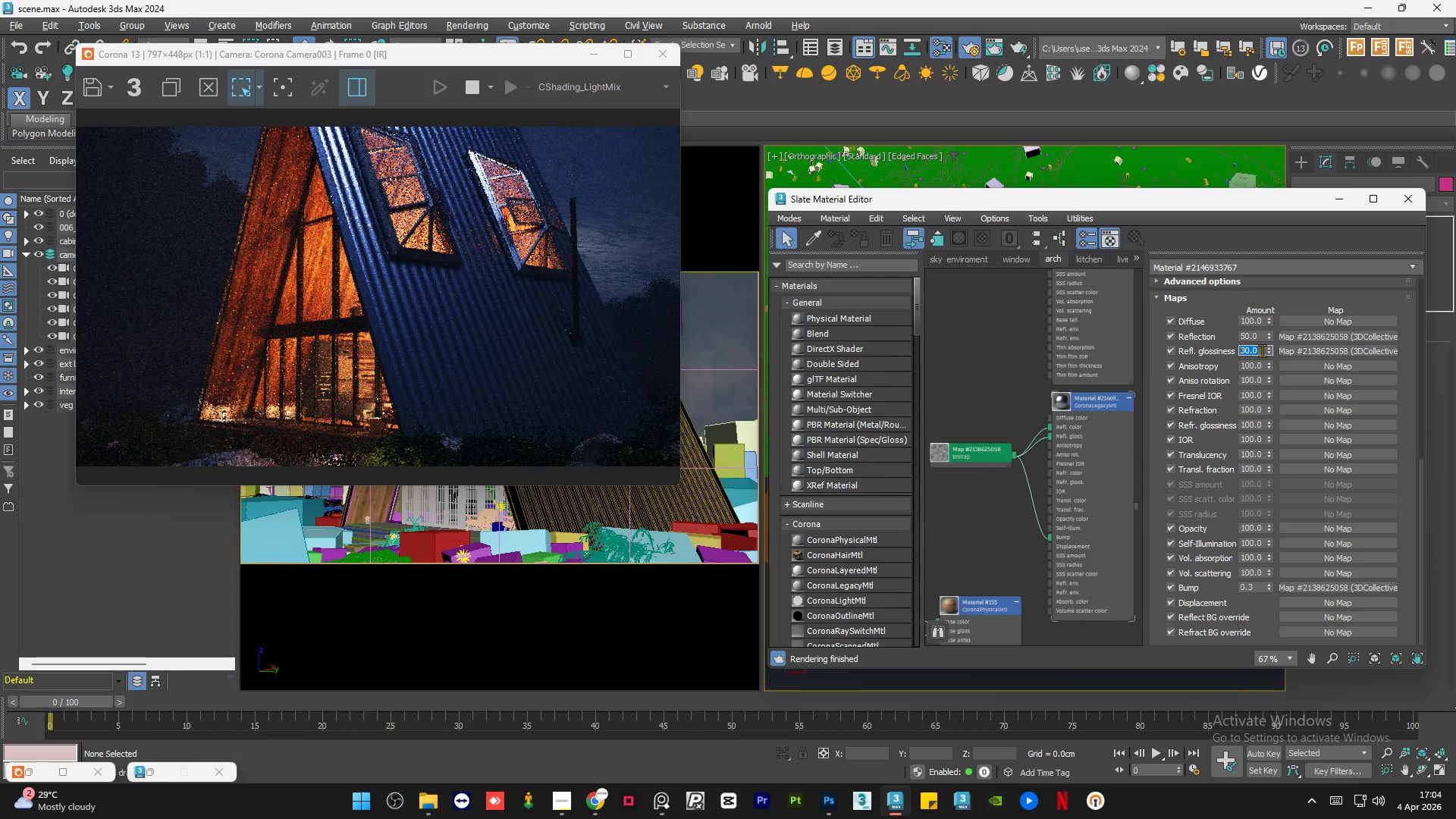 
key(Numpad6)
 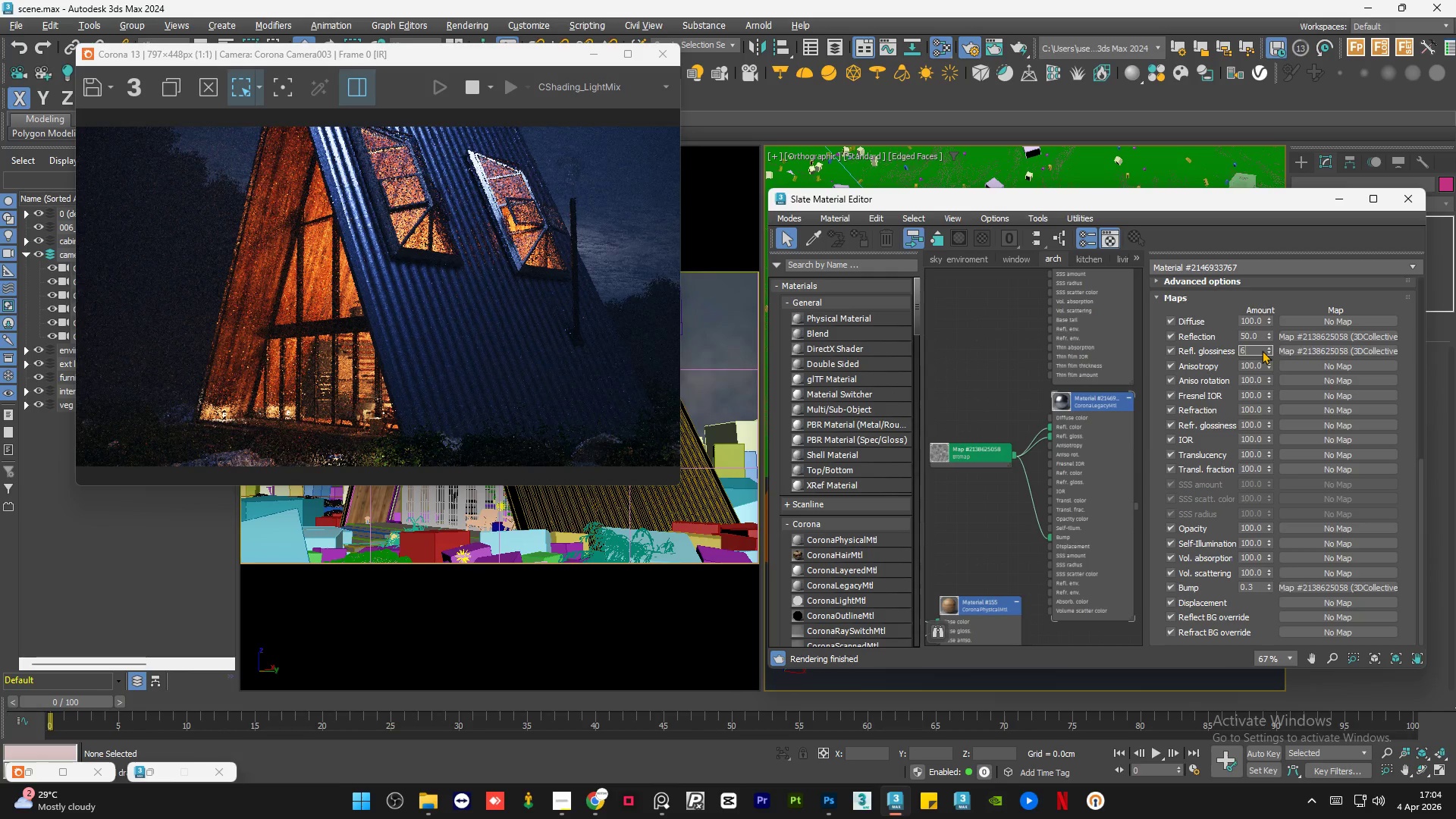 
key(Numpad0)
 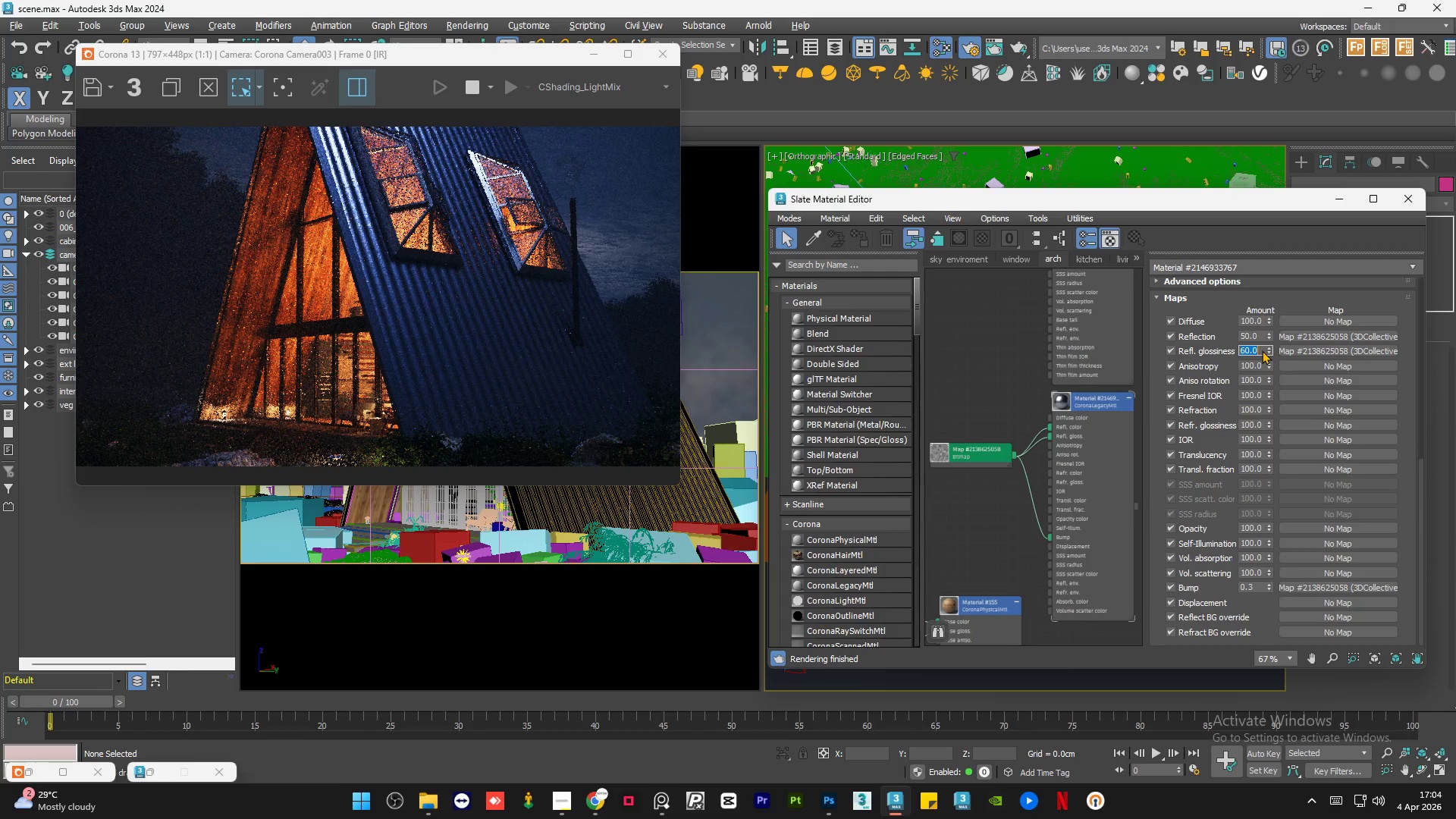 
key(NumpadEnter)
 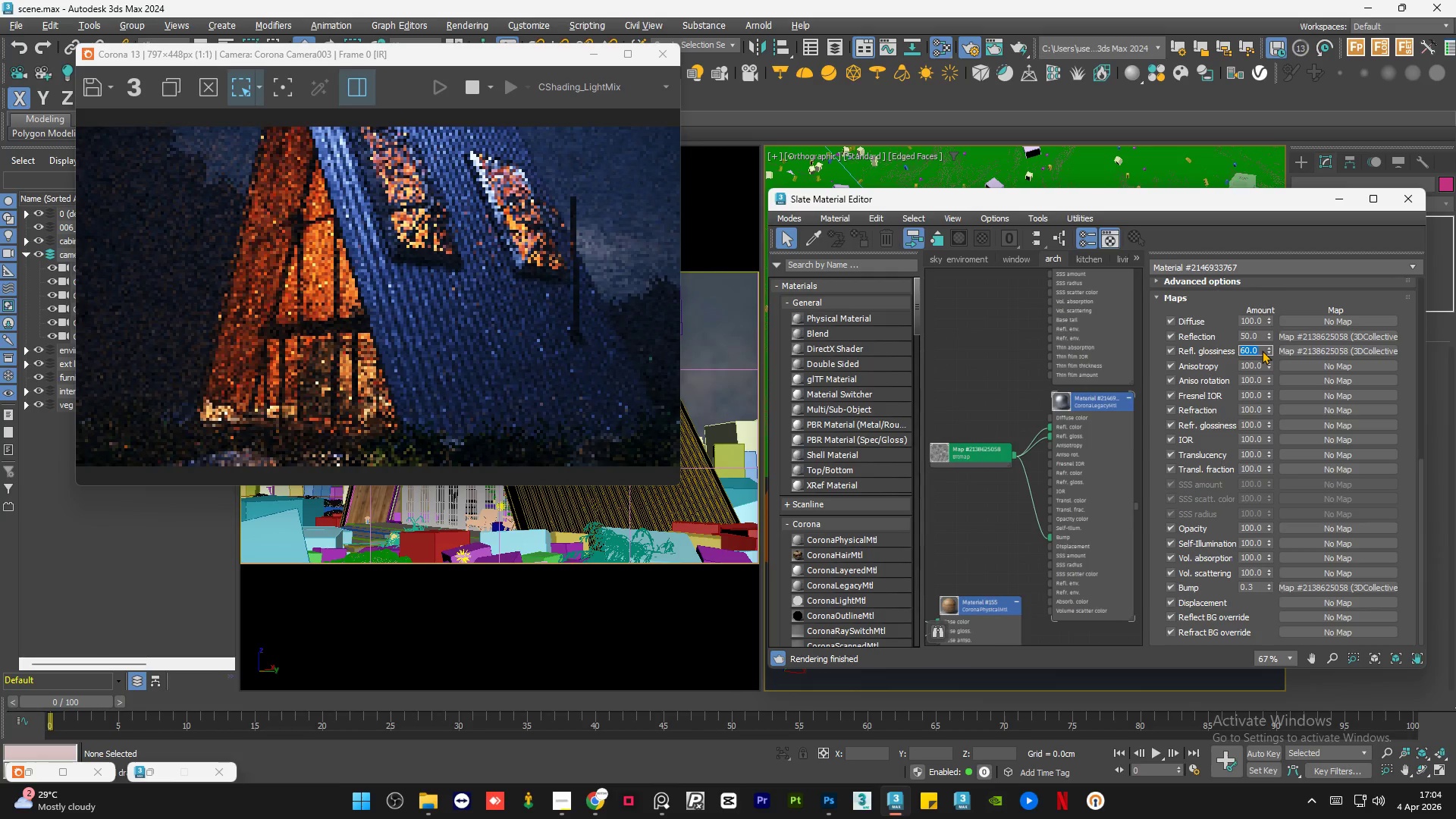 
key(Numpad1)
 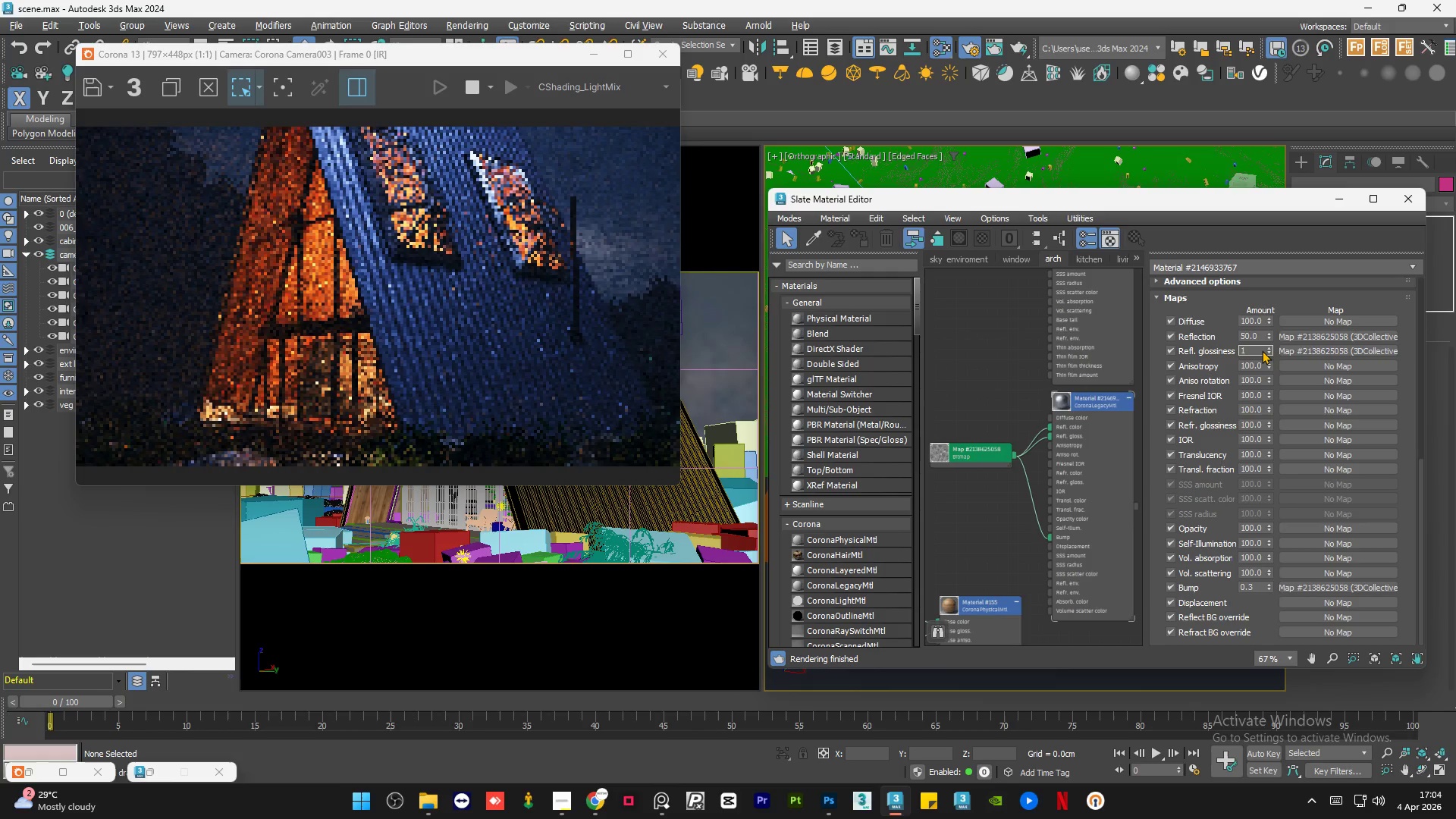 
key(Numpad0)
 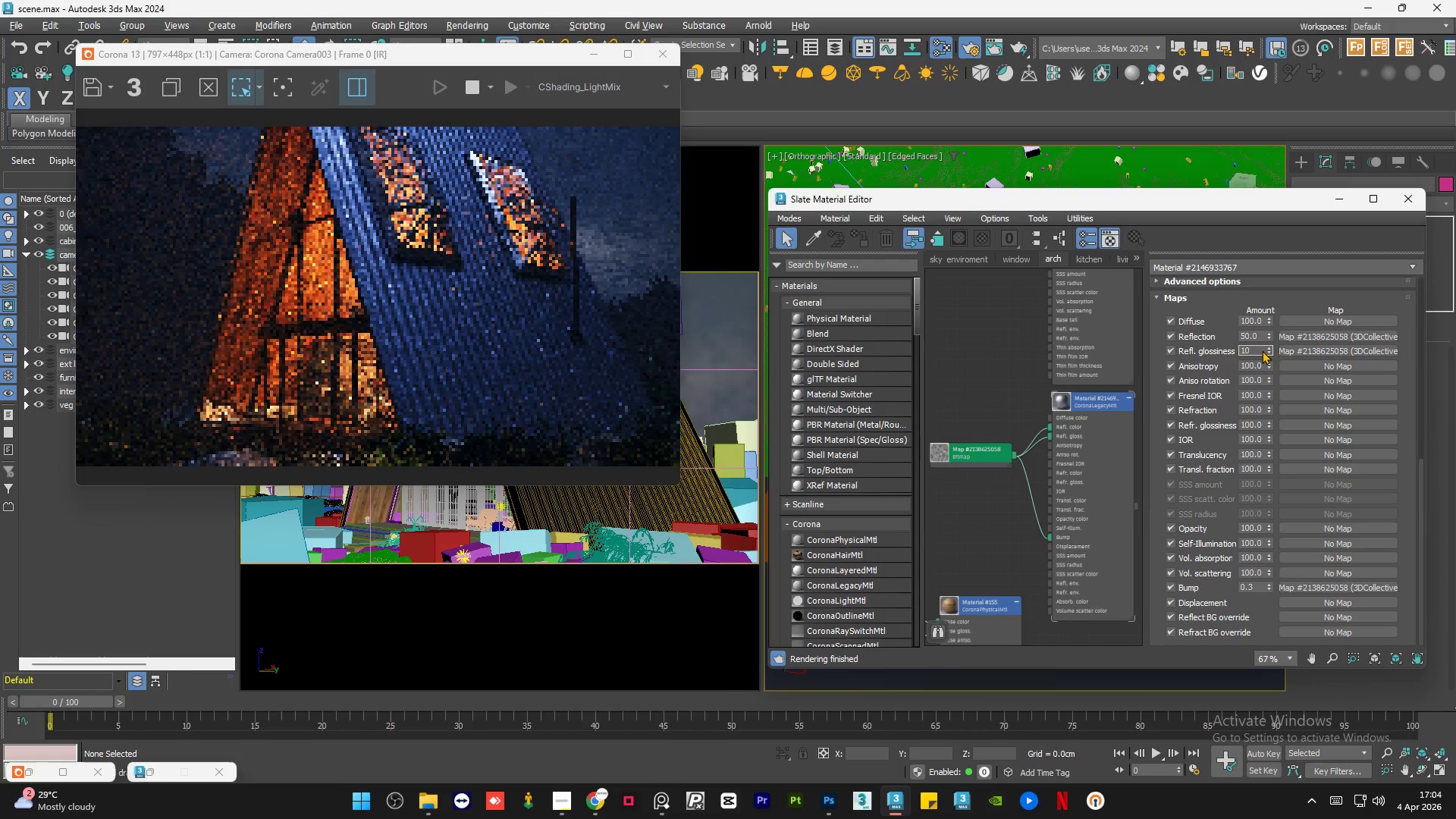 
key(Numpad0)
 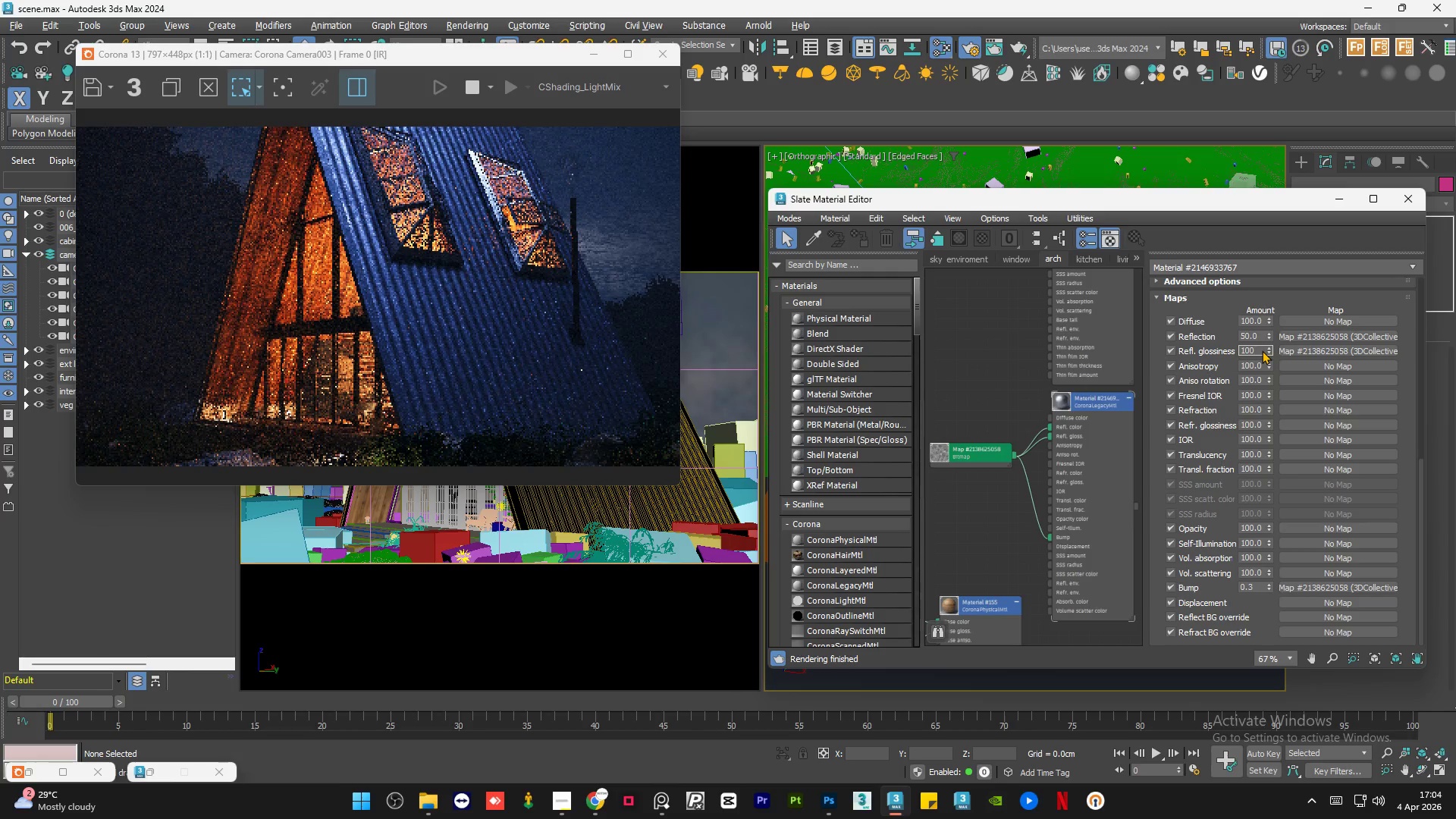 
key(NumpadEnter)
 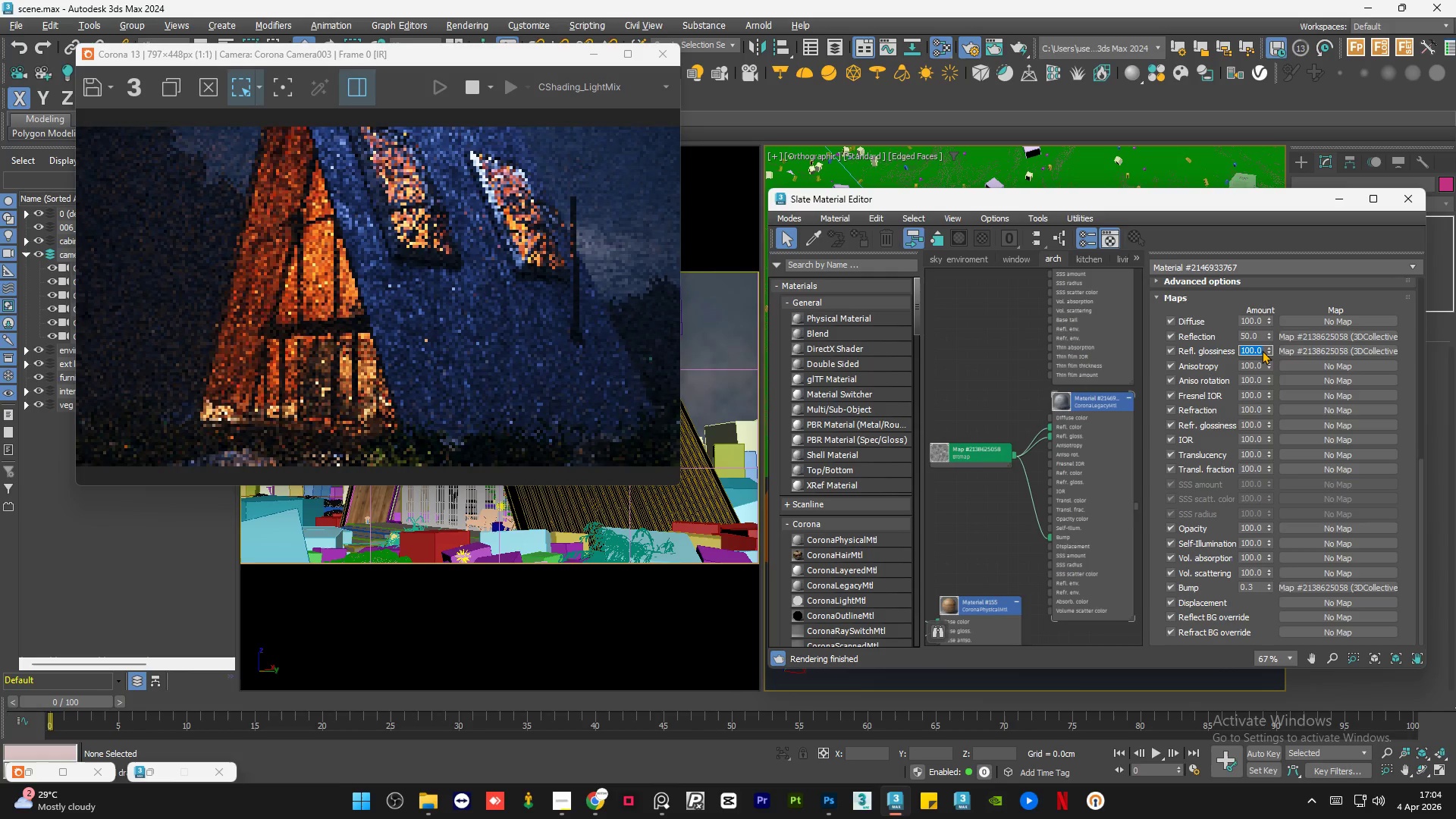 
key(Numpad0)
 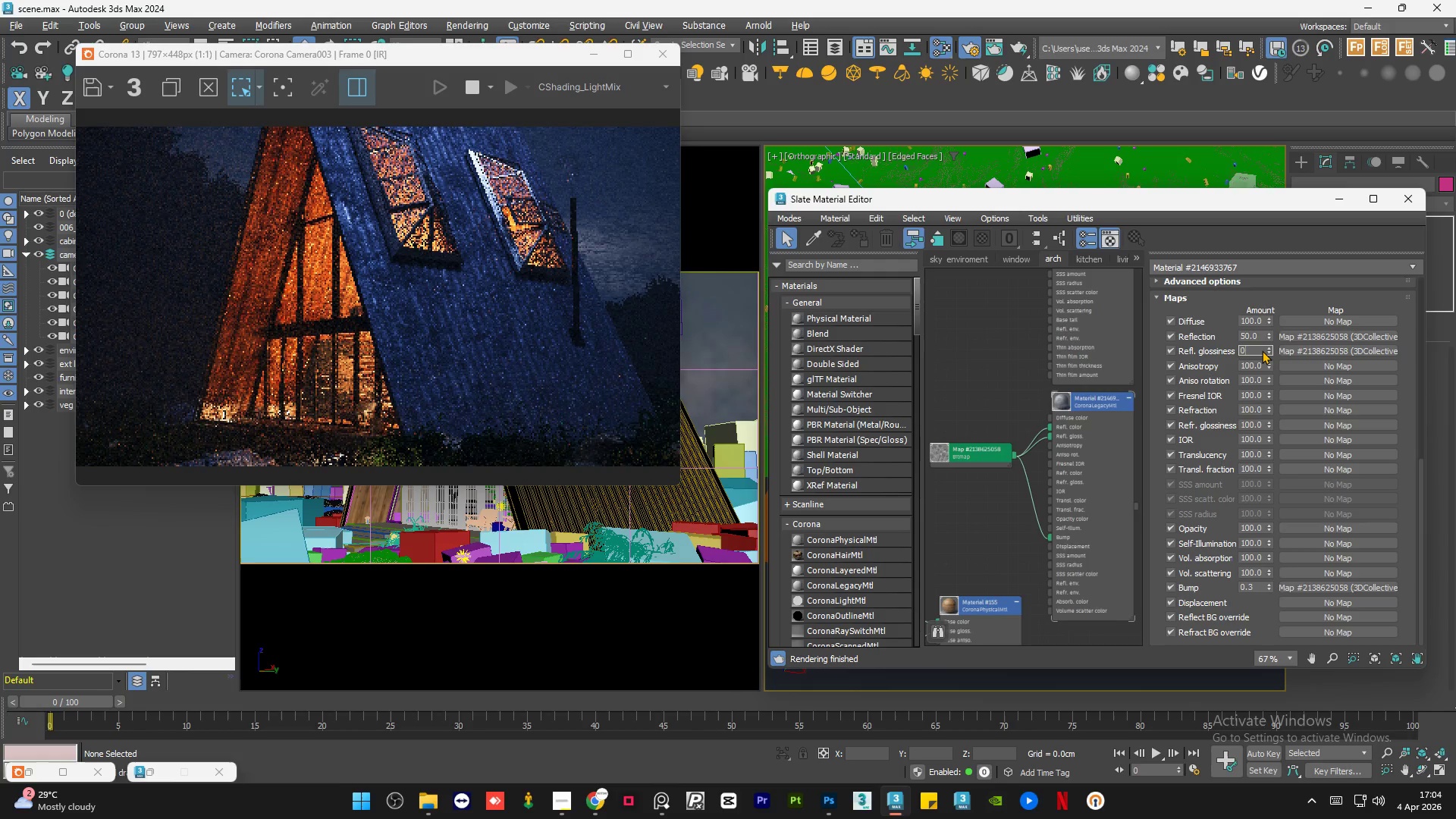 
key(NumpadEnter)
 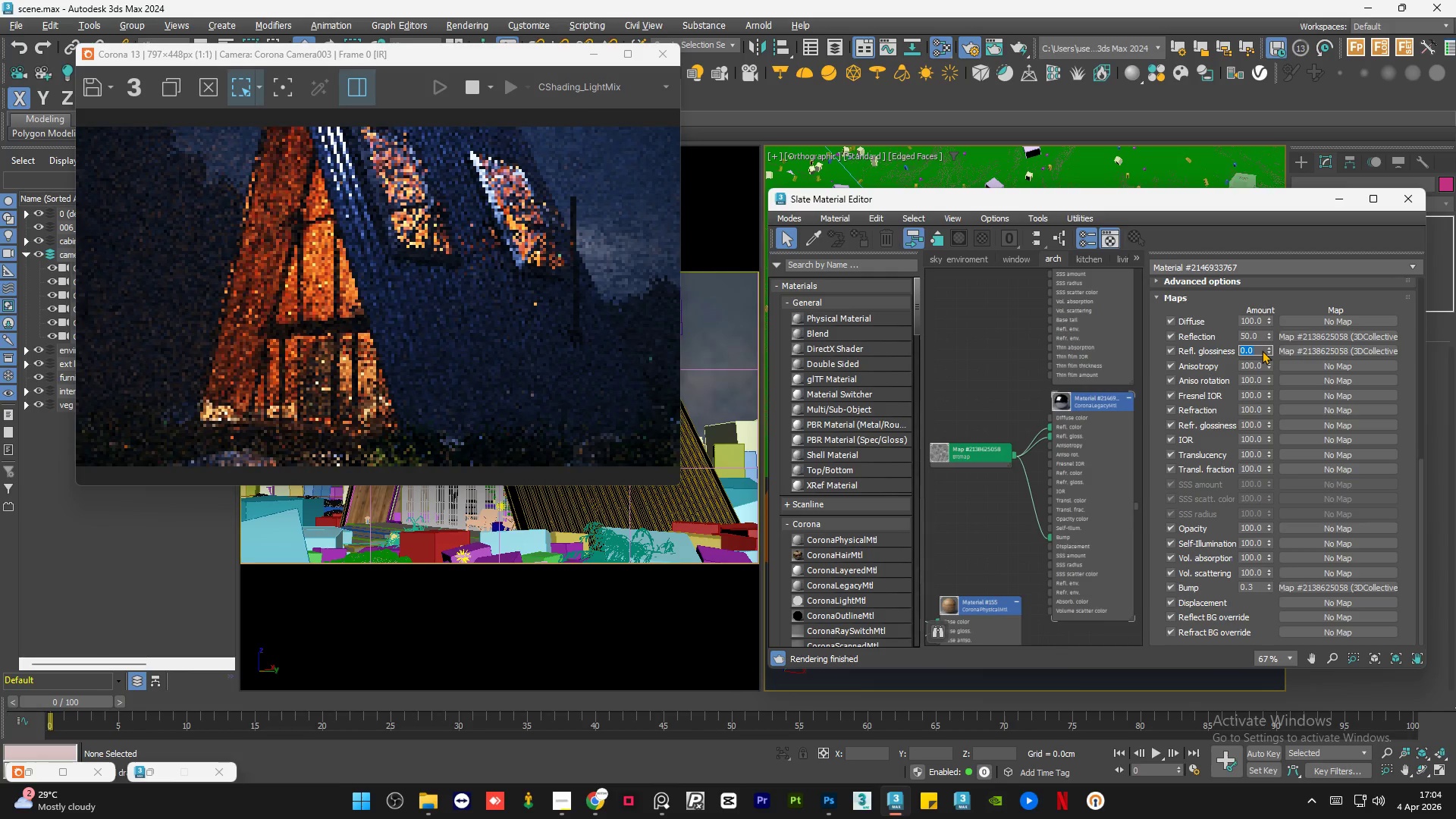 
key(Numpad3)
 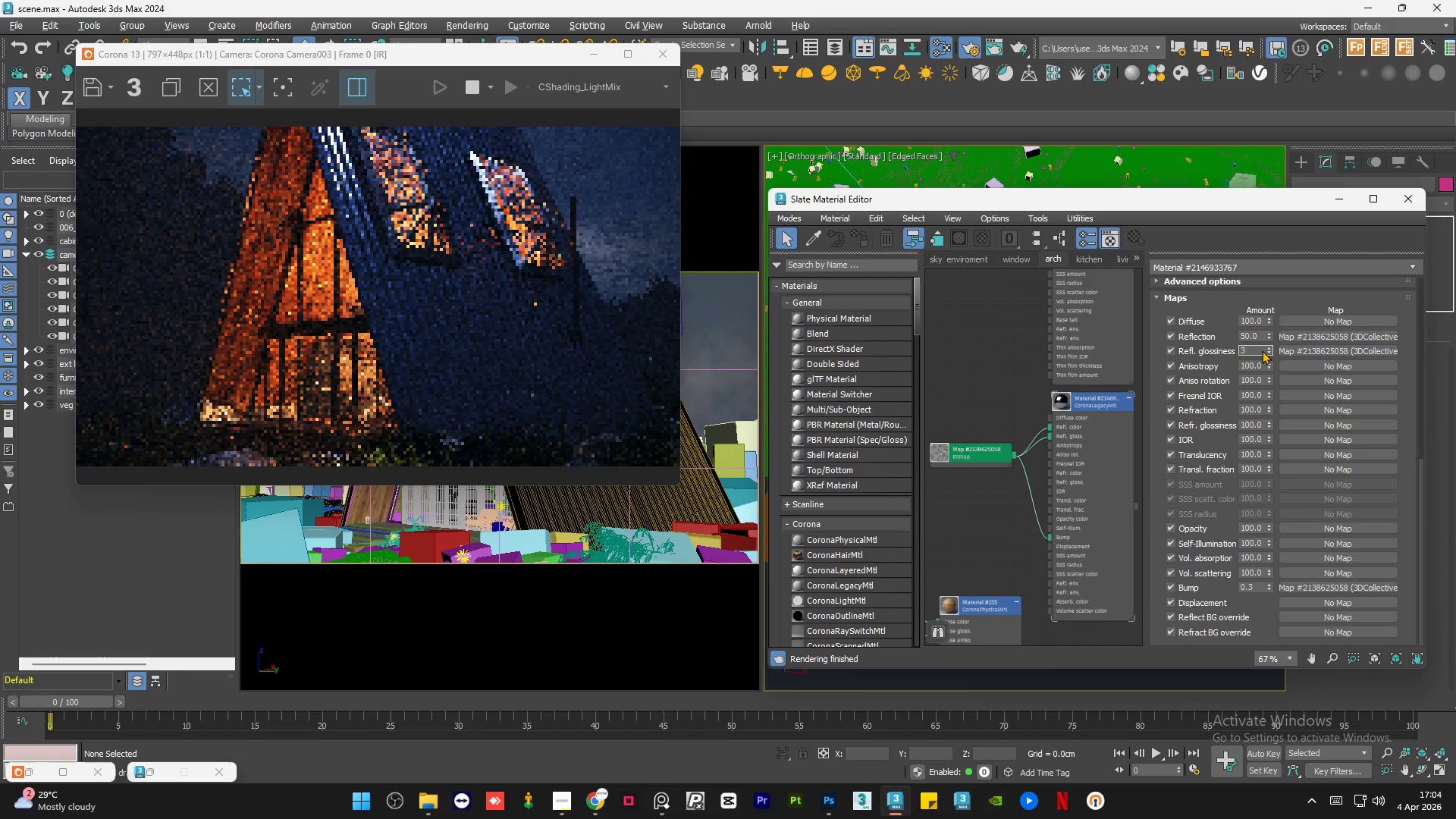 
key(Numpad0)
 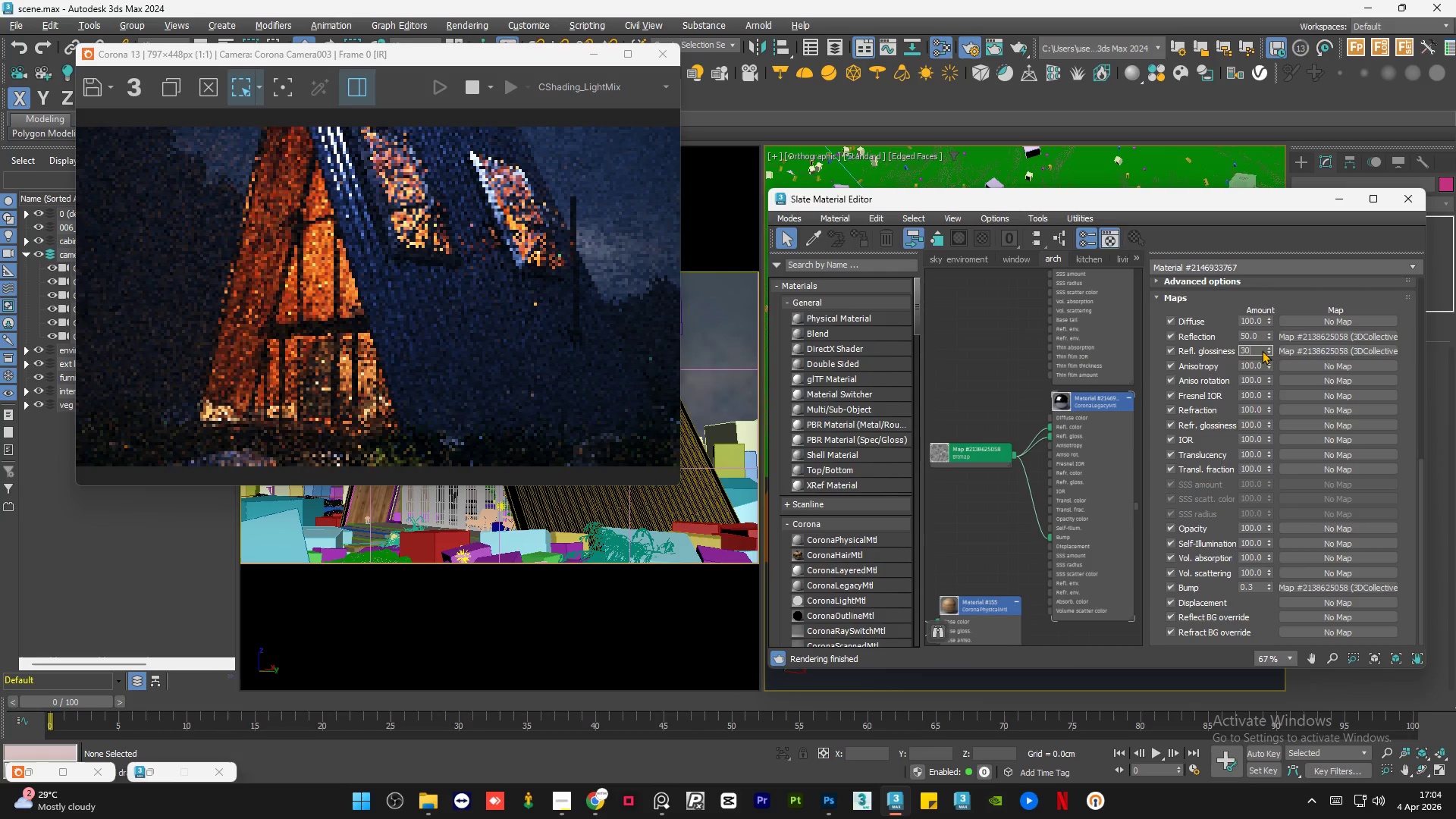 
key(NumpadEnter)
 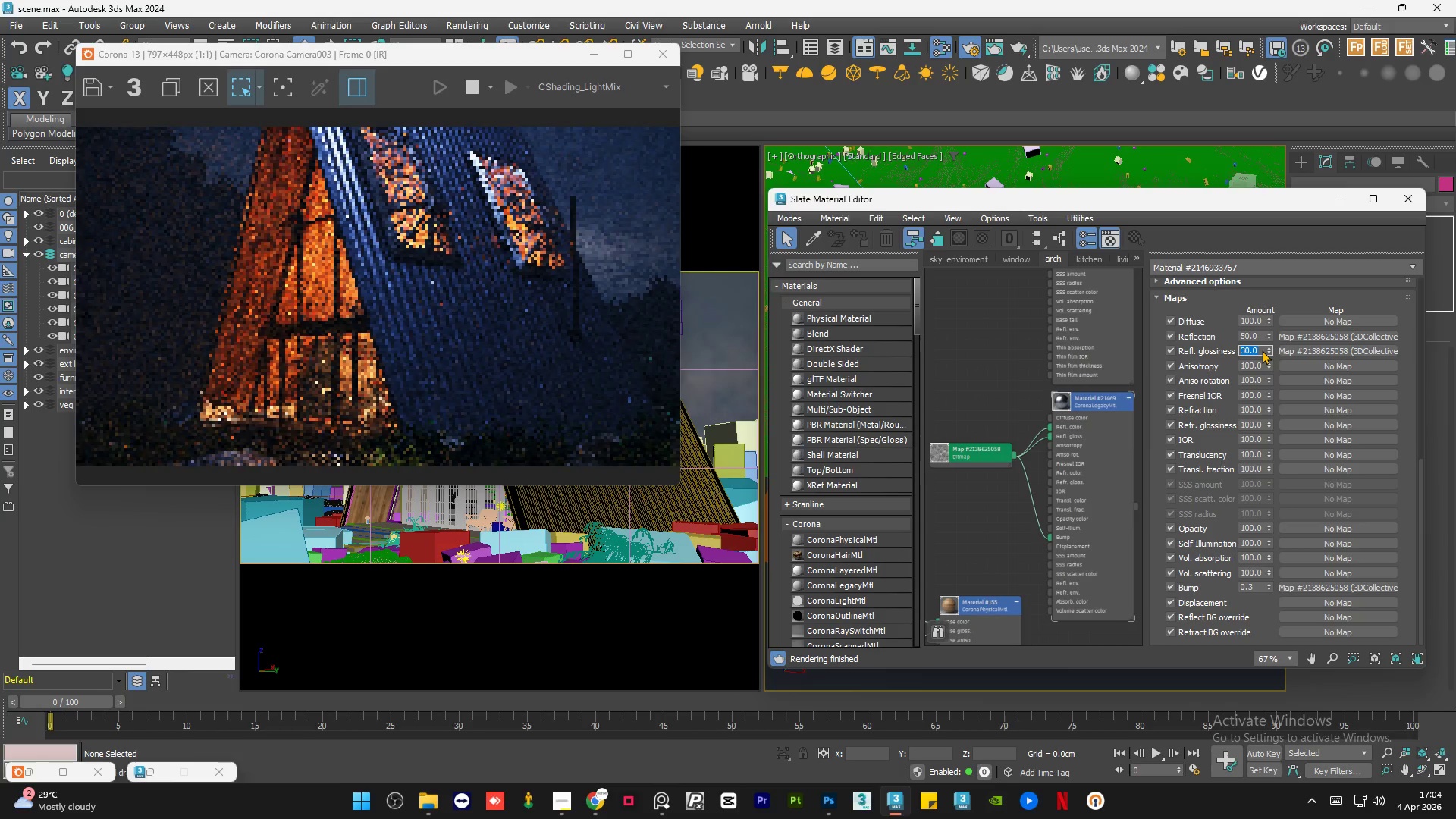 
key(Numpad4)
 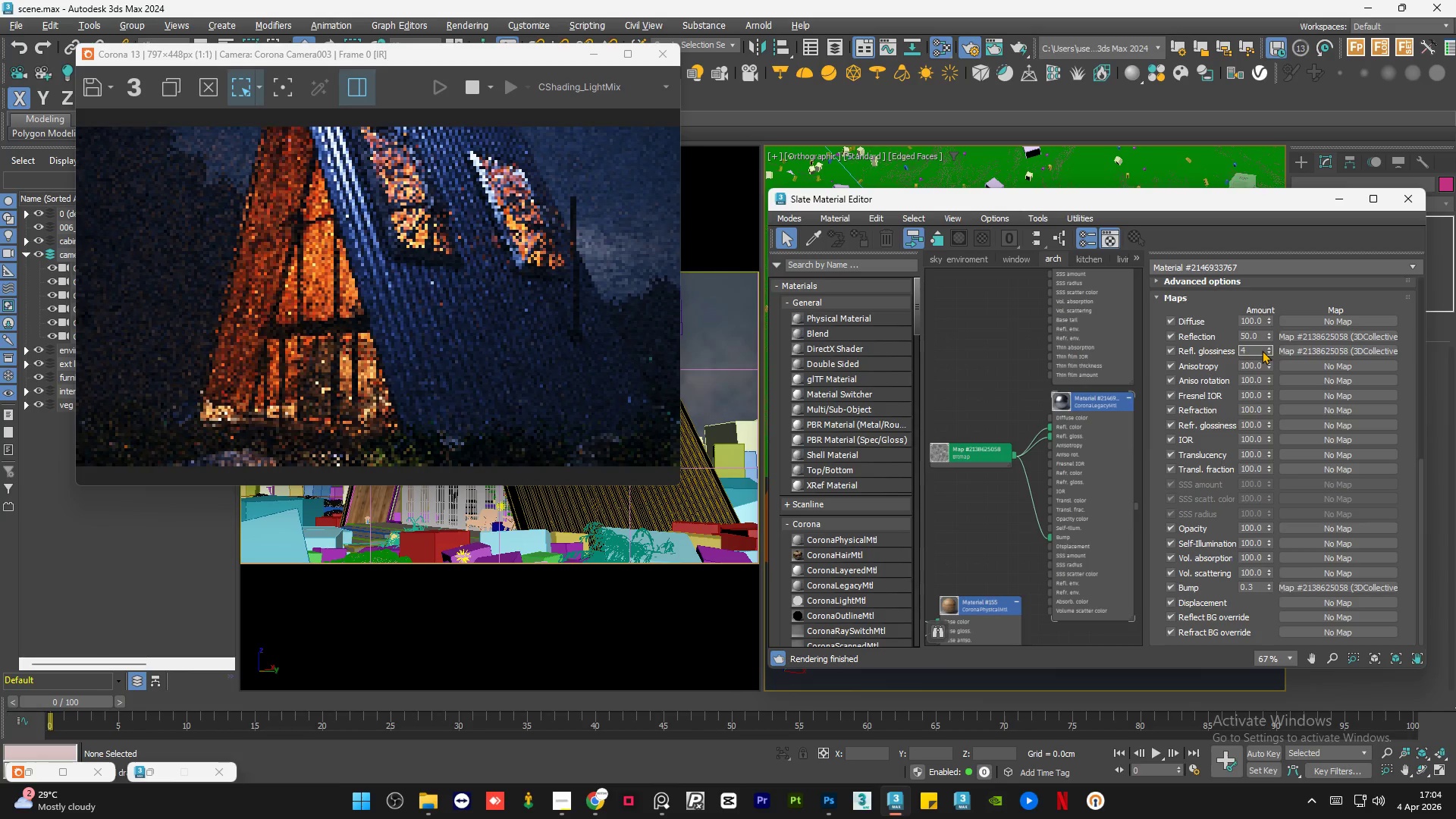 
key(Numpad0)
 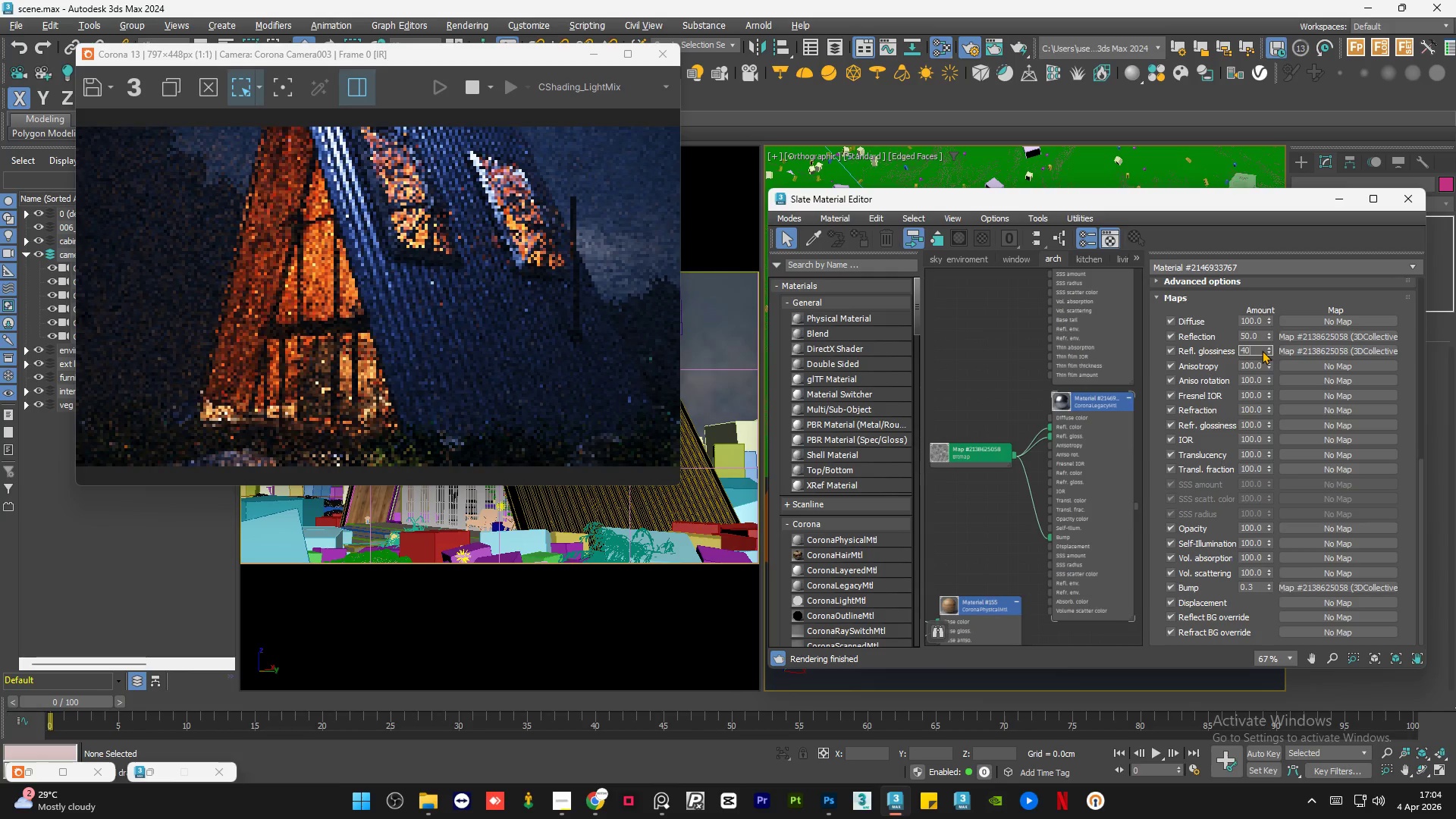 
key(NumpadEnter)
 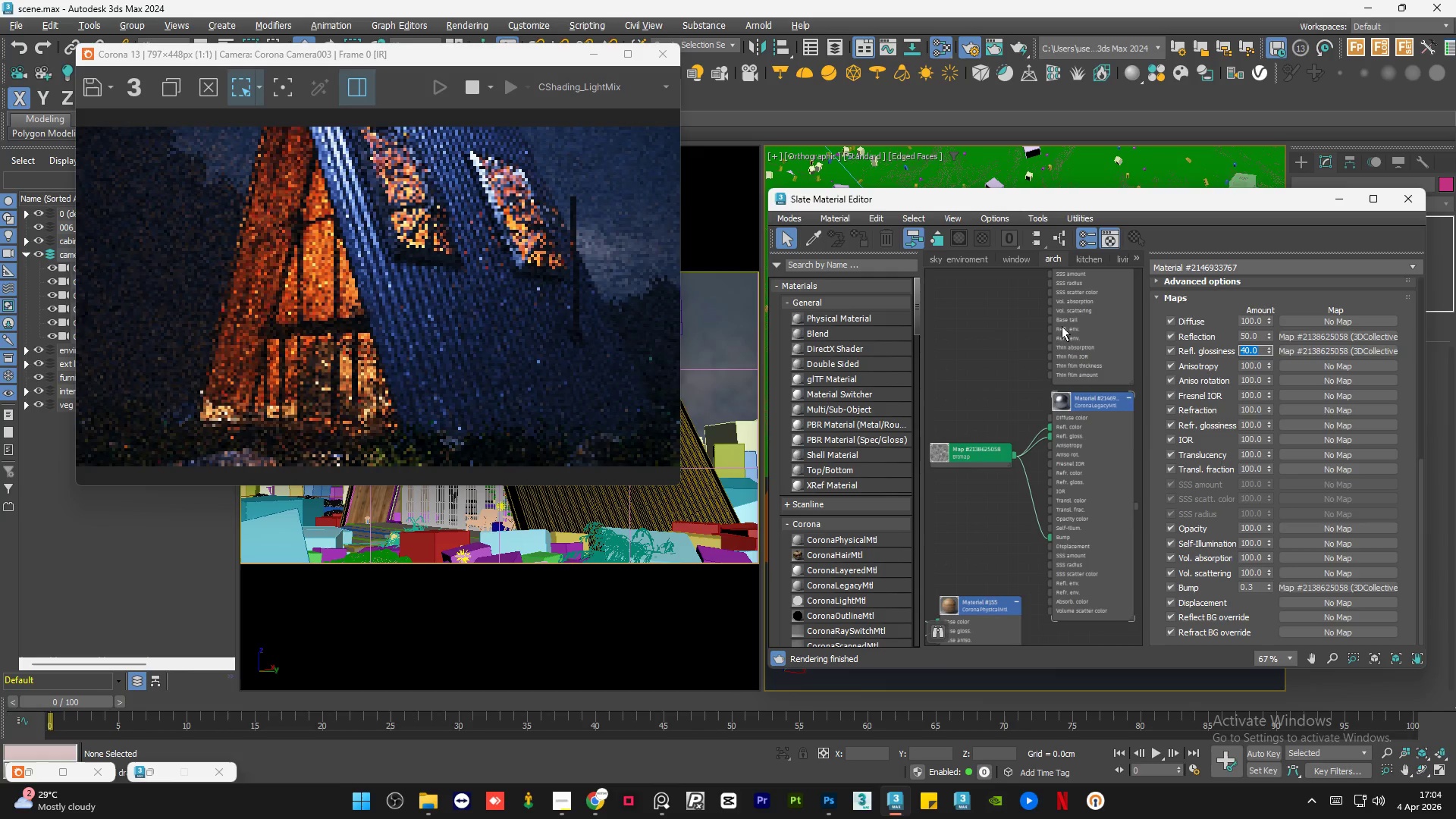 
double_click([969, 347])
 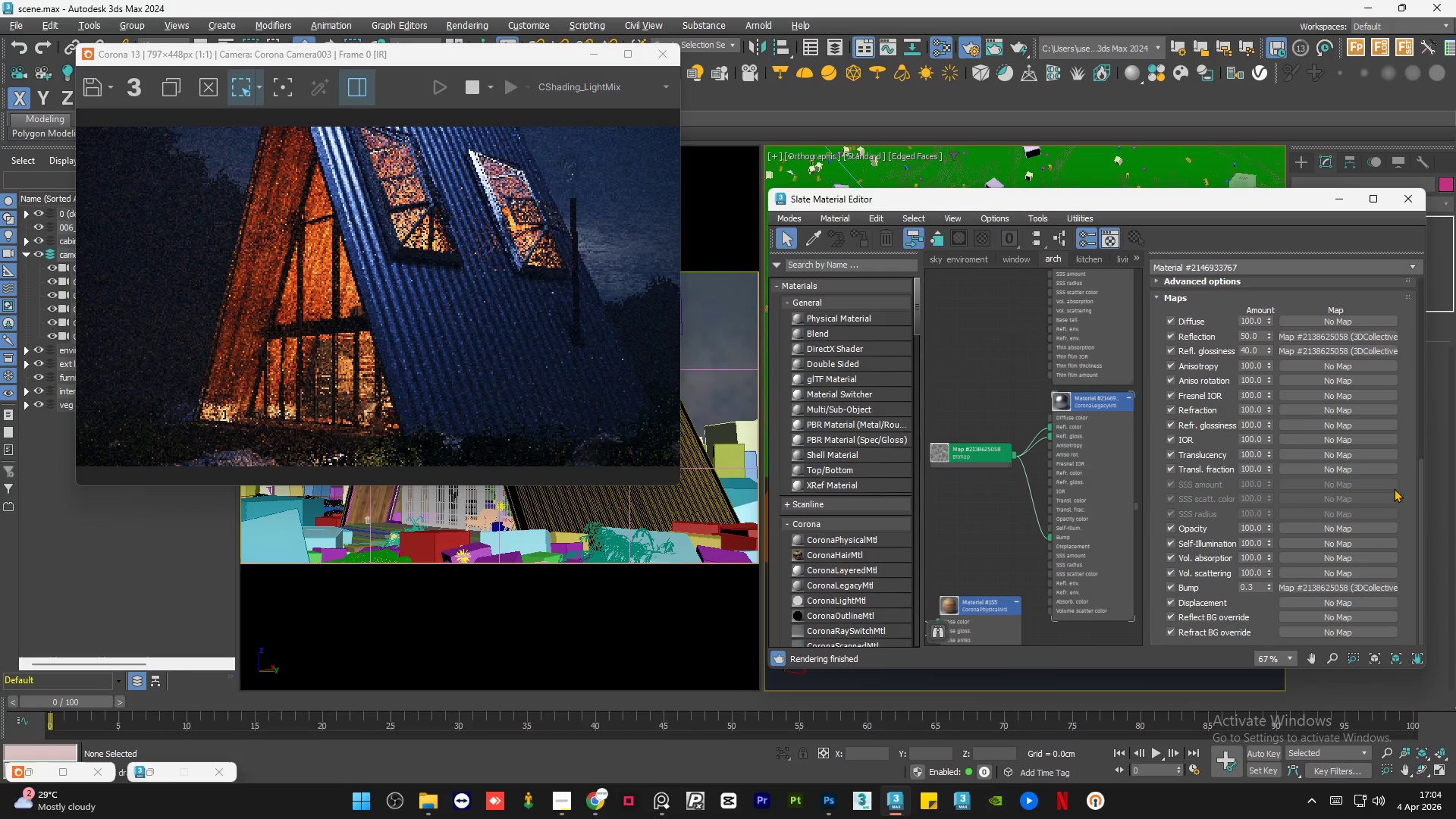 
left_click_drag(start_coordinate=[1419, 515], to_coordinate=[1417, 296])
 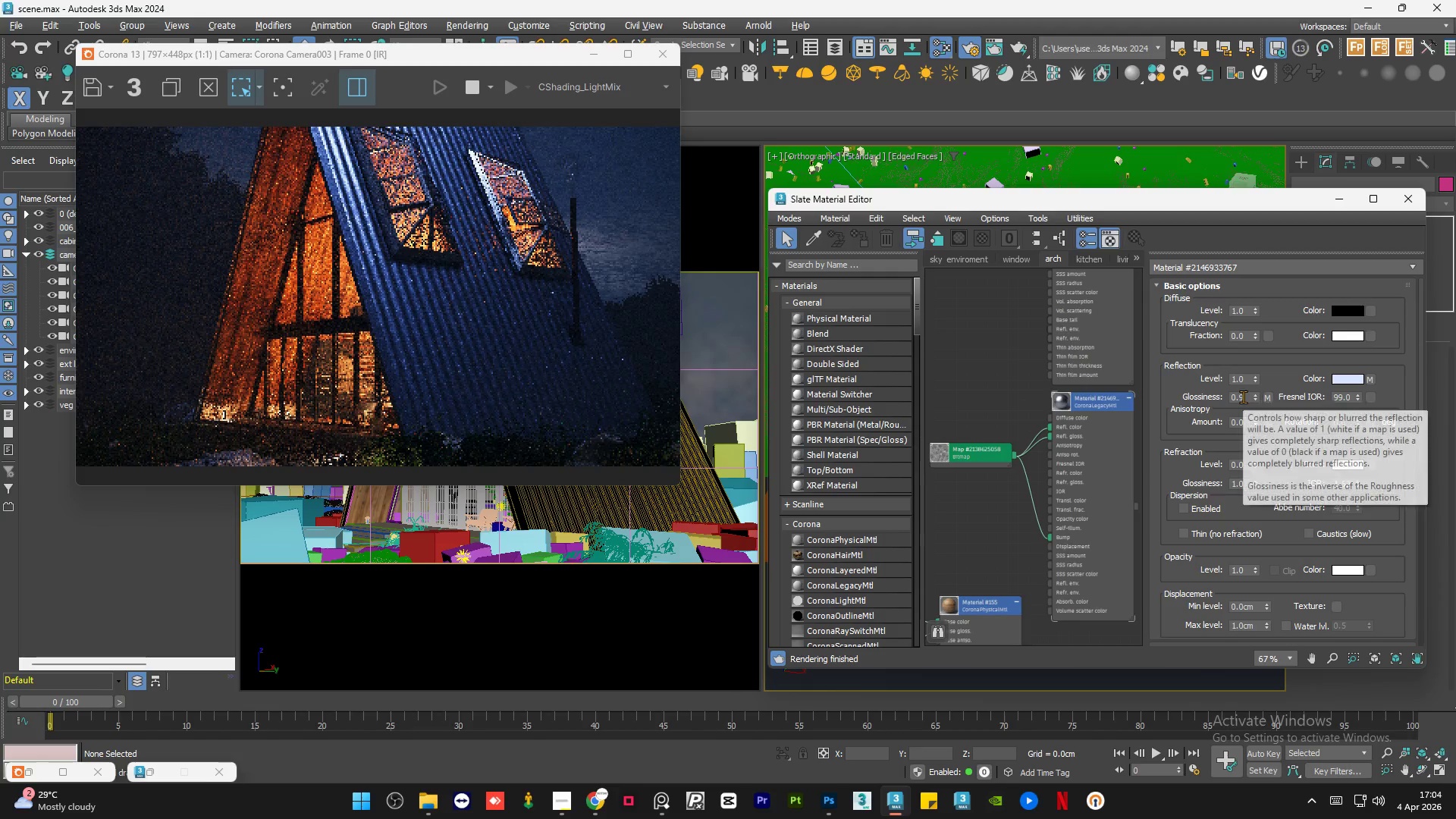 
double_click([1243, 397])
 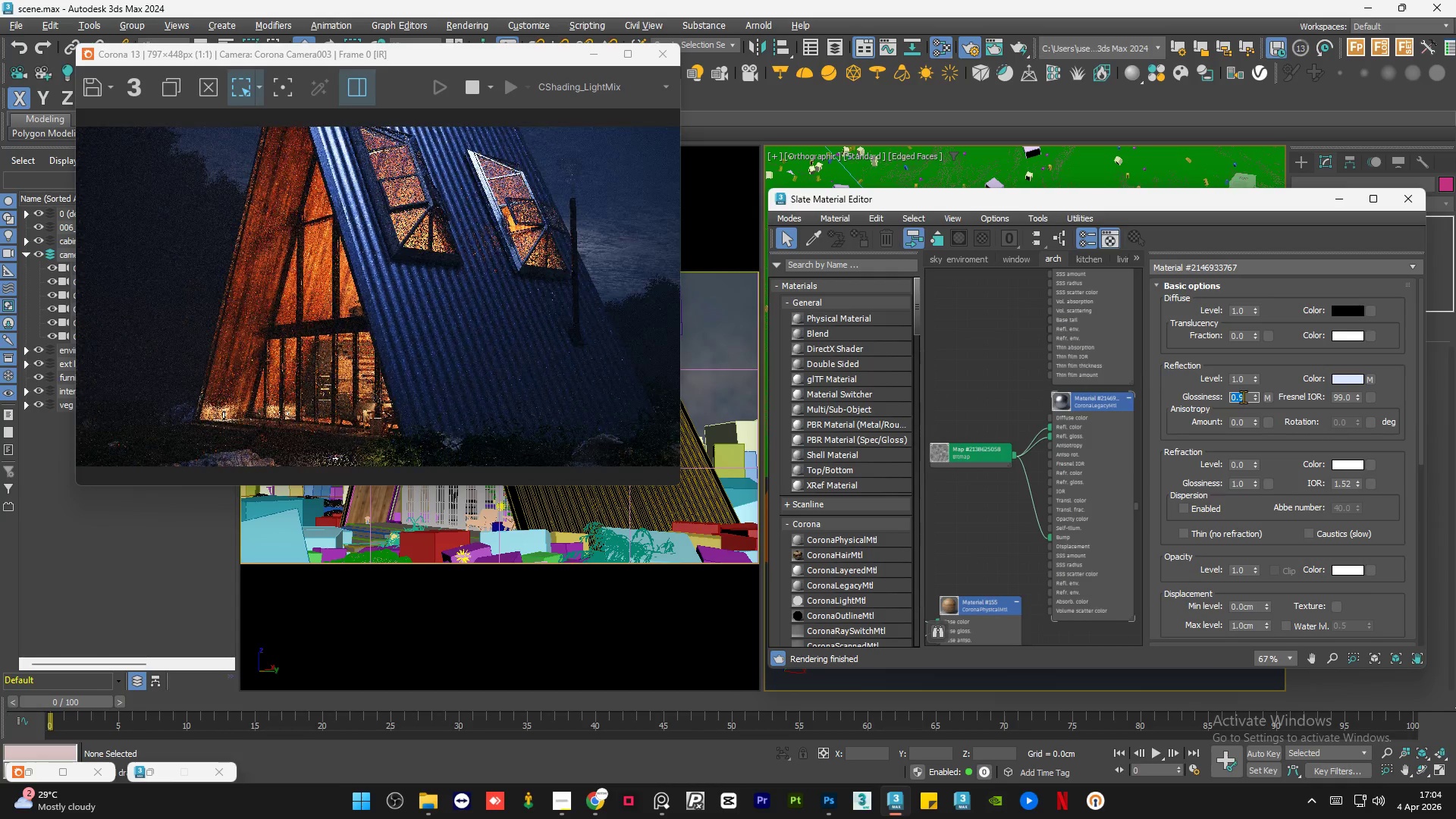 
key(NumpadDecimal)
 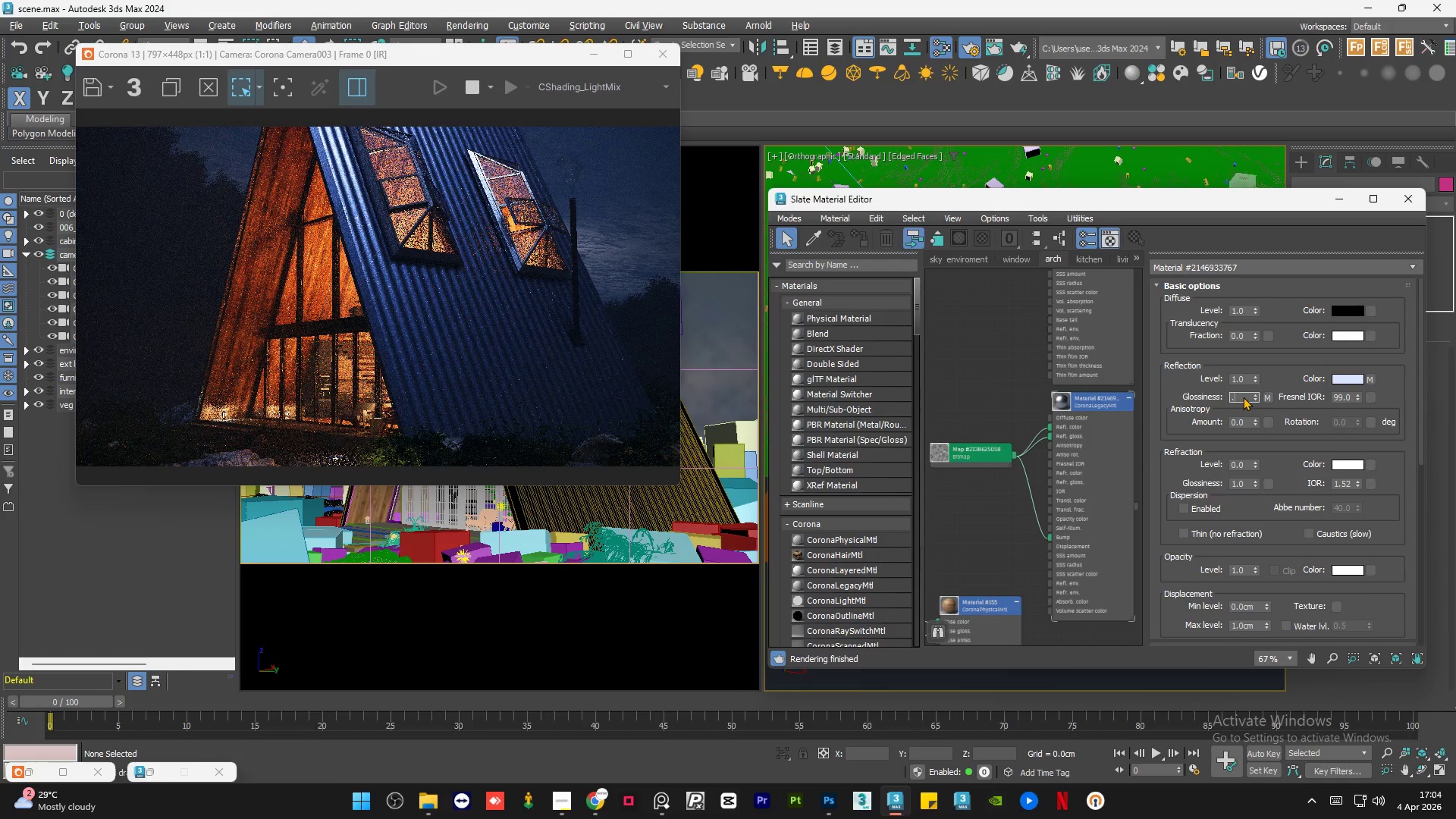 
key(Numpad8)
 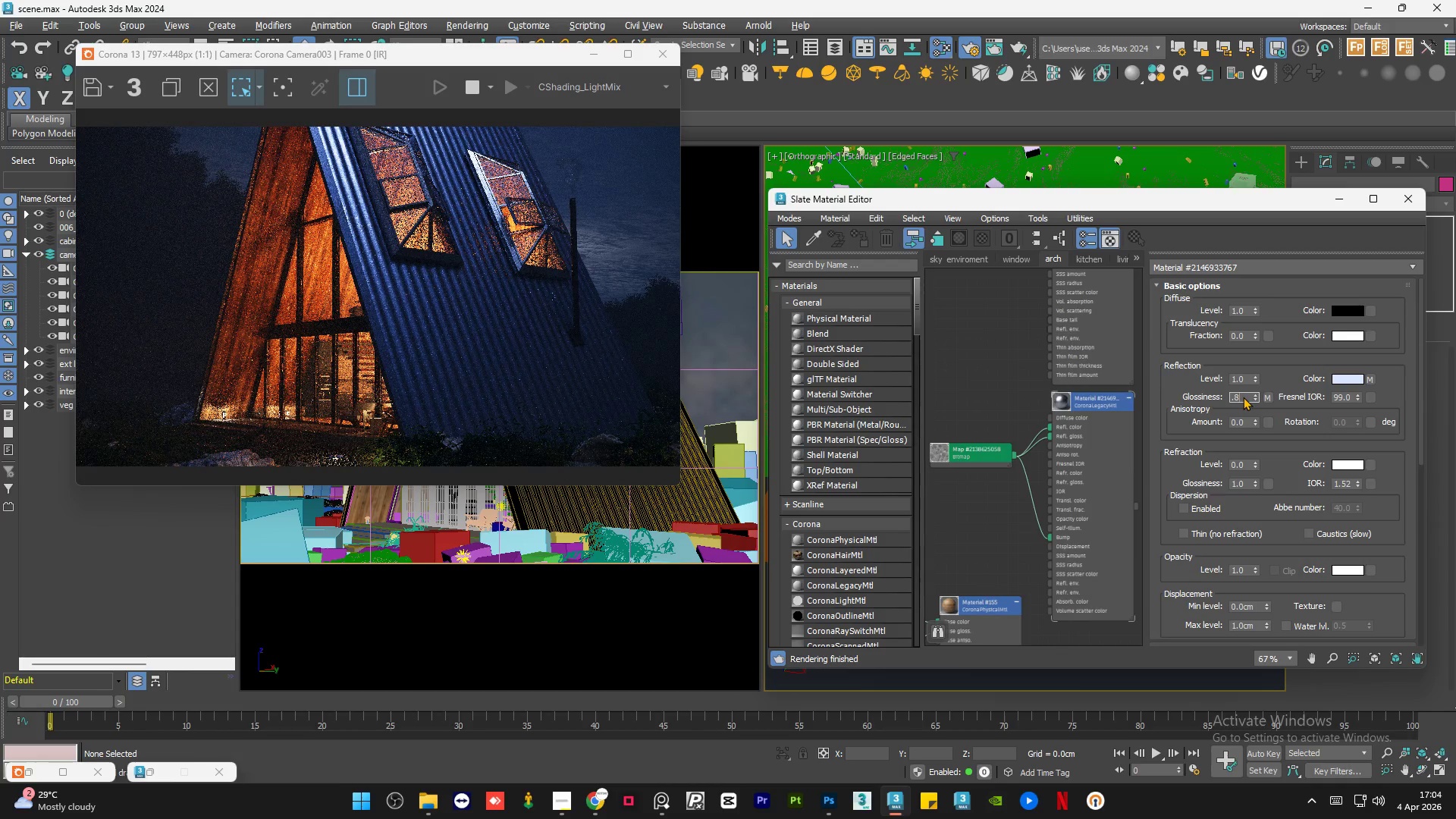 
key(NumpadEnter)
 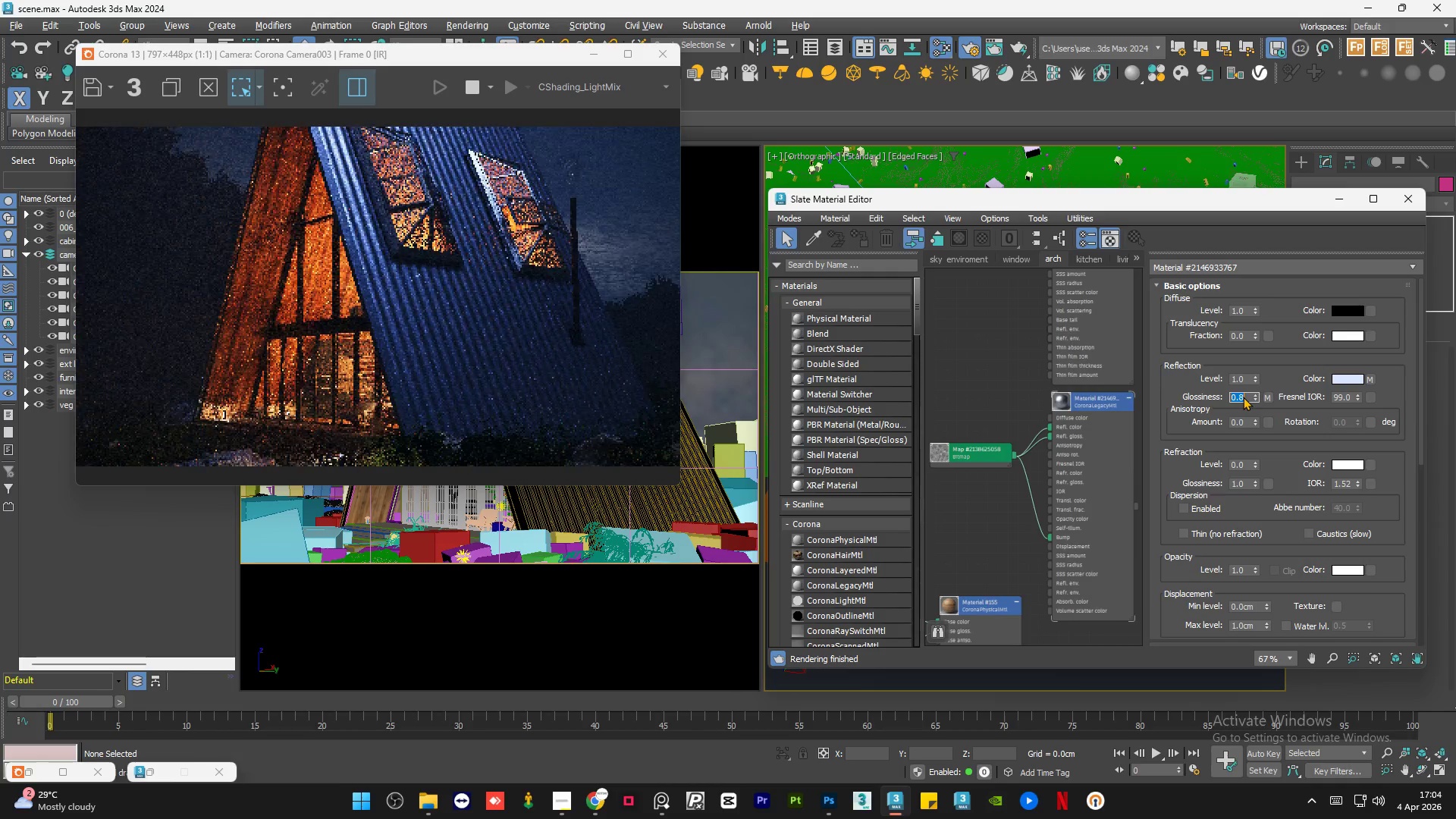 
scroll: coordinate [431, 295], scroll_direction: none, amount: 0.0
 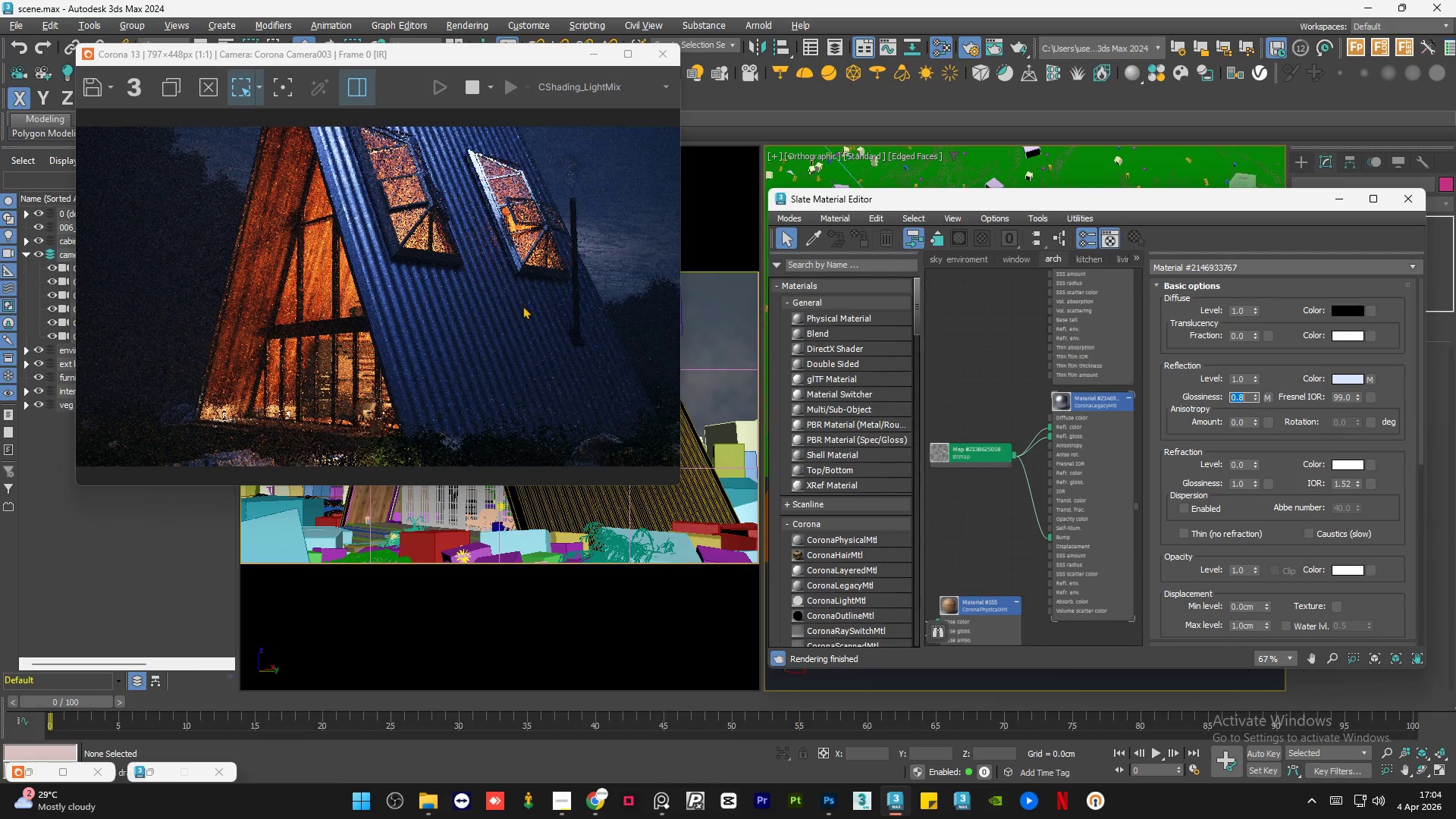 
scroll: coordinate [529, 366], scroll_direction: up, amount: 2.0
 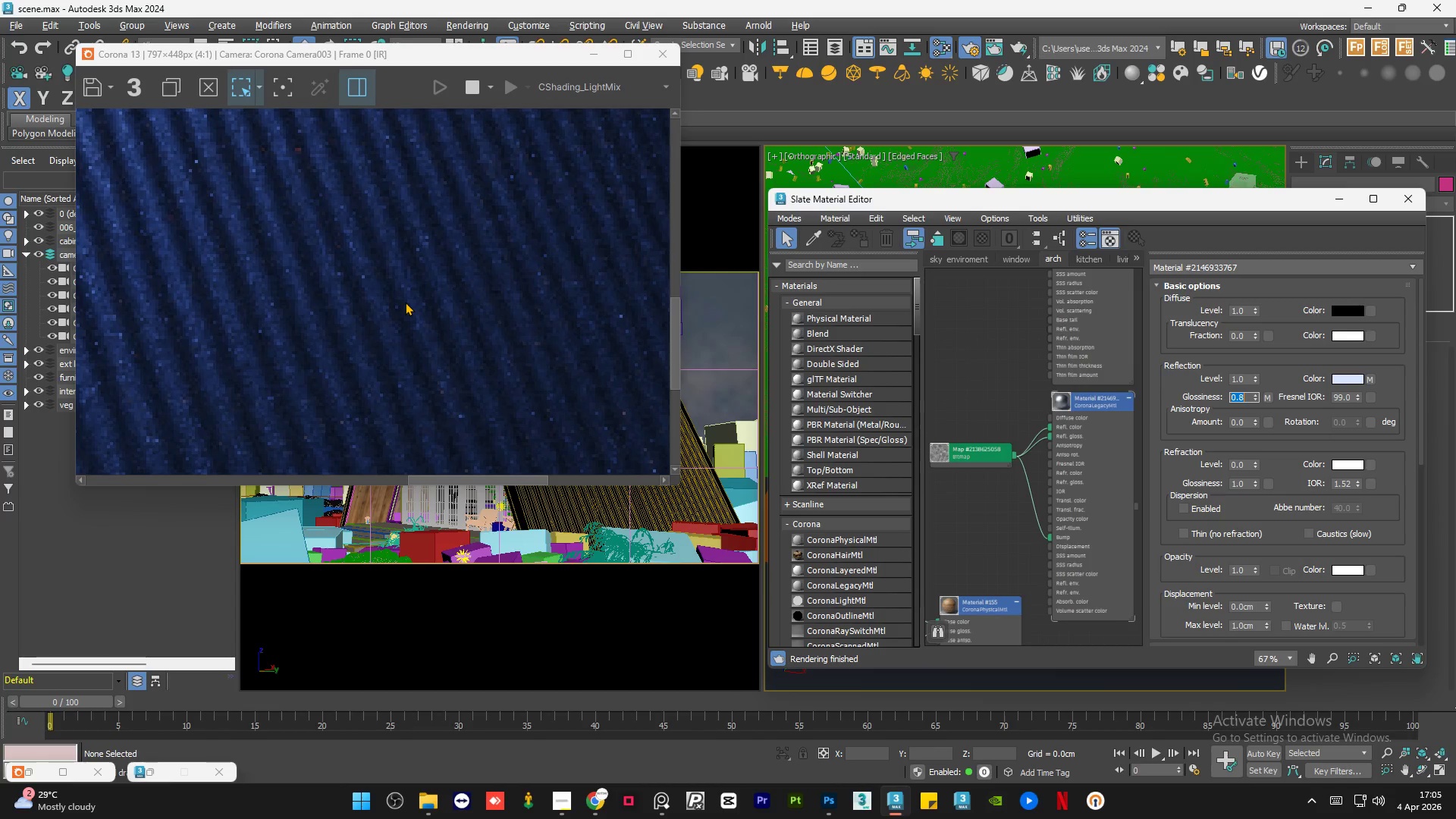 
scroll: coordinate [405, 302], scroll_direction: down, amount: 1.0
 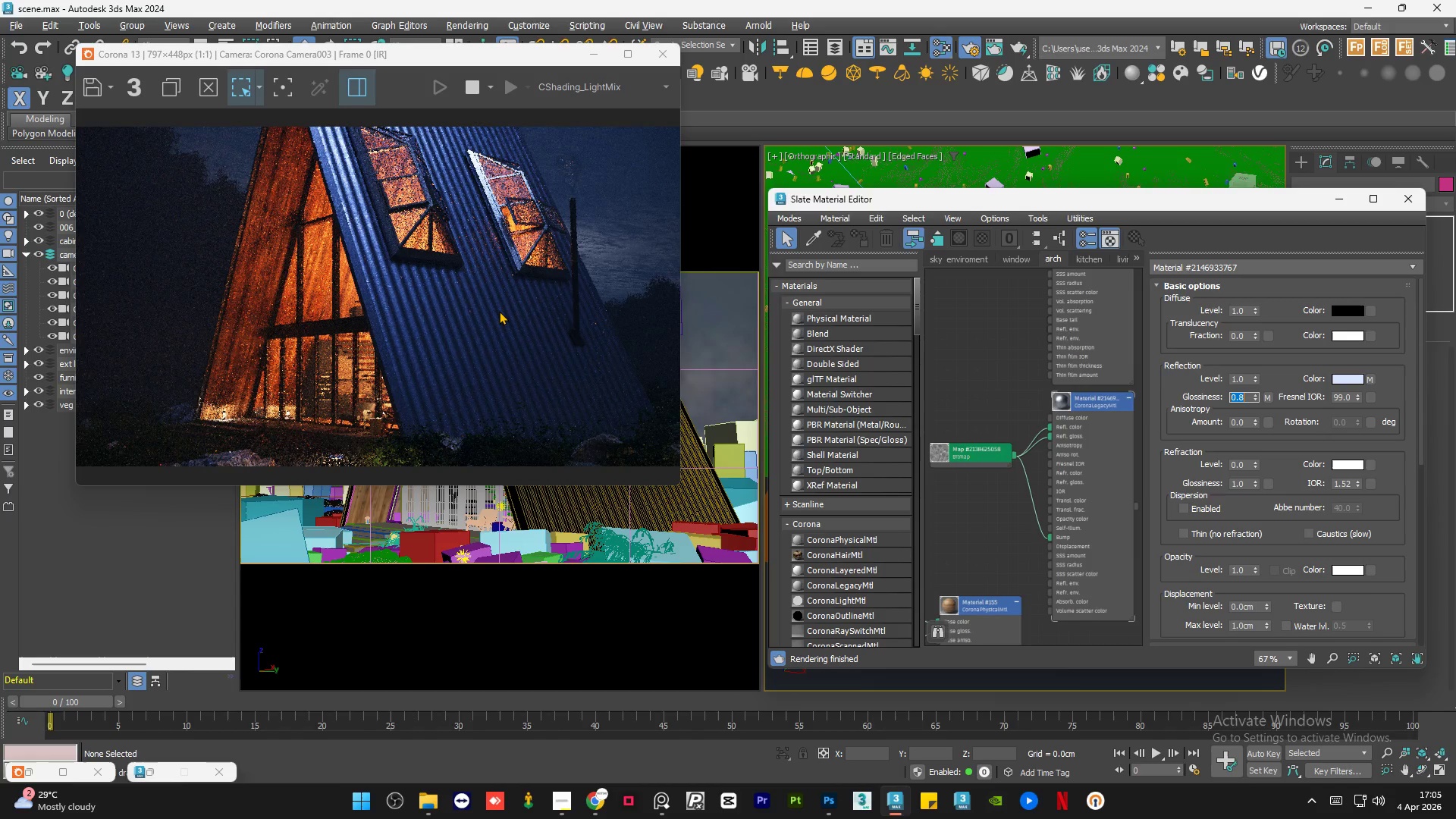 
scroll: coordinate [507, 380], scroll_direction: up, amount: 2.0
 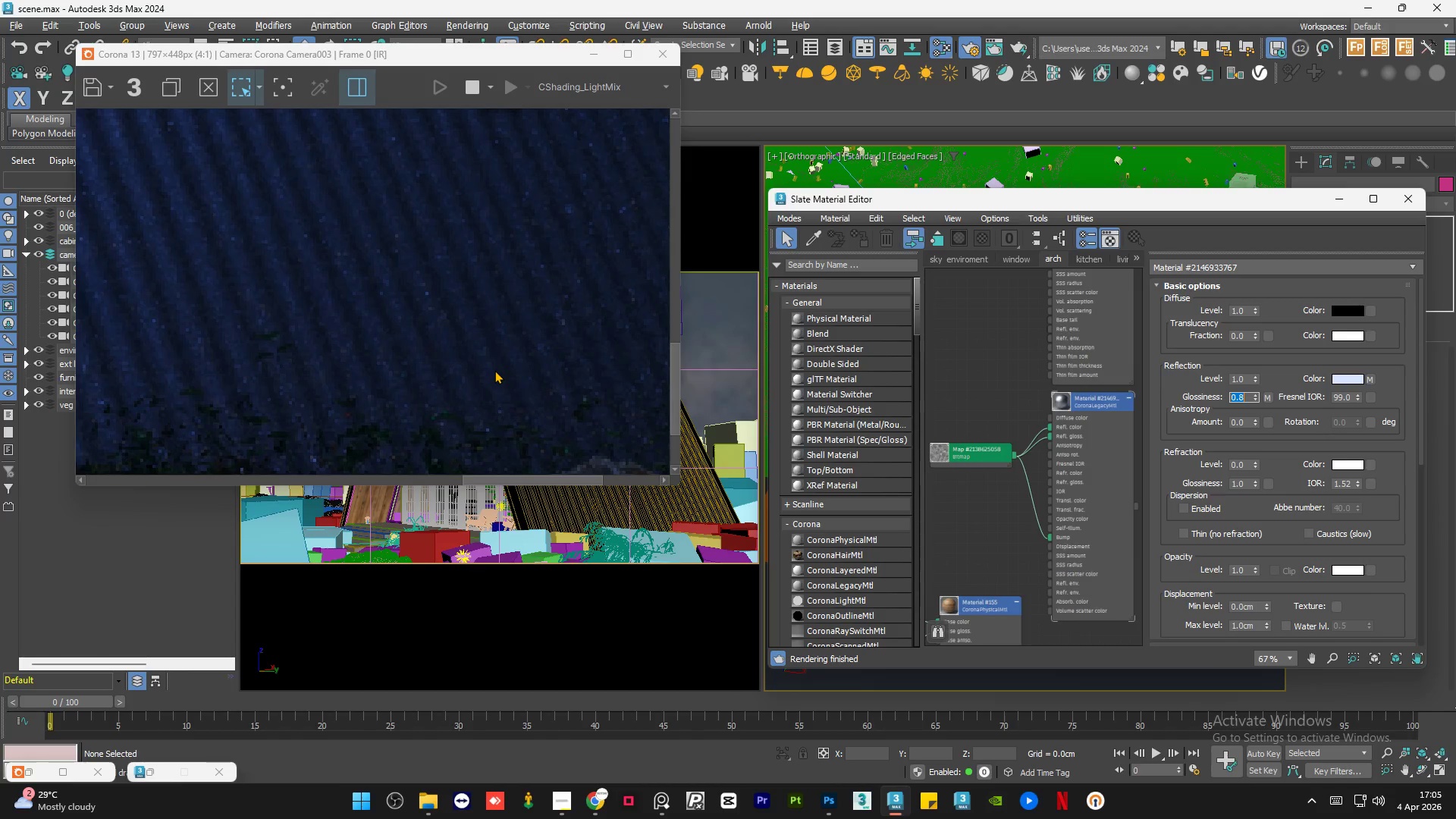 
scroll: coordinate [494, 370], scroll_direction: down, amount: 1.0
 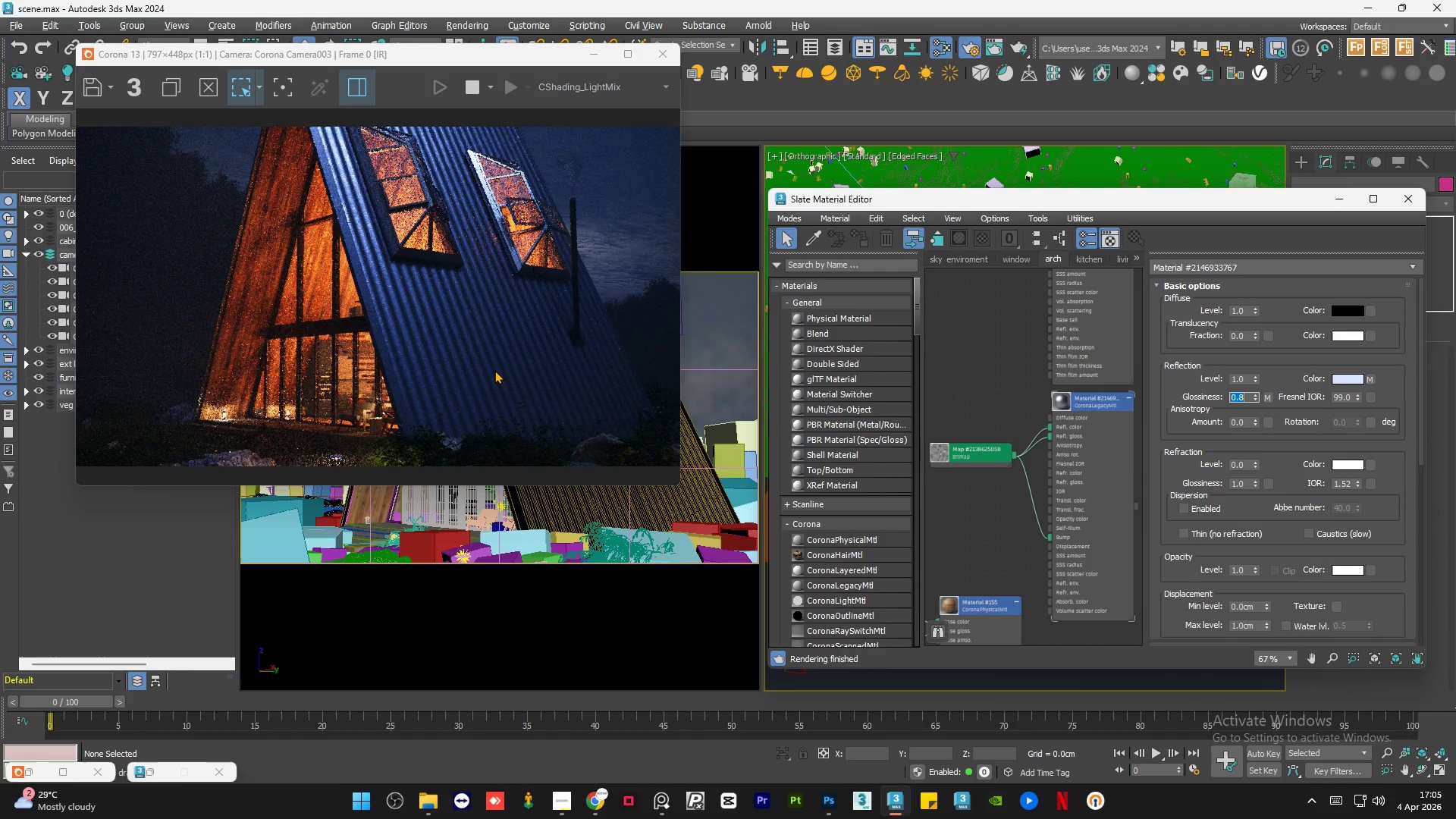 
scroll: coordinate [494, 370], scroll_direction: up, amount: 2.0
 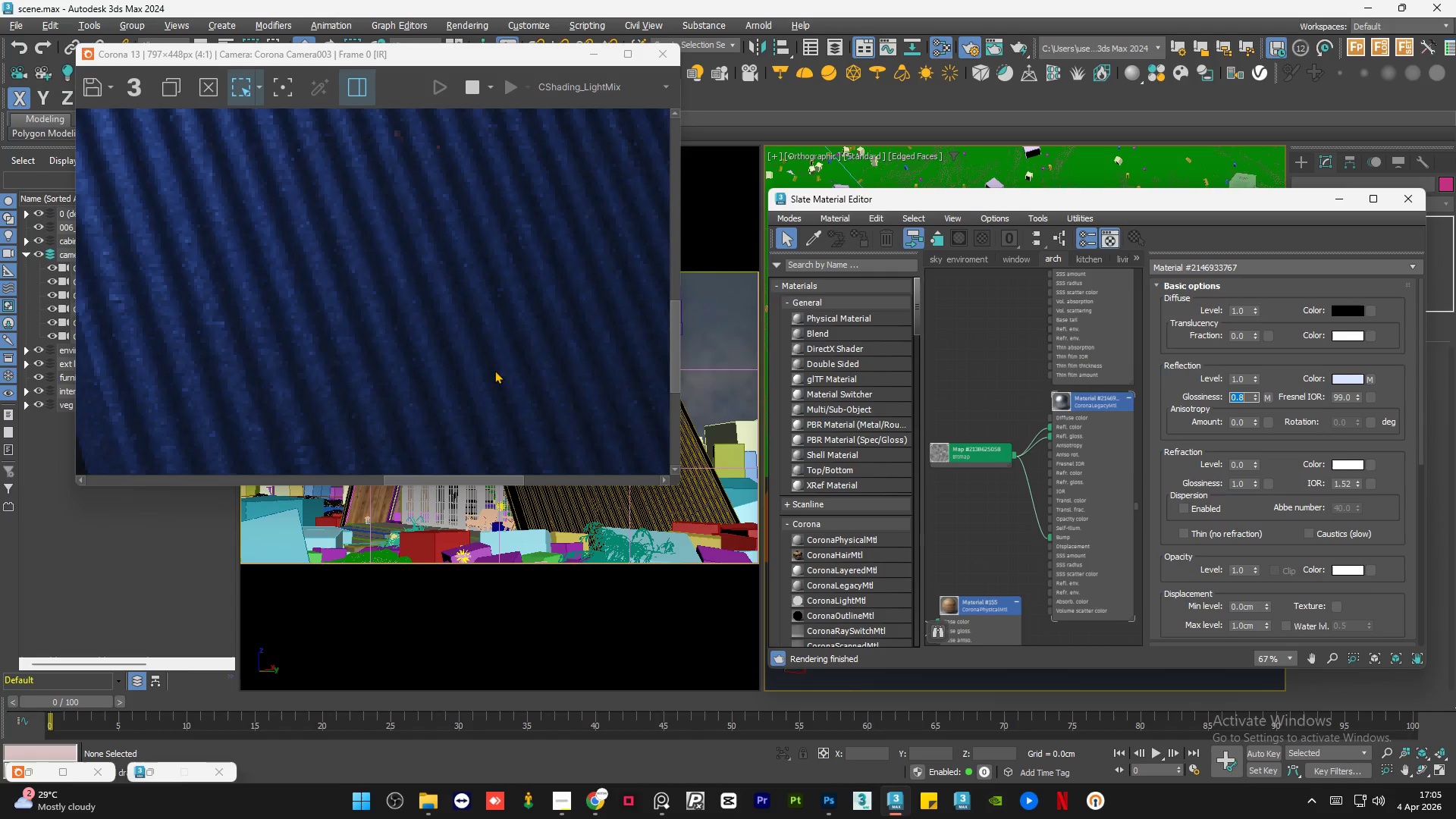 
scroll: coordinate [444, 344], scroll_direction: down, amount: 1.0
 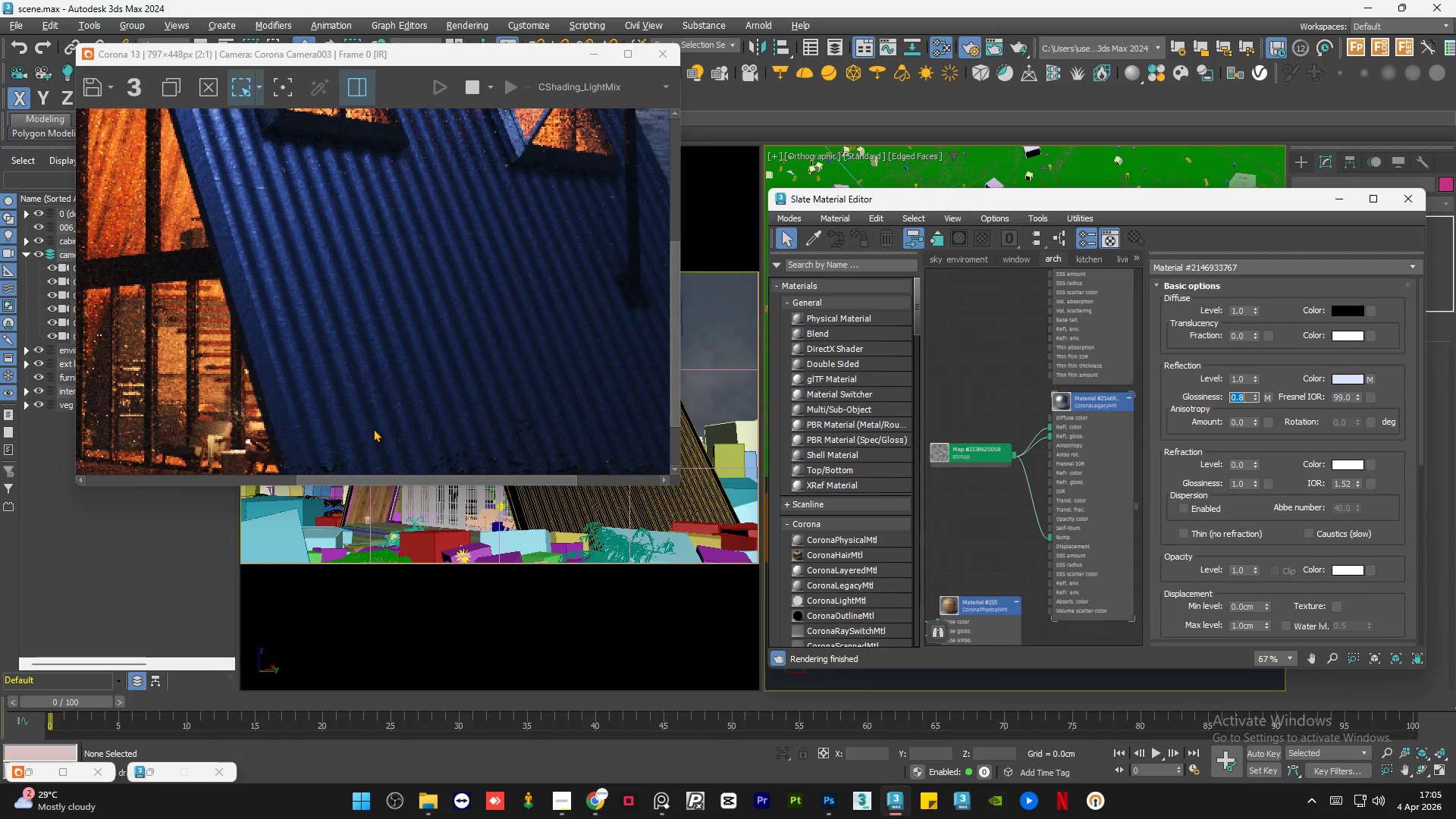 
scroll: coordinate [376, 431], scroll_direction: up, amount: 1.0
 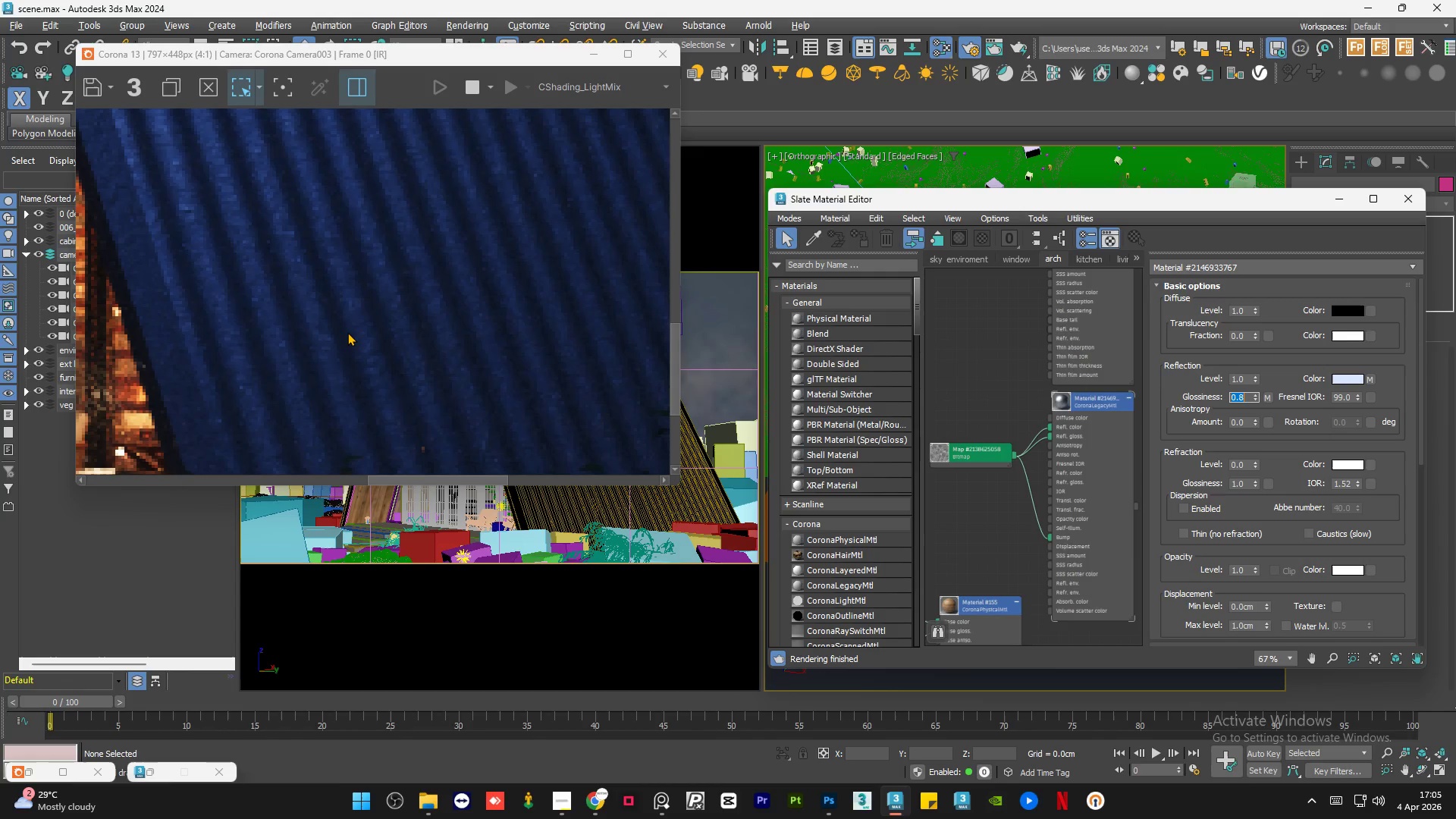 
scroll: coordinate [347, 332], scroll_direction: down, amount: 1.0
 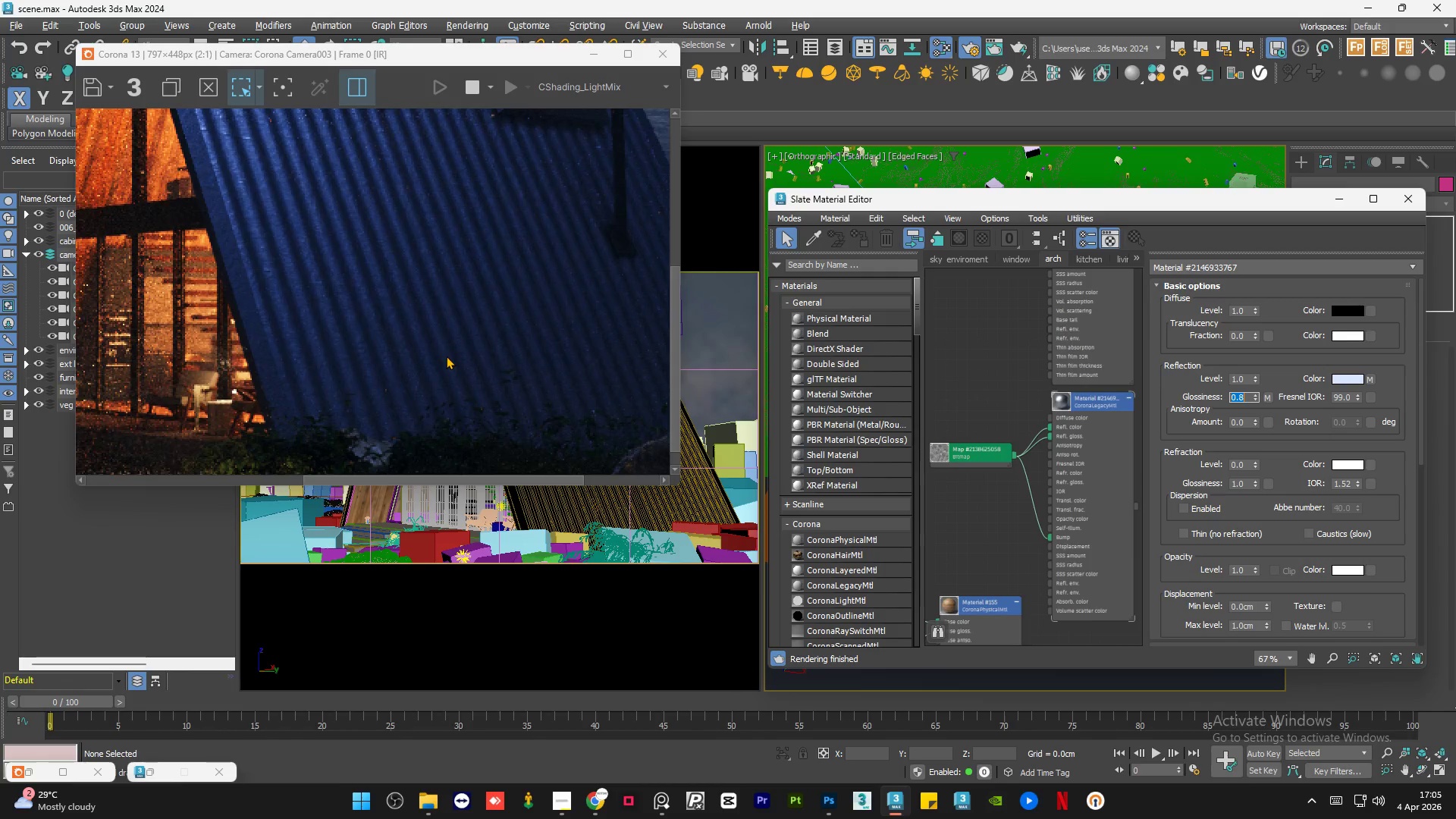 
scroll: coordinate [429, 371], scroll_direction: up, amount: 2.0
 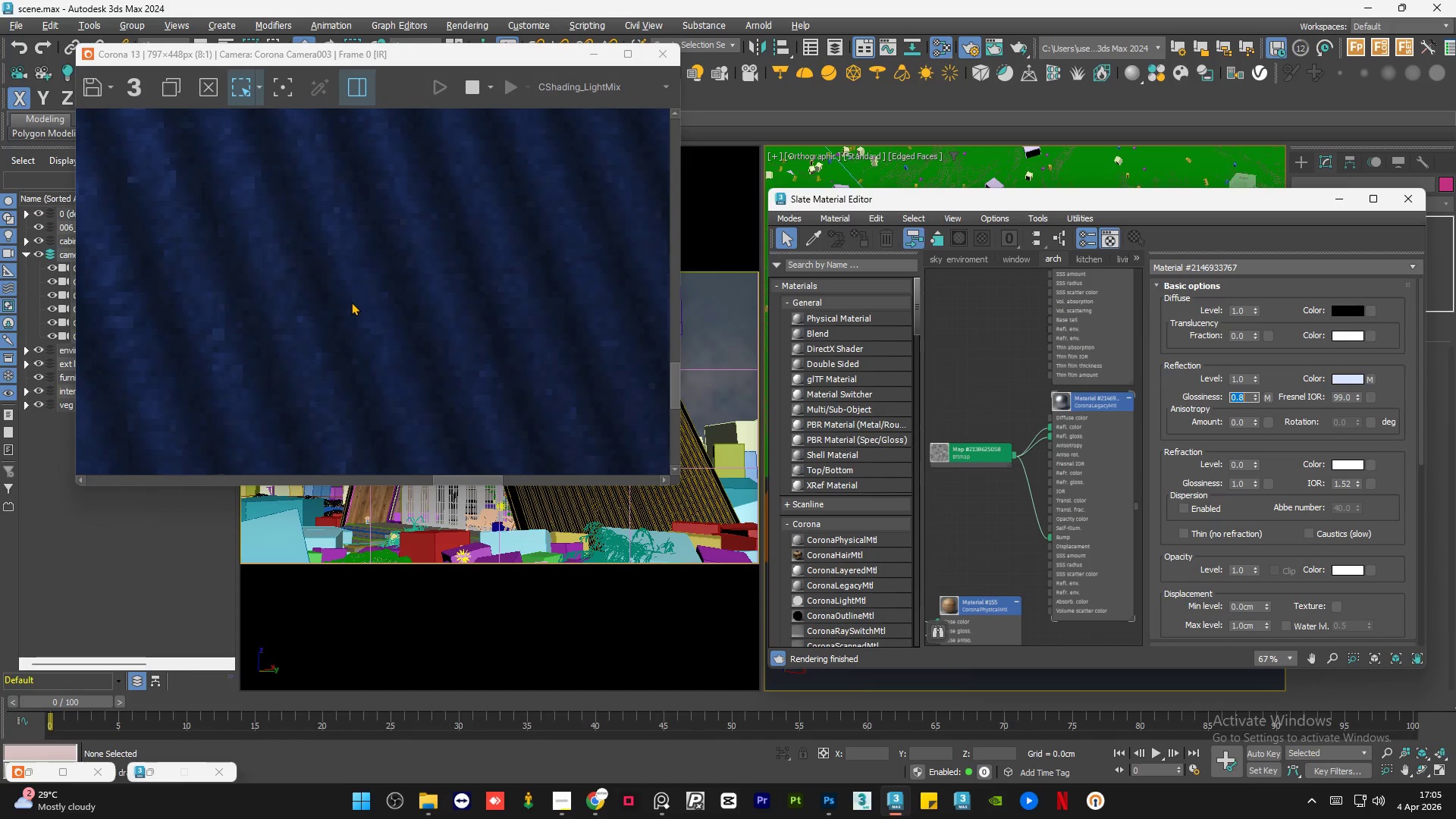 
scroll: coordinate [351, 302], scroll_direction: down, amount: 2.0
 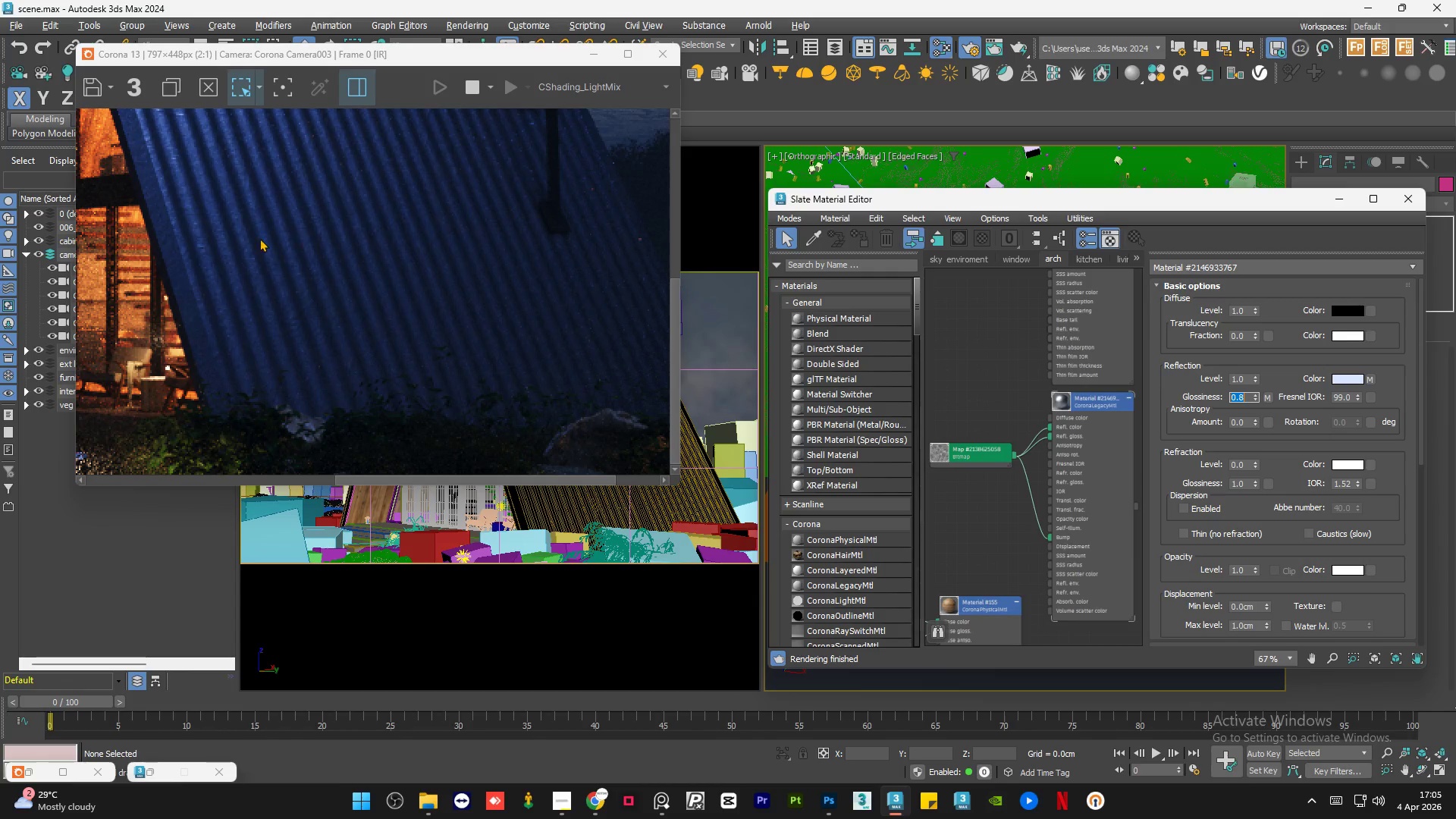 
left_click_drag(start_coordinate=[215, 238], to_coordinate=[358, 371])
 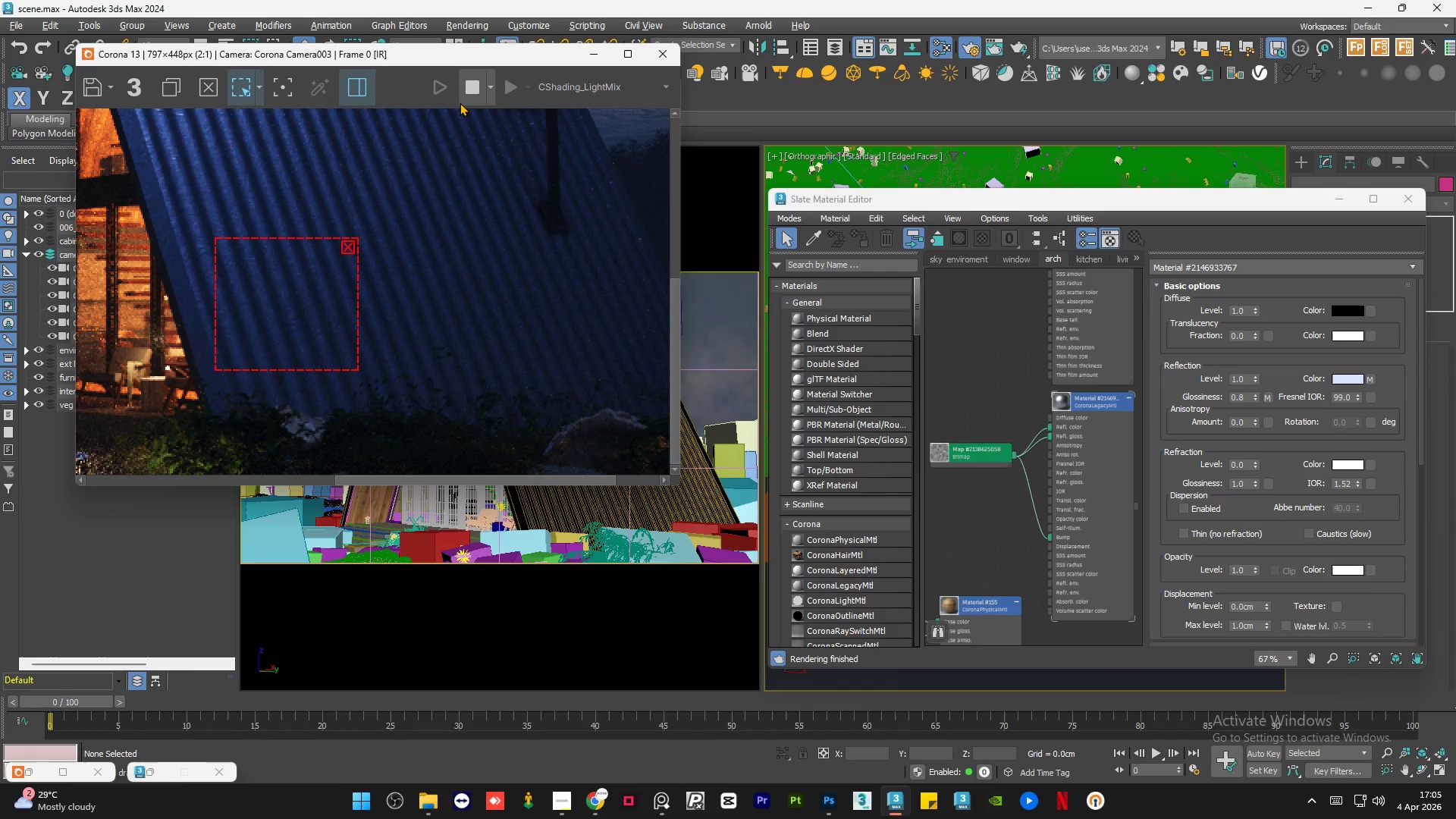 
left_click([466, 96])
 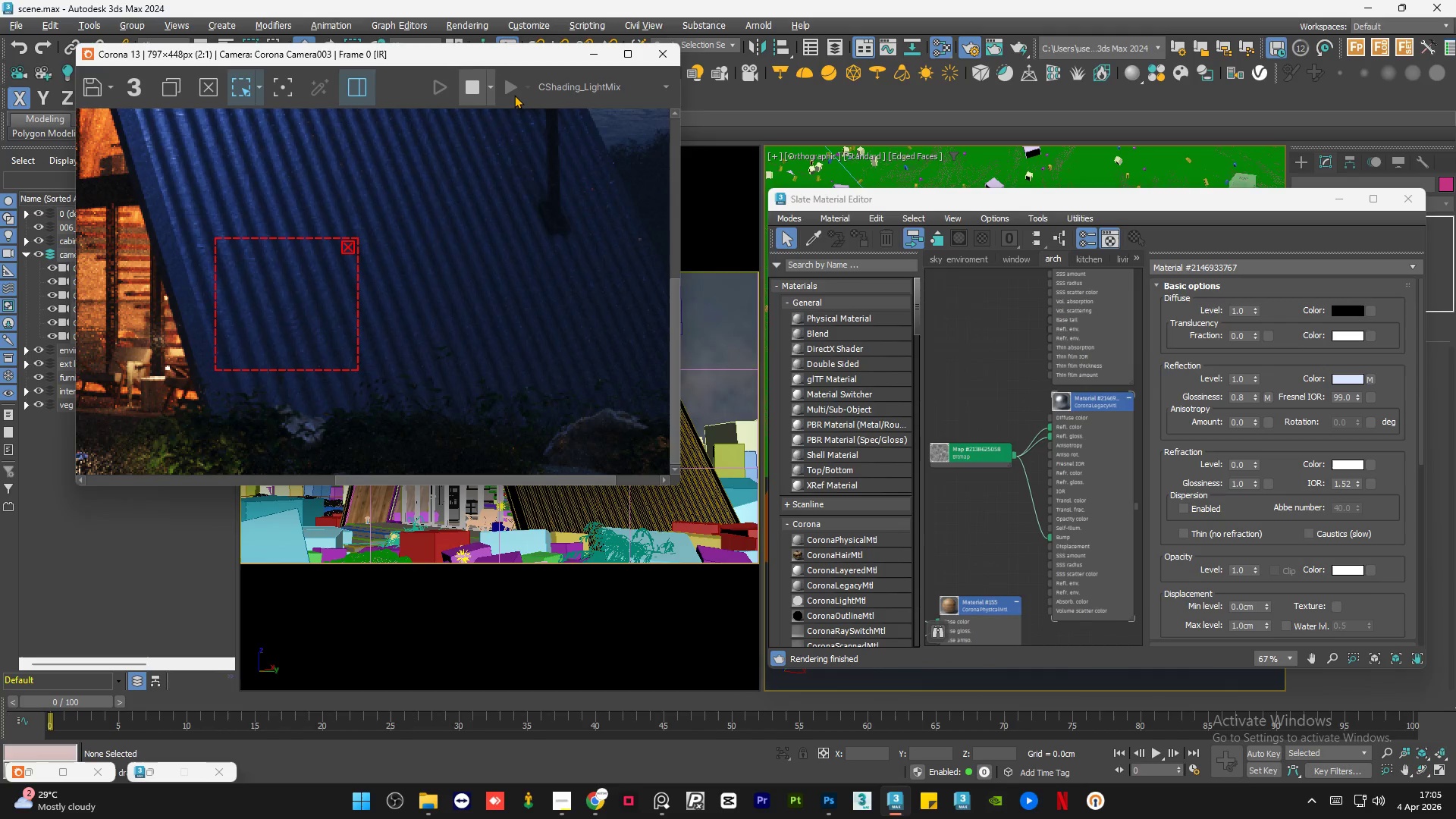 
wait(5.8)
 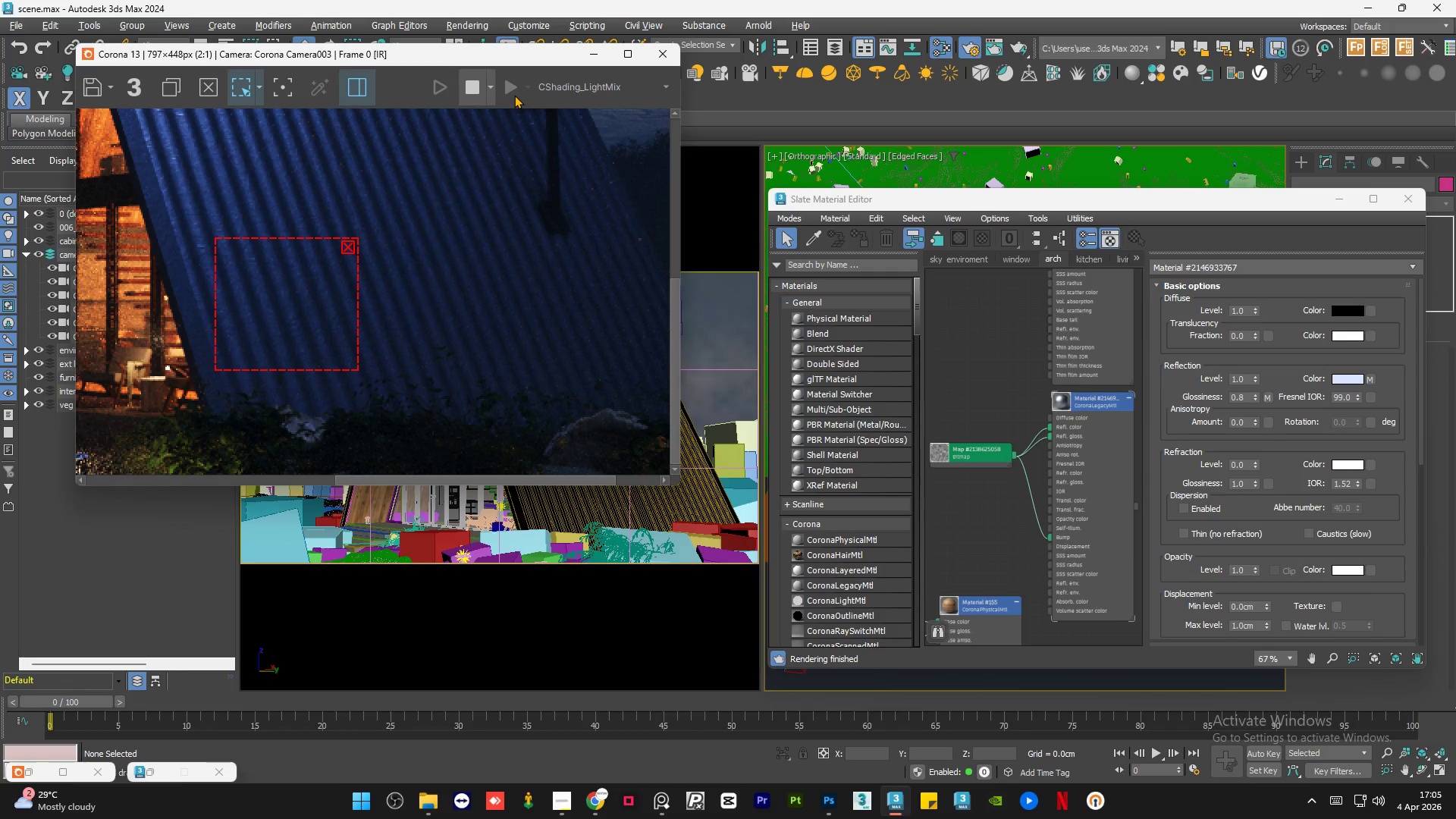 
left_click([514, 95])
 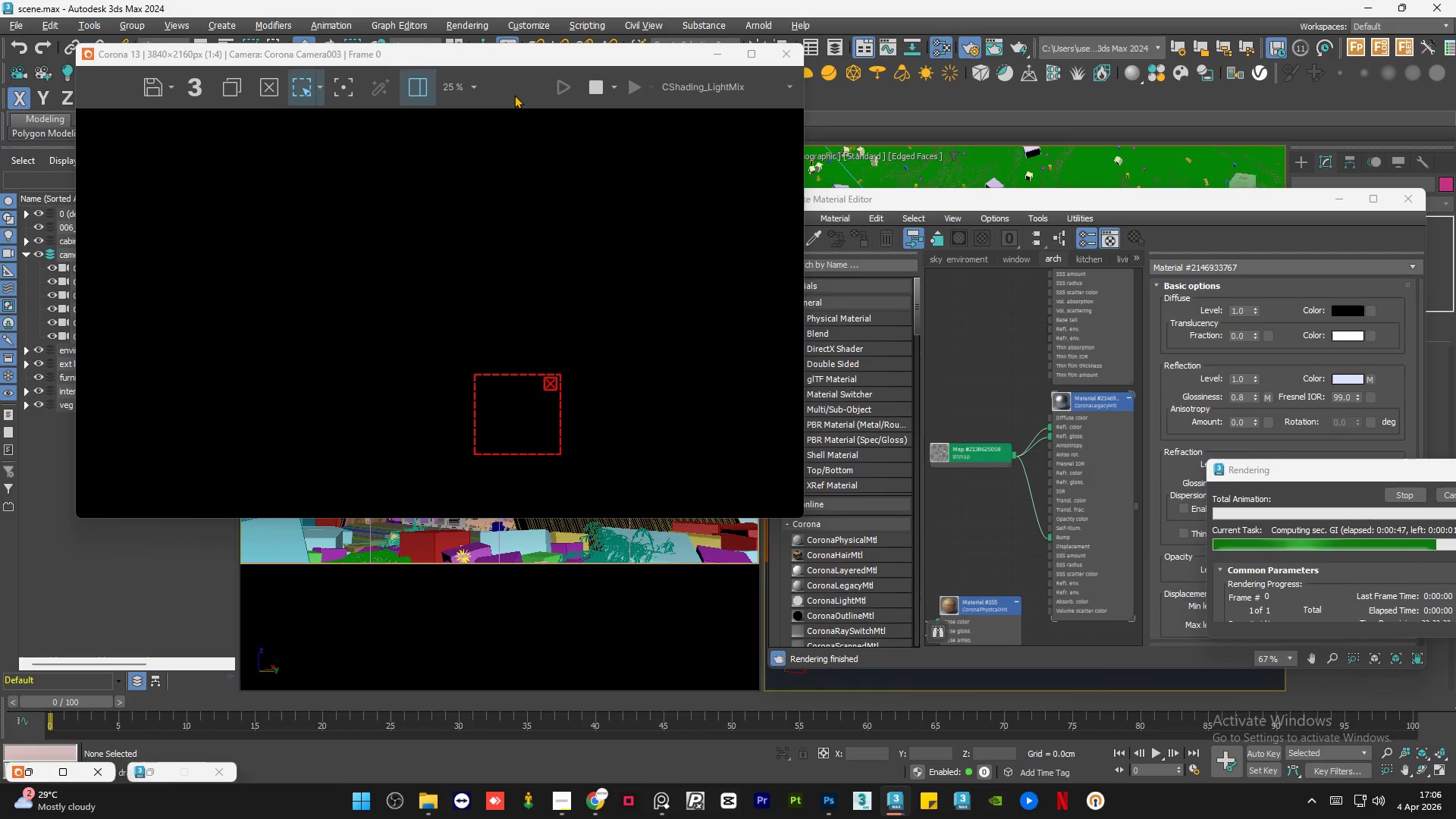 
wait(56.7)
 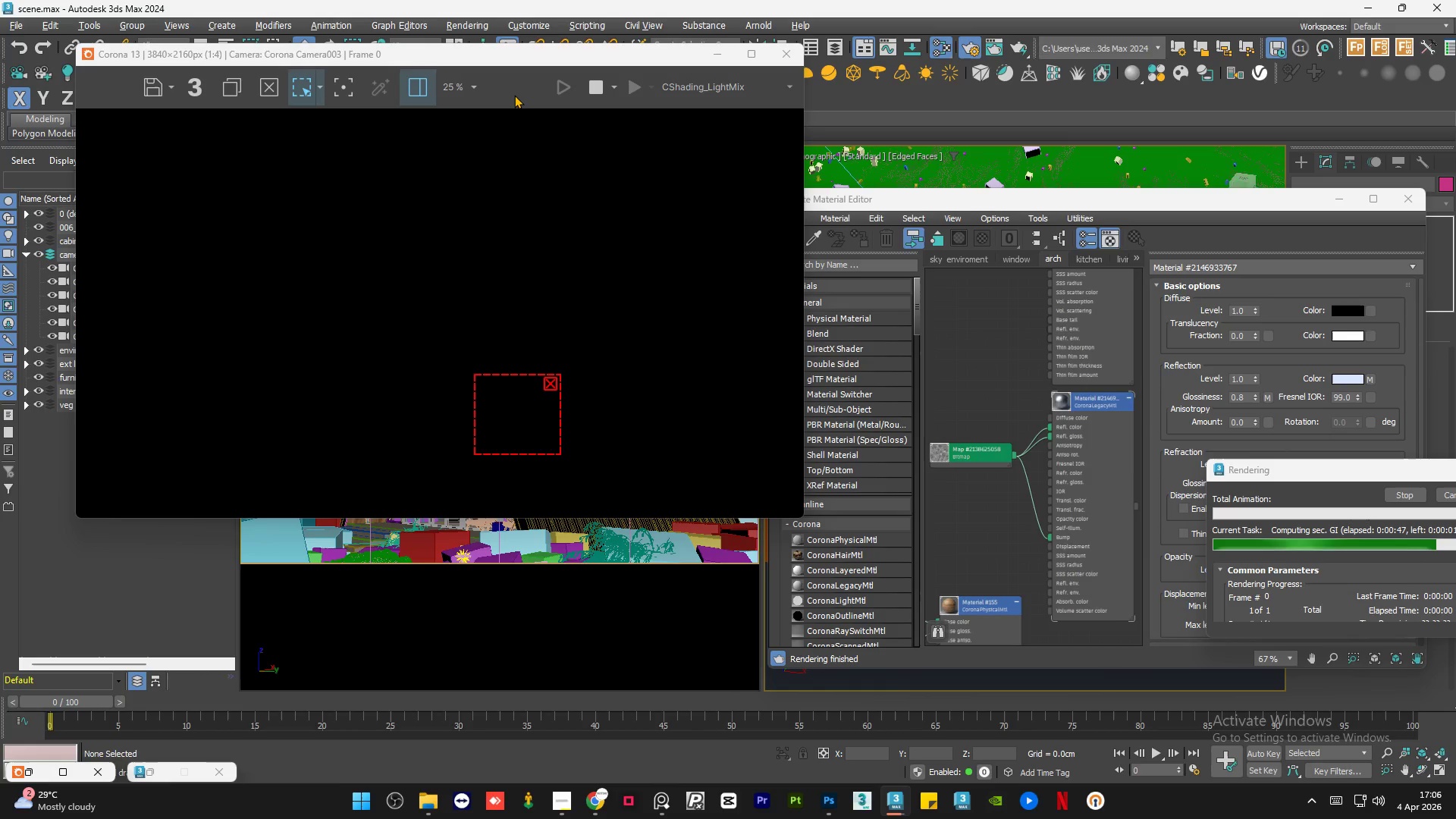 
scroll: coordinate [593, 463], scroll_direction: up, amount: 4.0
 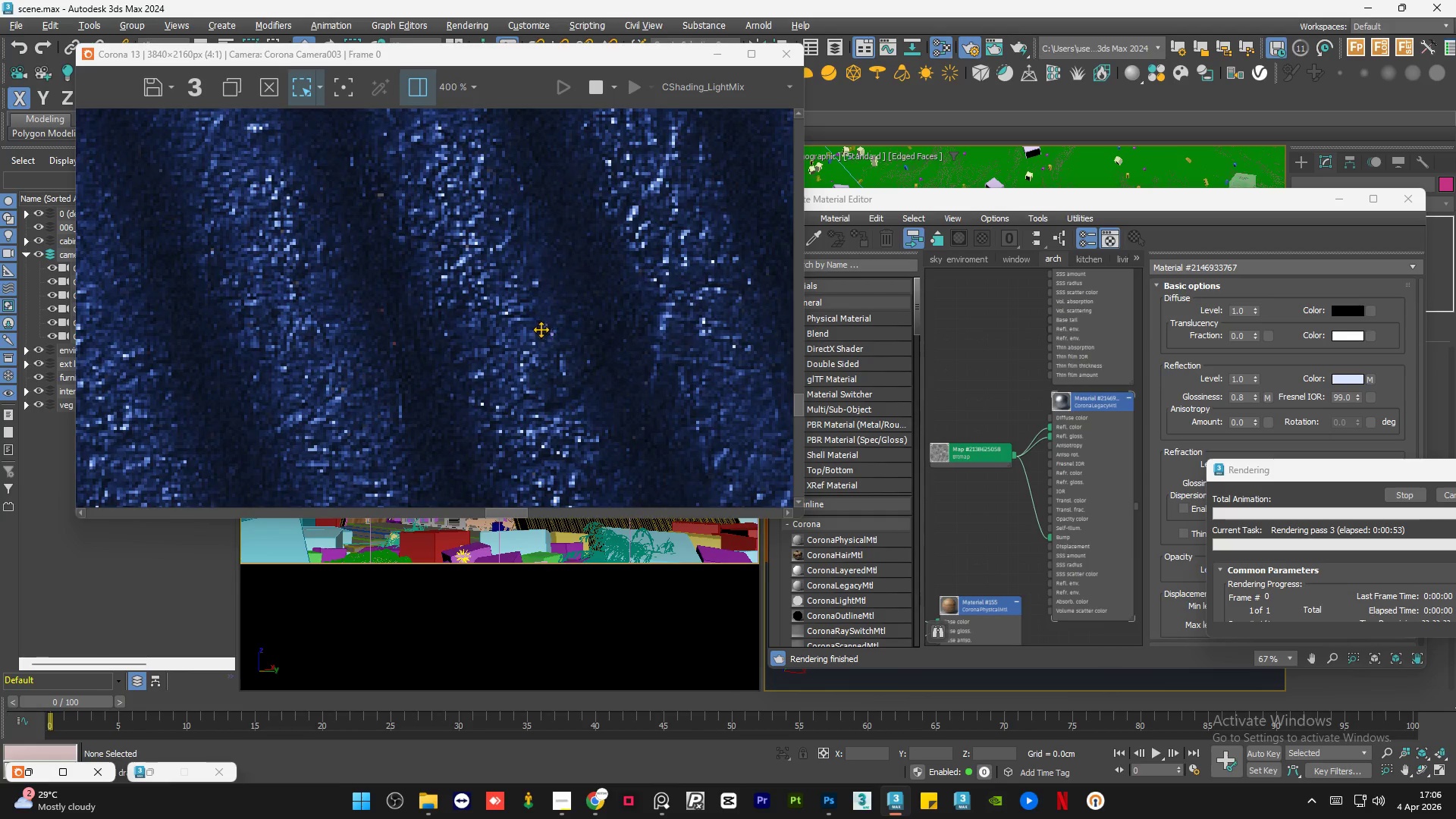 
scroll: coordinate [441, 284], scroll_direction: down, amount: 2.0
 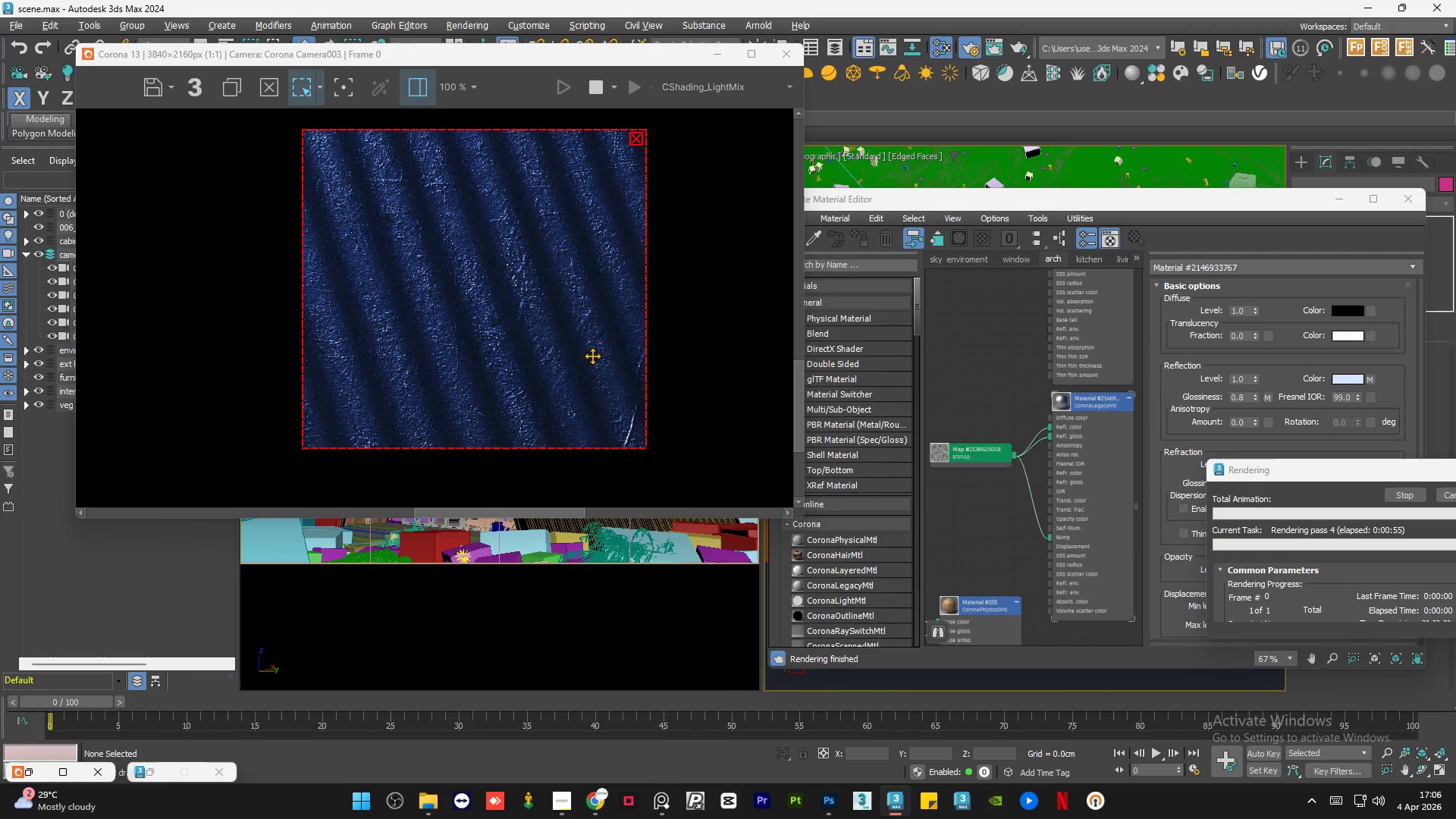 
scroll: coordinate [601, 370], scroll_direction: up, amount: 2.0
 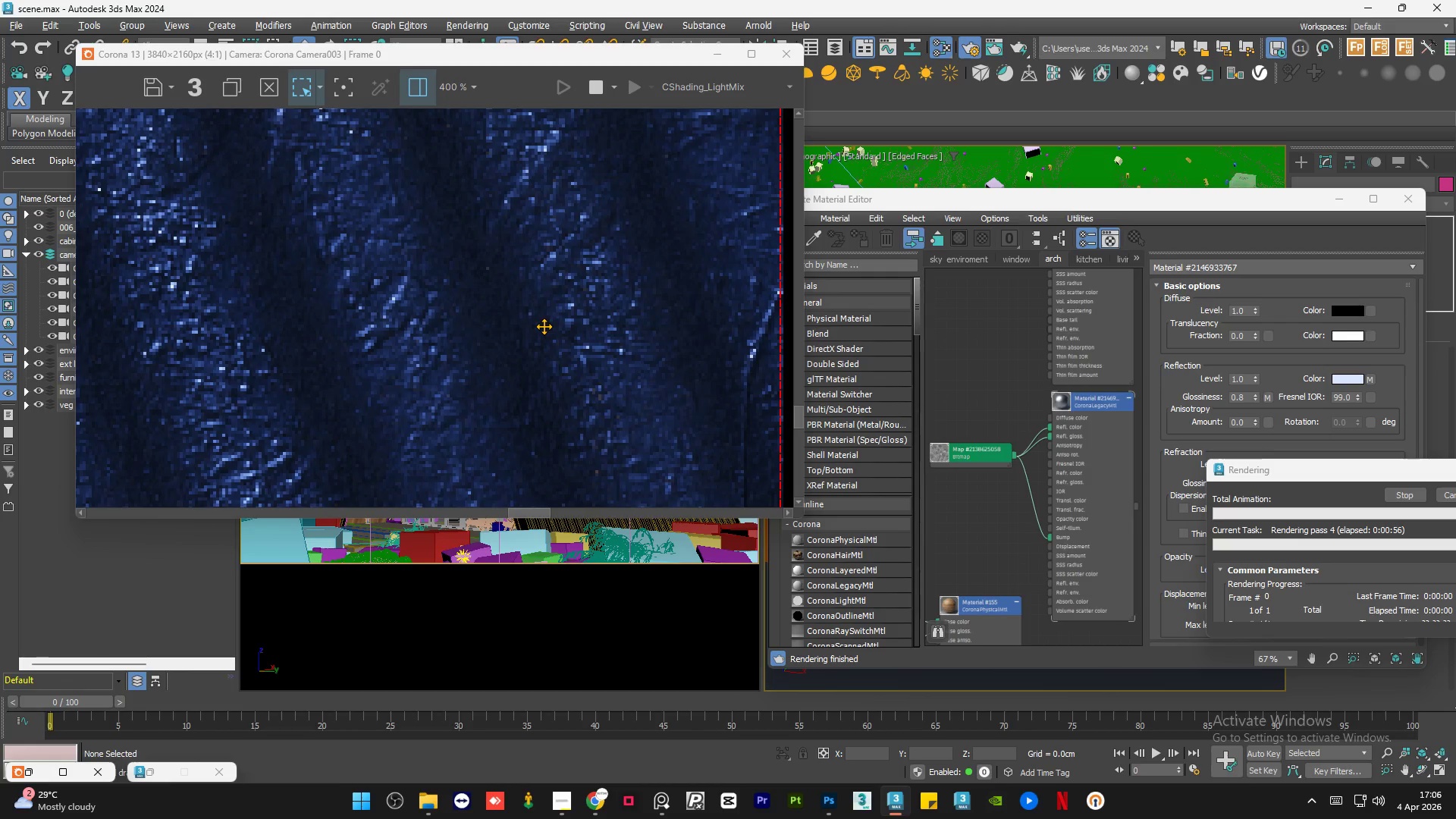 
scroll: coordinate [544, 326], scroll_direction: down, amount: 1.0
 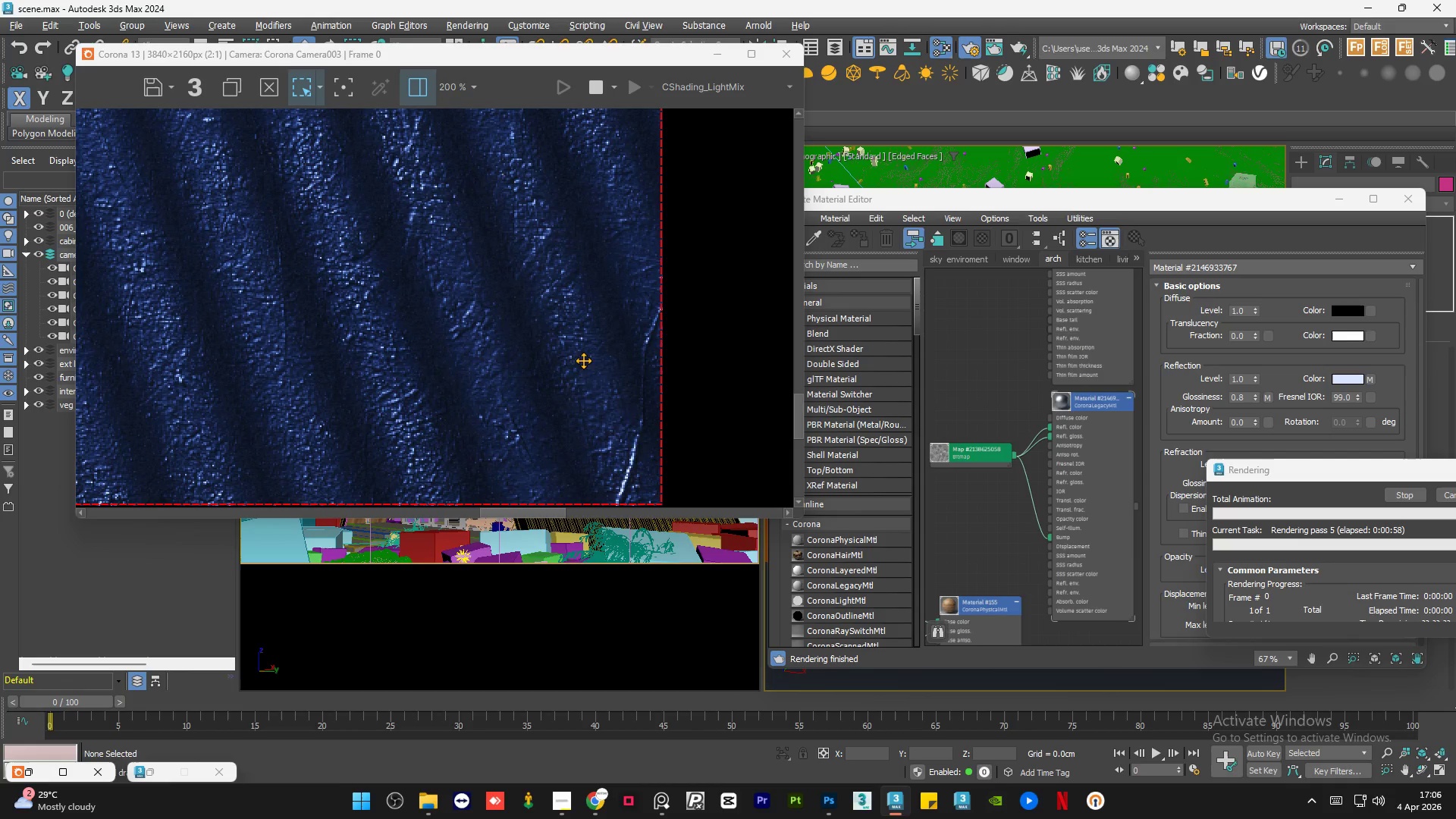 
scroll: coordinate [652, 436], scroll_direction: up, amount: 2.0
 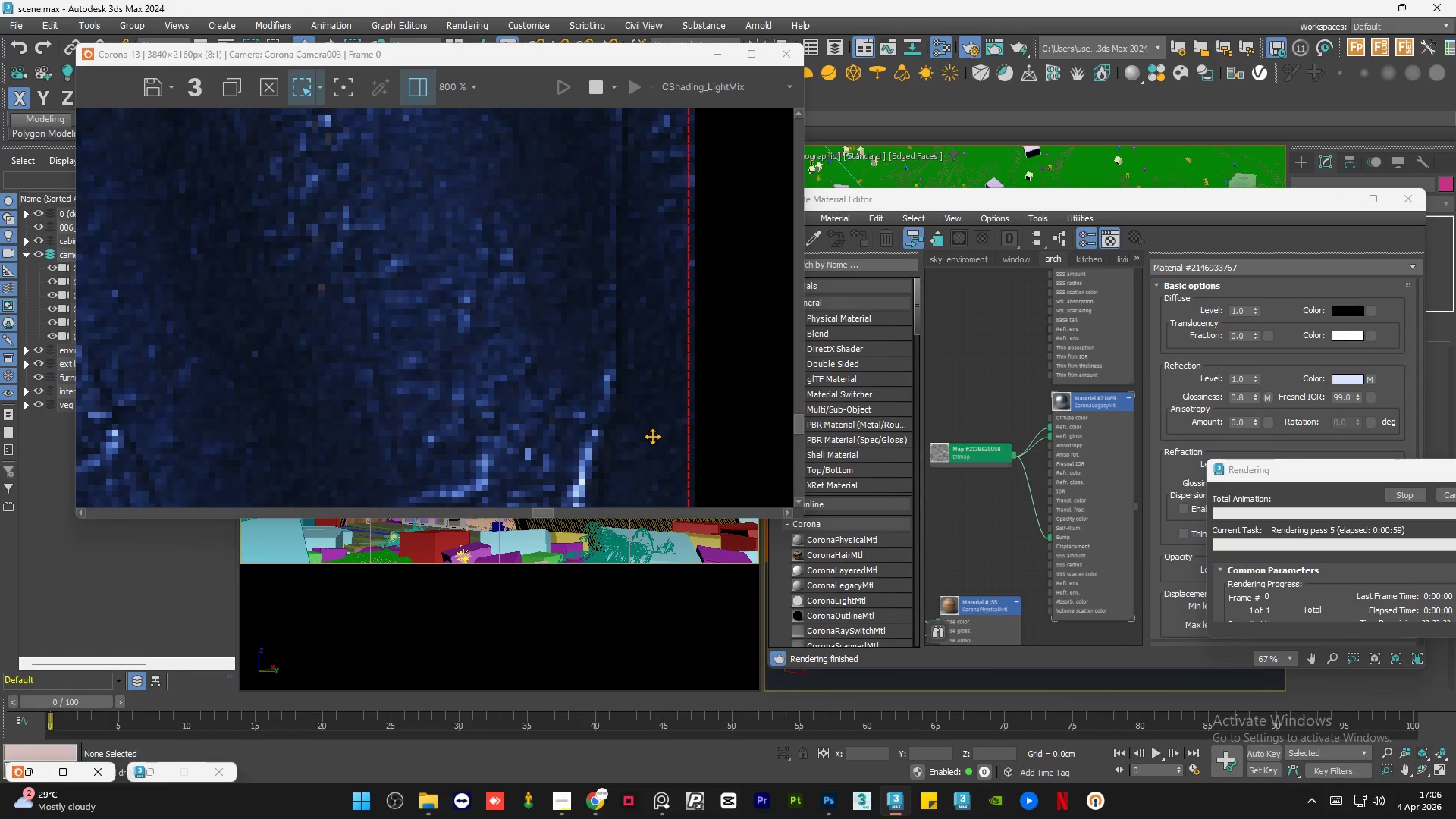 
scroll: coordinate [652, 436], scroll_direction: down, amount: 2.0
 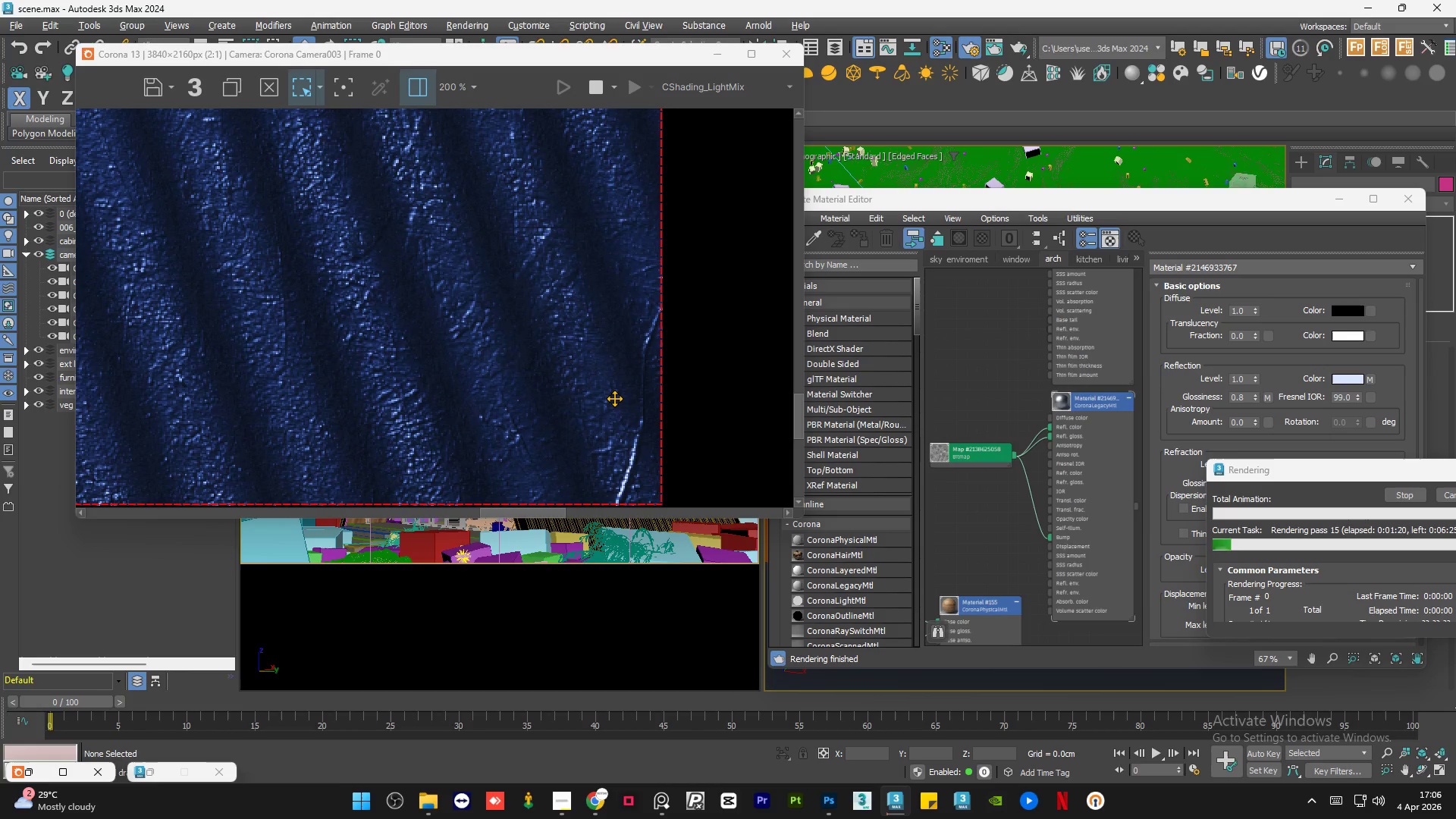 
wait(24.9)
 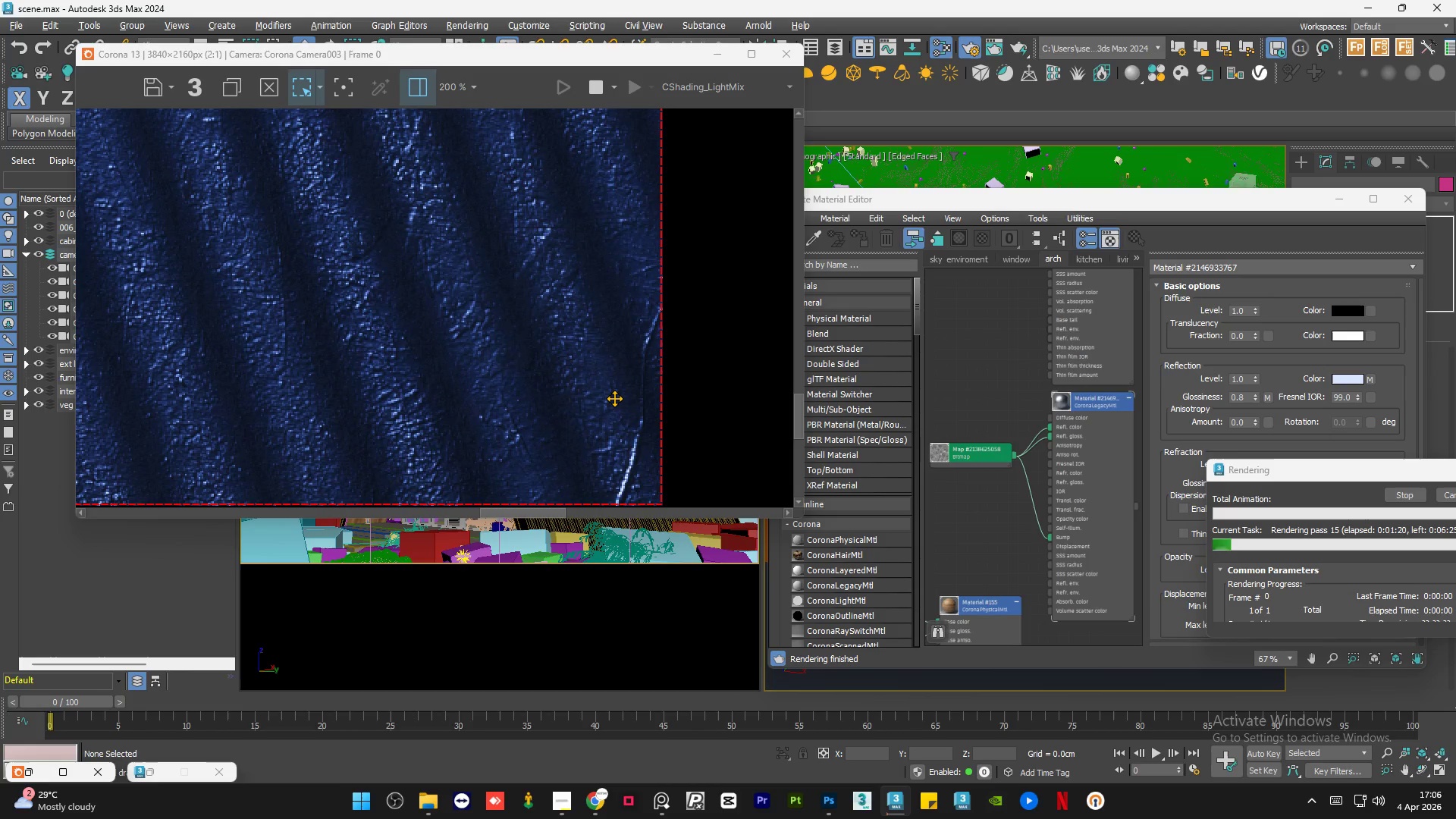 
scroll: coordinate [472, 328], scroll_direction: down, amount: 2.0
 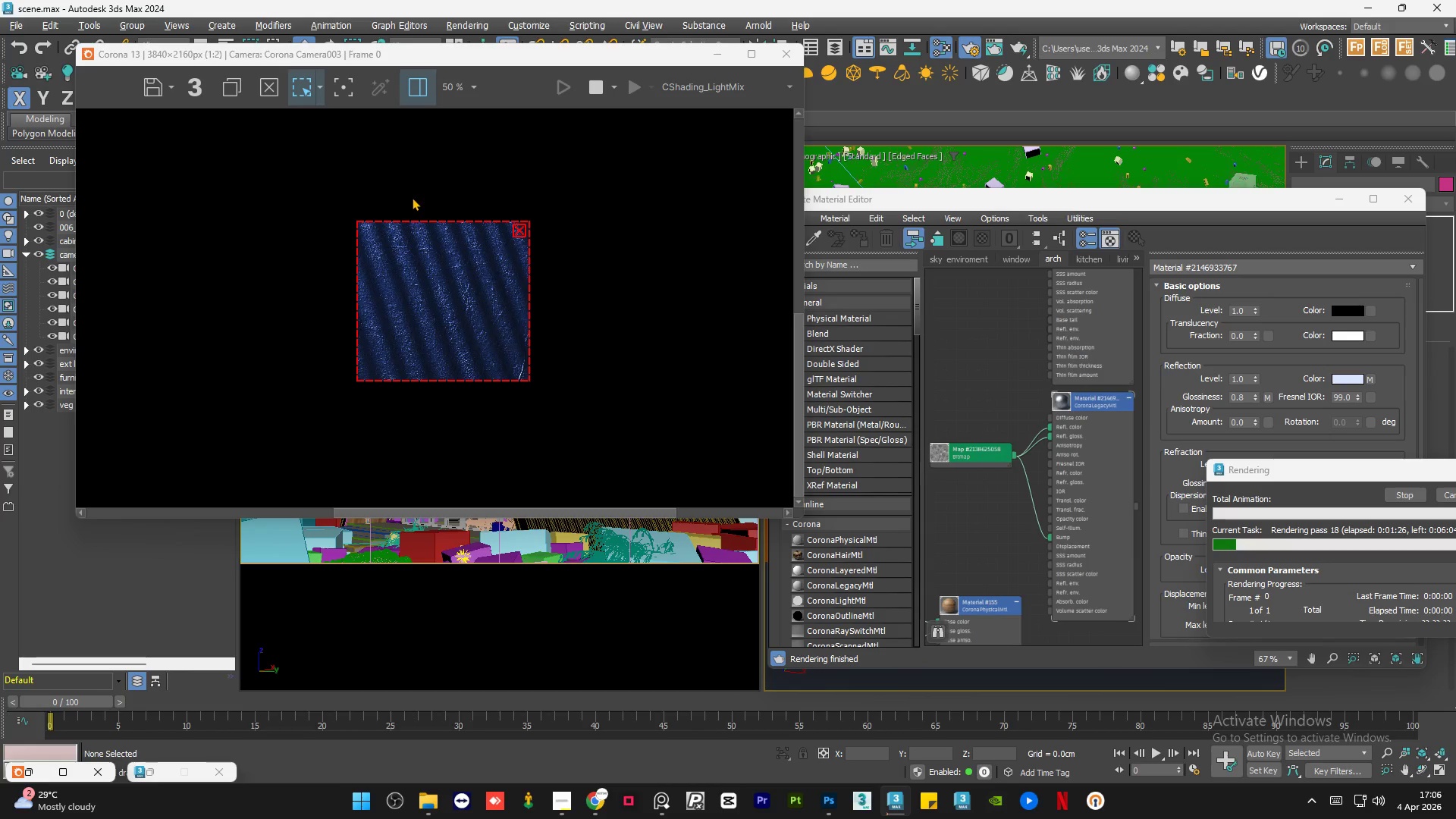 
scroll: coordinate [440, 240], scroll_direction: up, amount: 3.0
 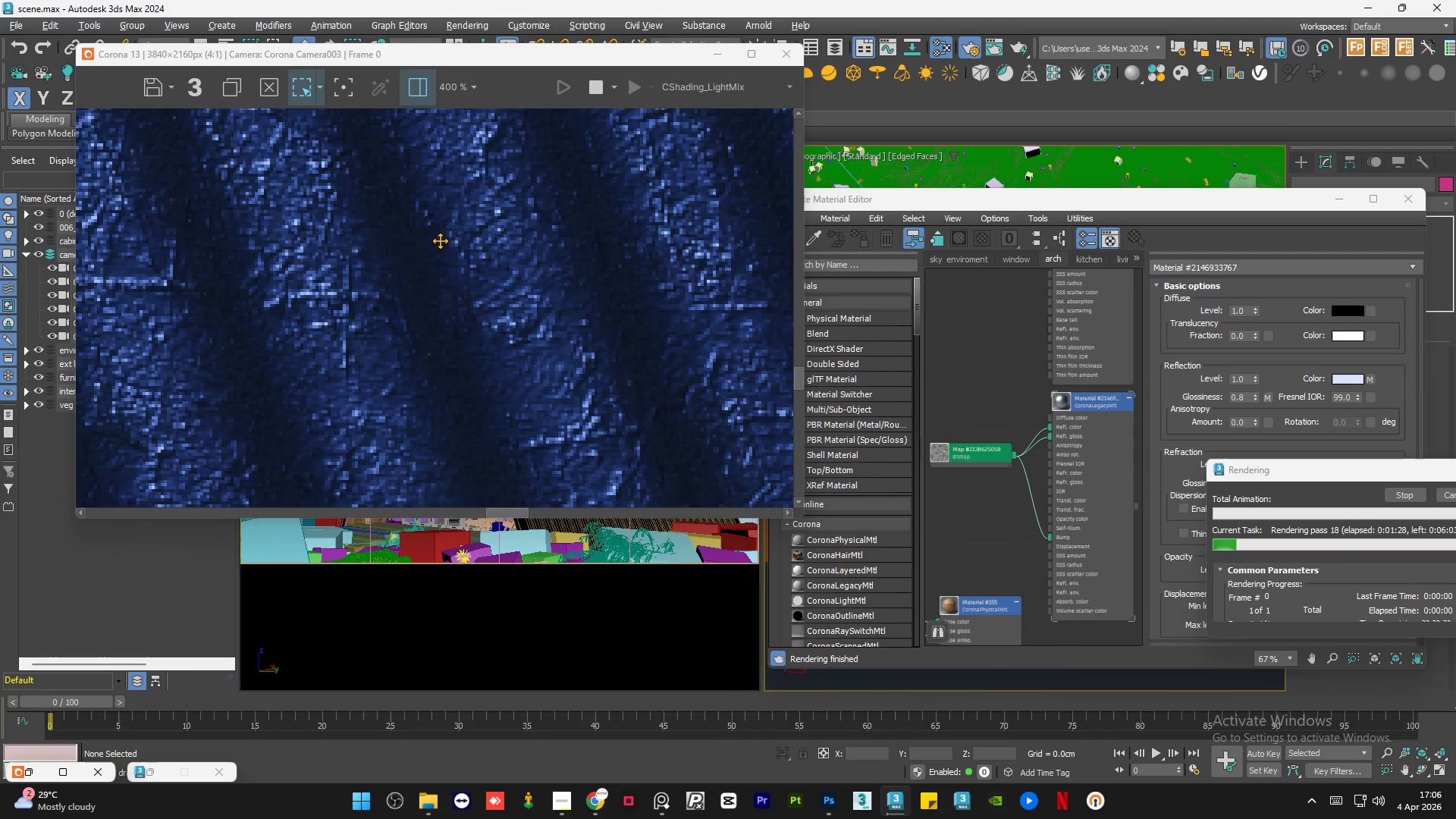 
scroll: coordinate [440, 240], scroll_direction: down, amount: 1.0
 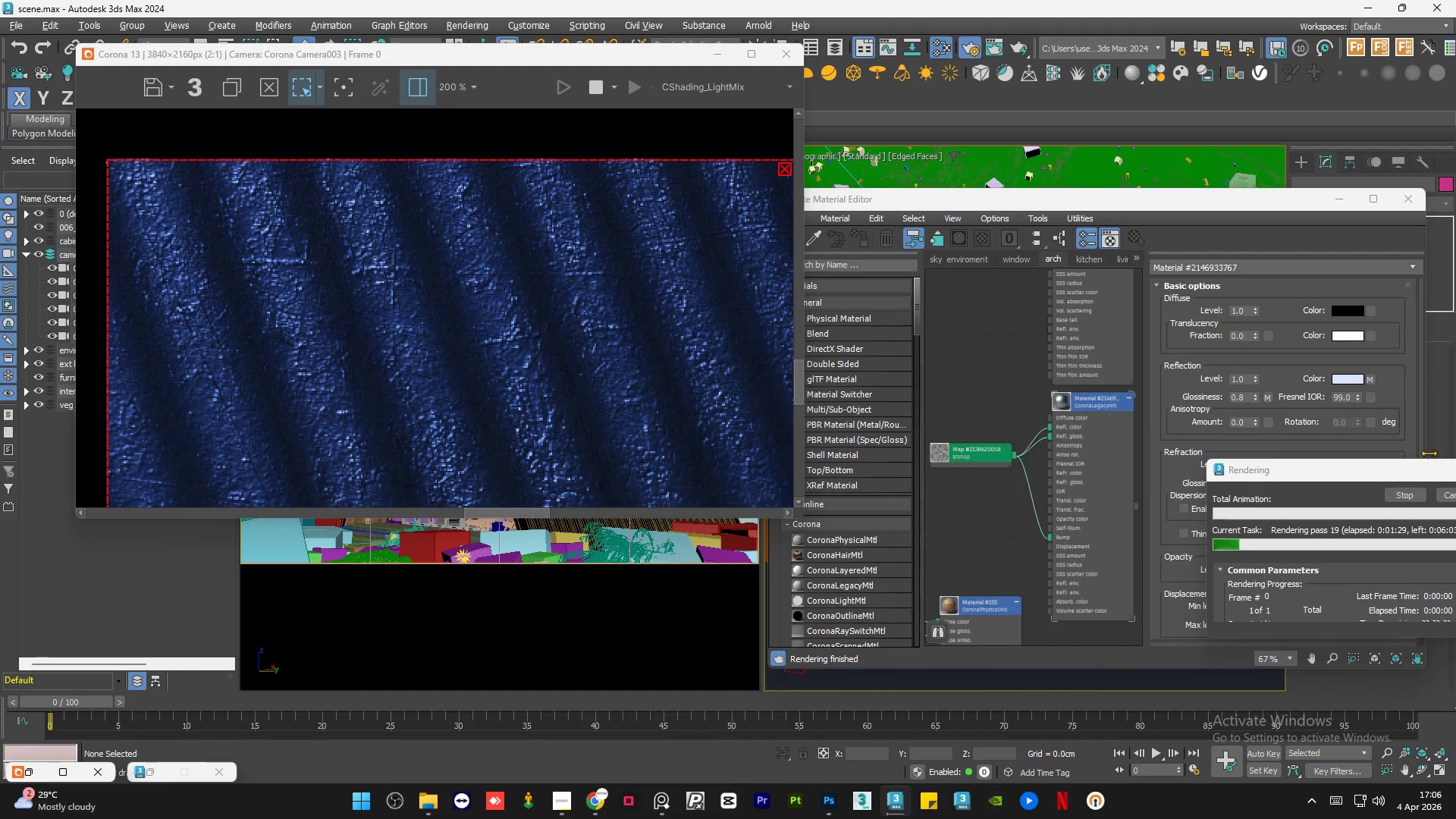 
left_click([1442, 492])
 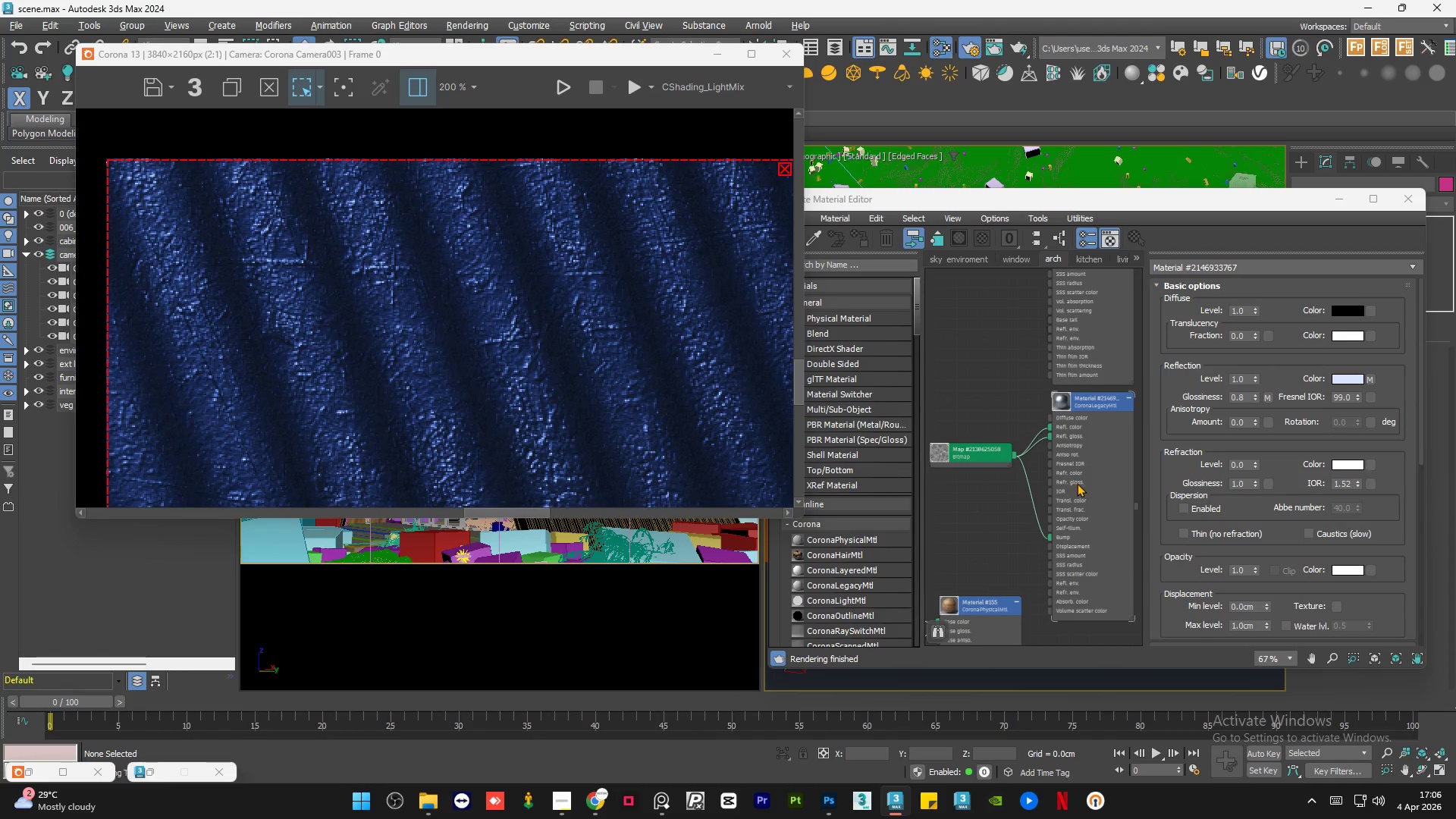 
double_click([1084, 481])
 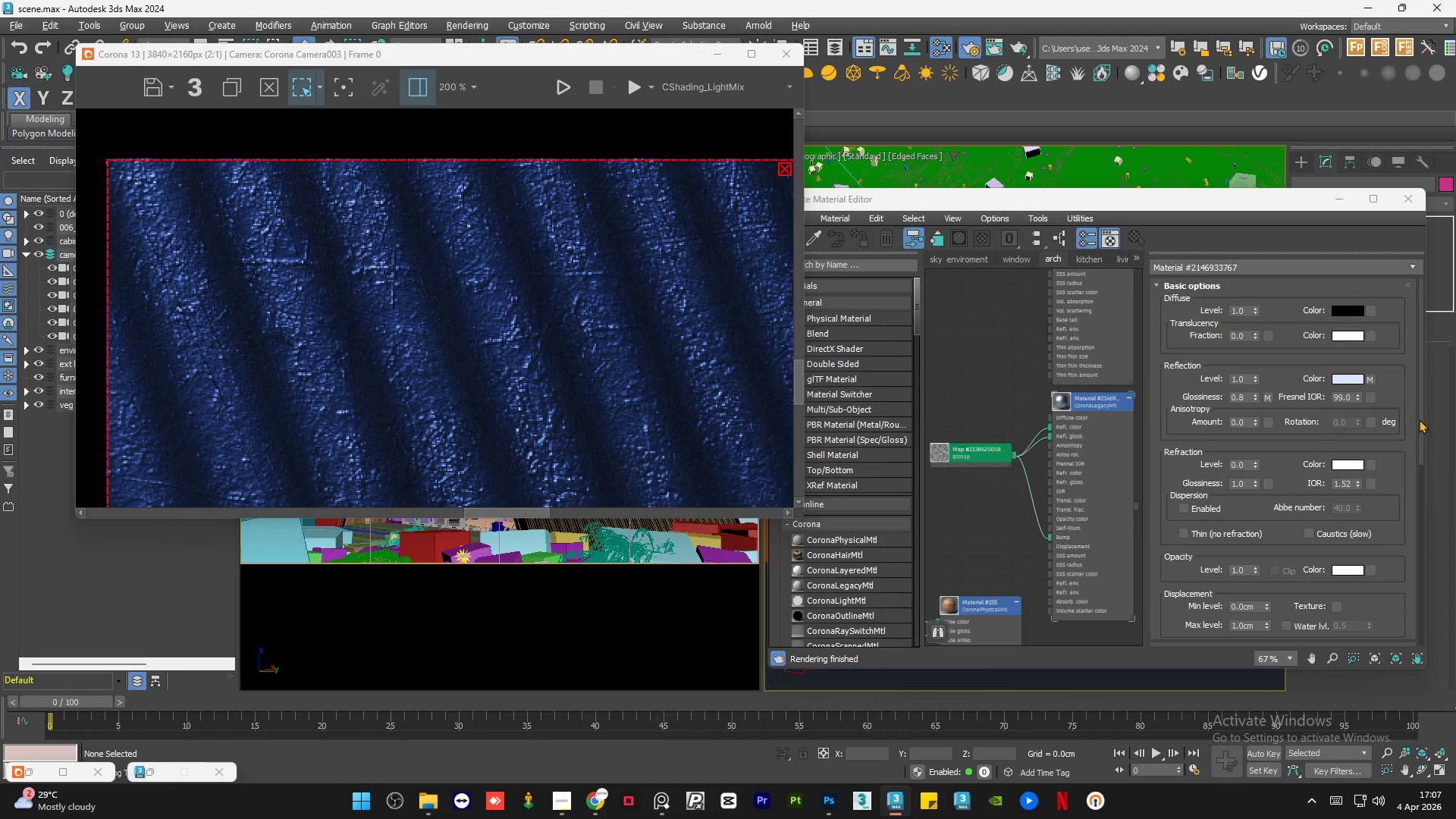 
scroll: coordinate [459, 276], scroll_direction: down, amount: 1.0
 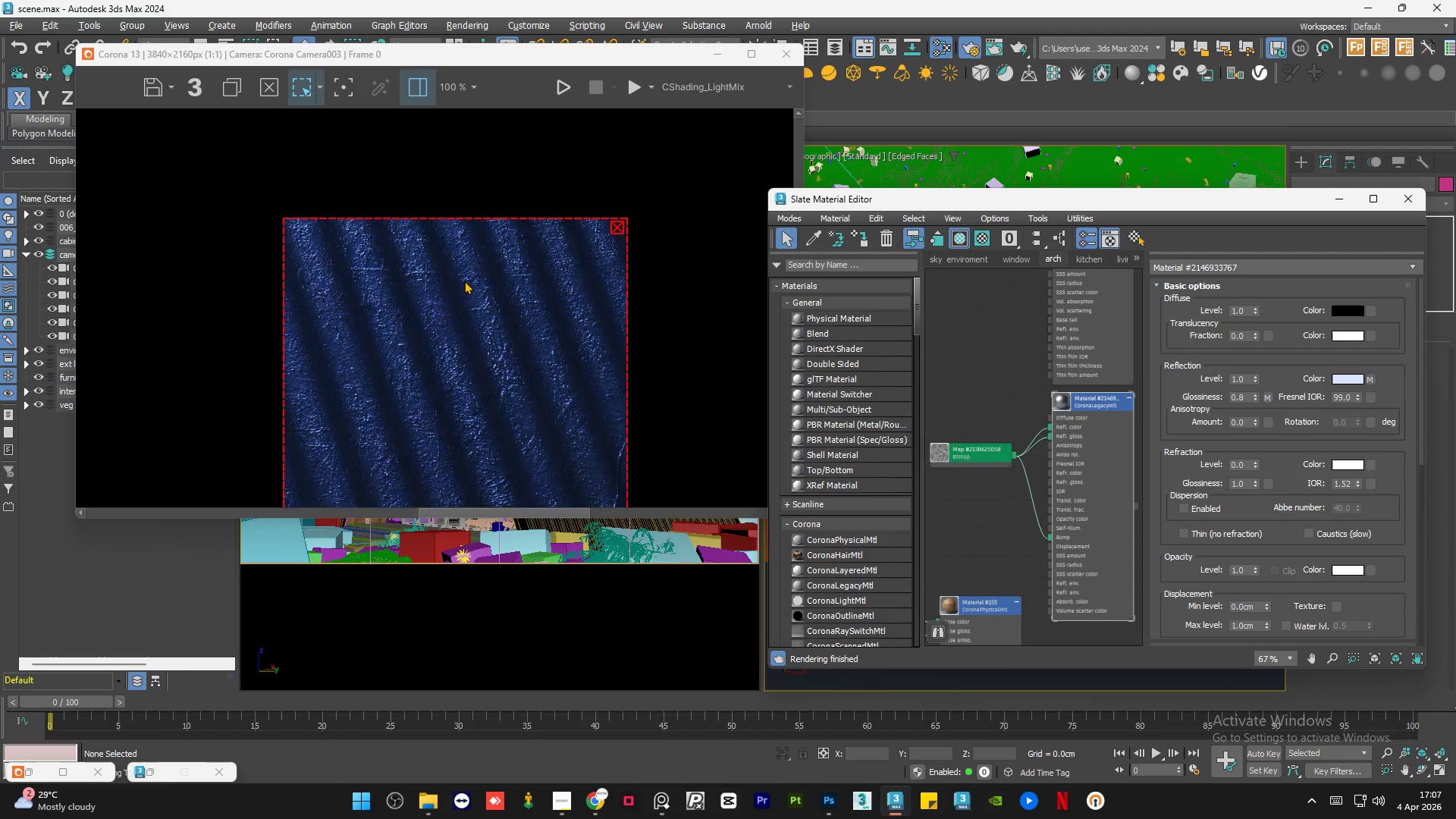 
scroll: coordinate [469, 377], scroll_direction: none, amount: 0.0
 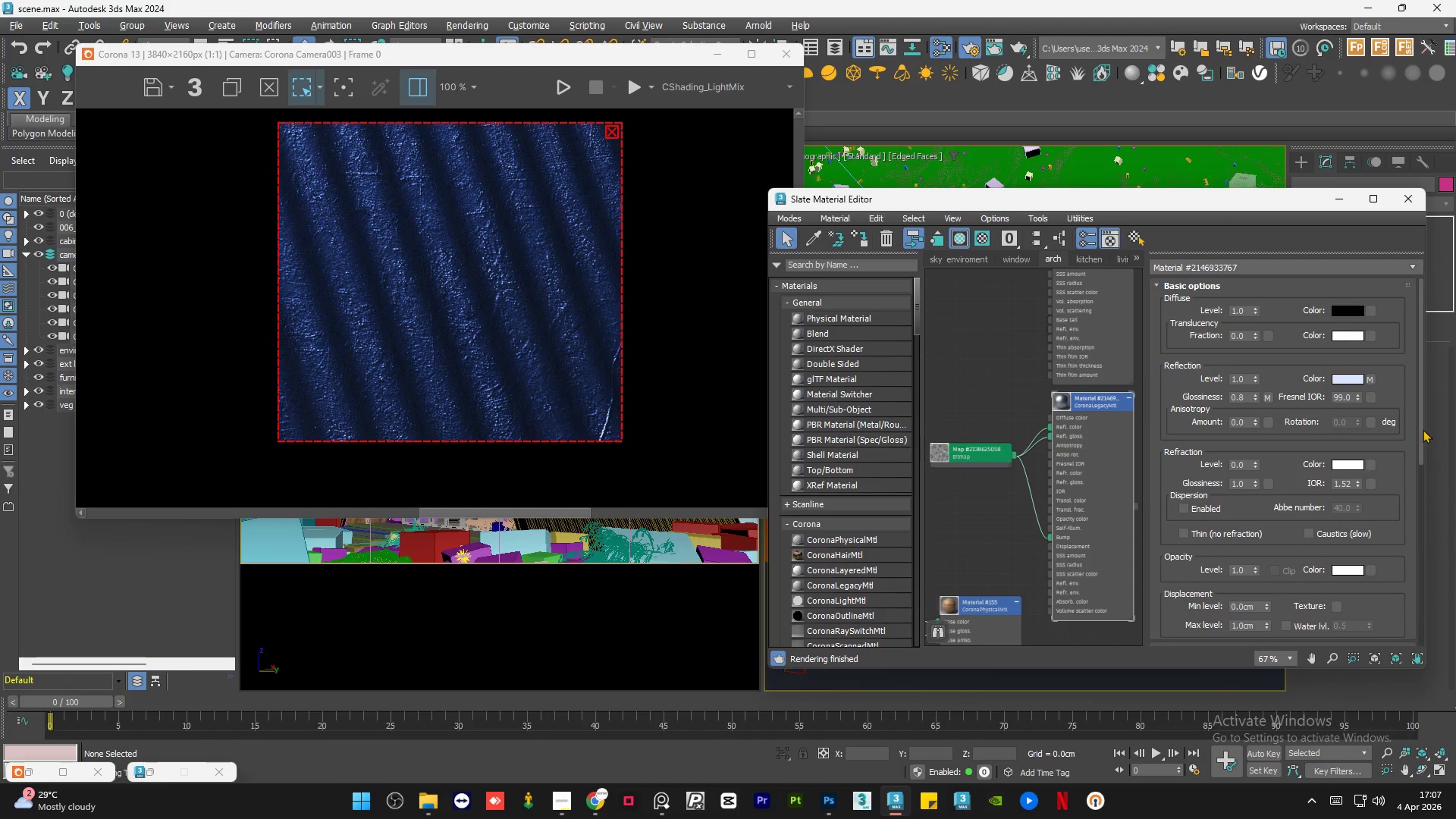 
left_click_drag(start_coordinate=[1422, 429], to_coordinate=[1412, 629])
 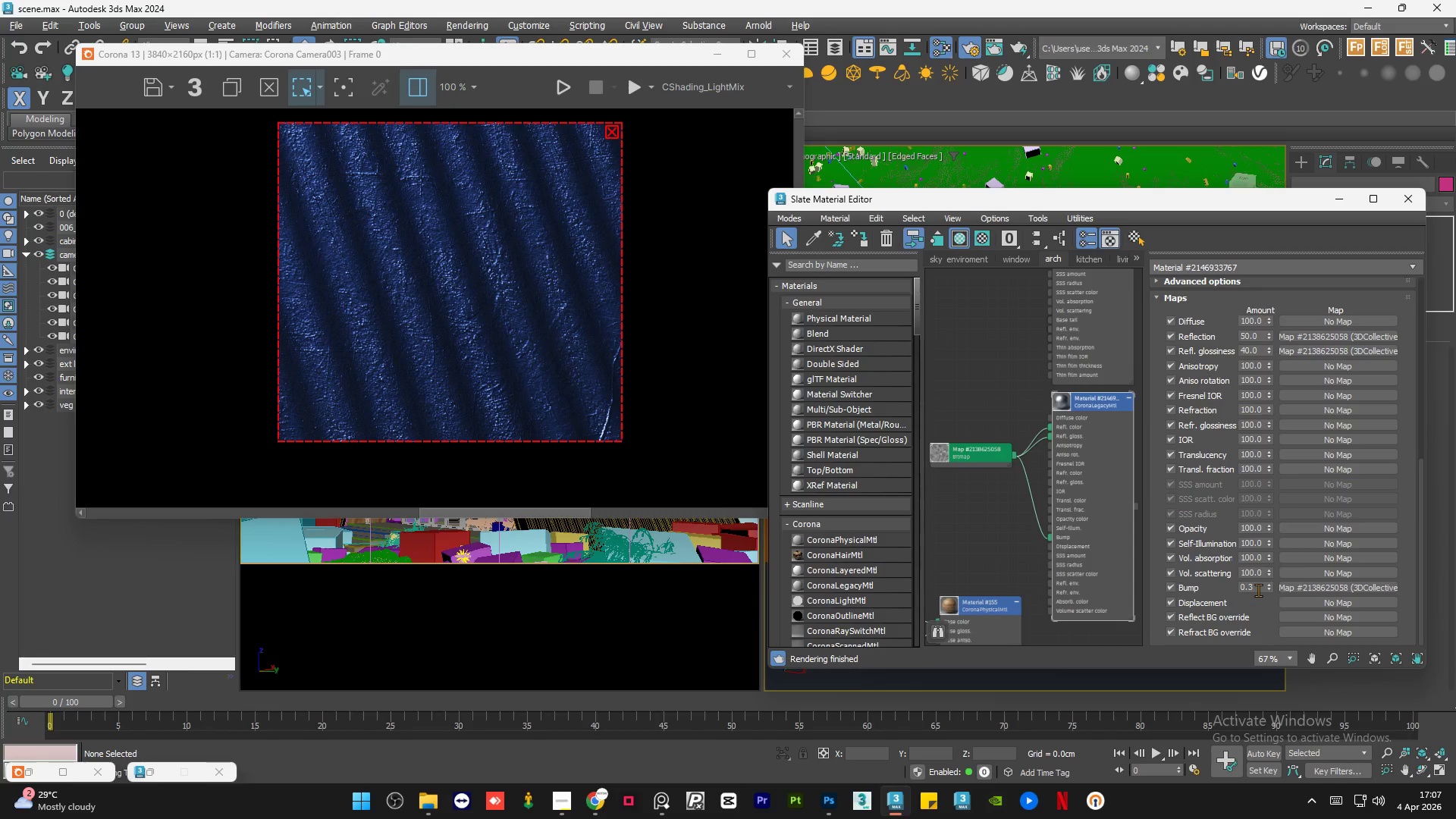 
double_click([1258, 590])
 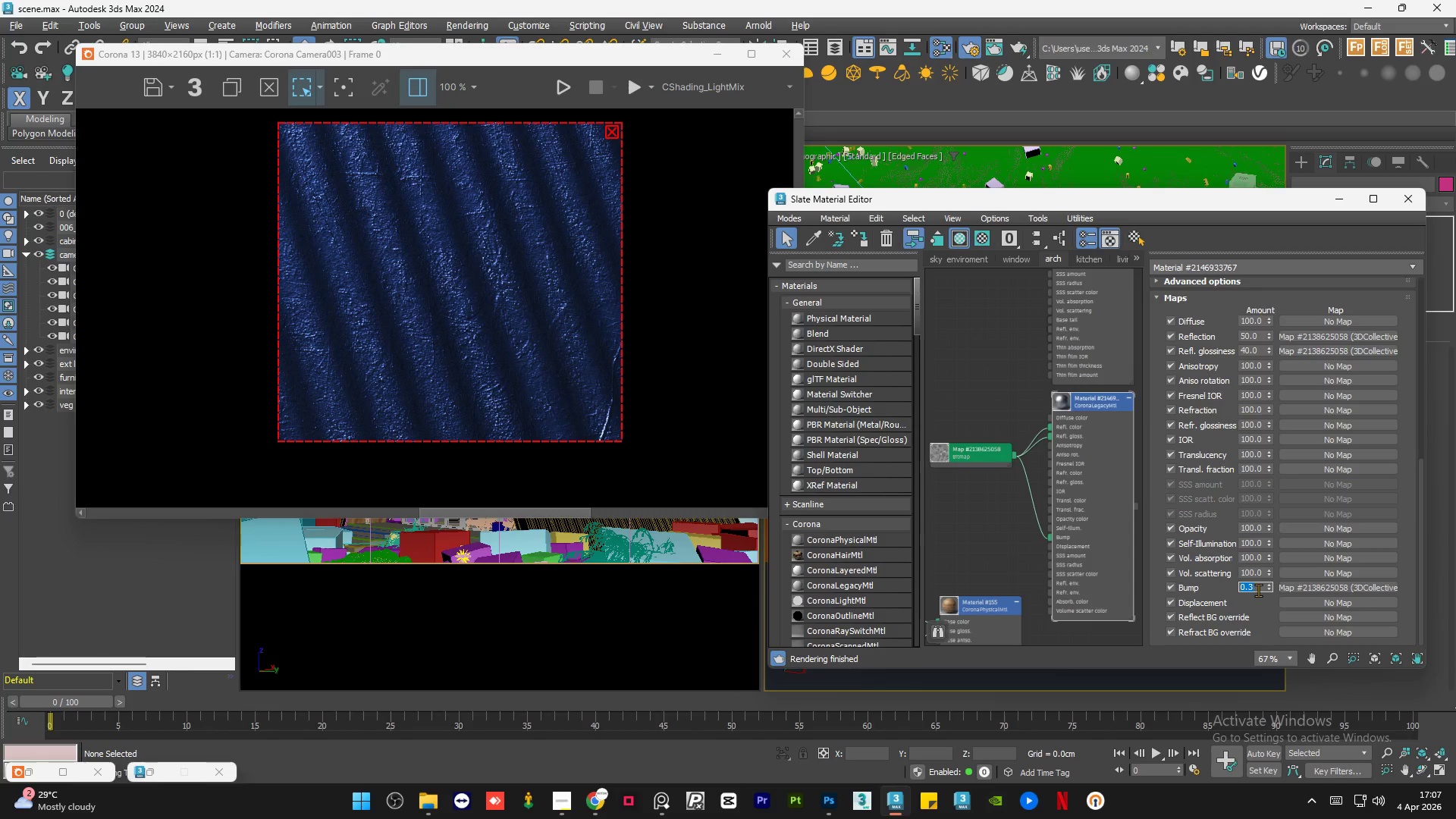 
key(NumpadDecimal)
 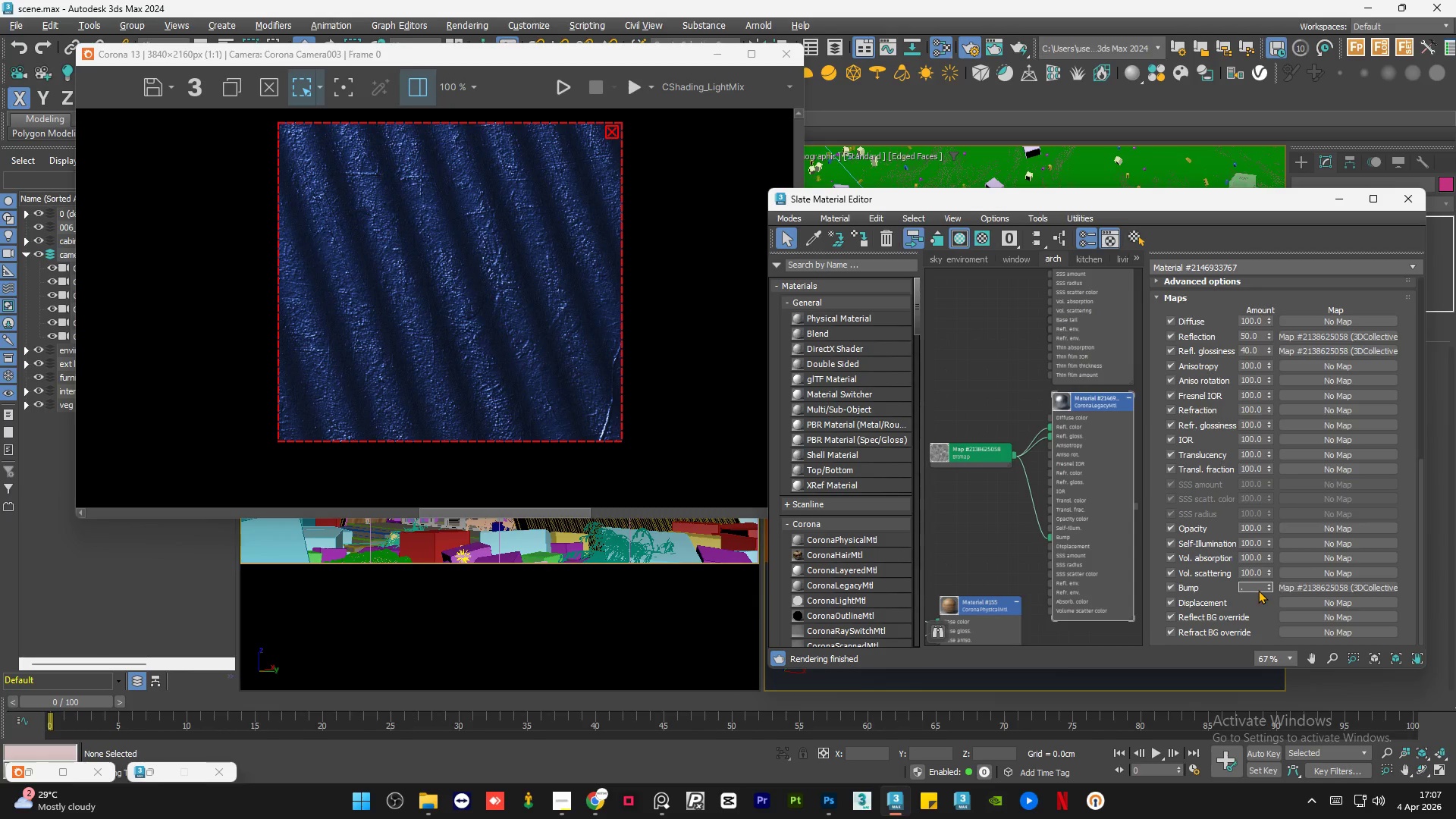 
key(Numpad1)
 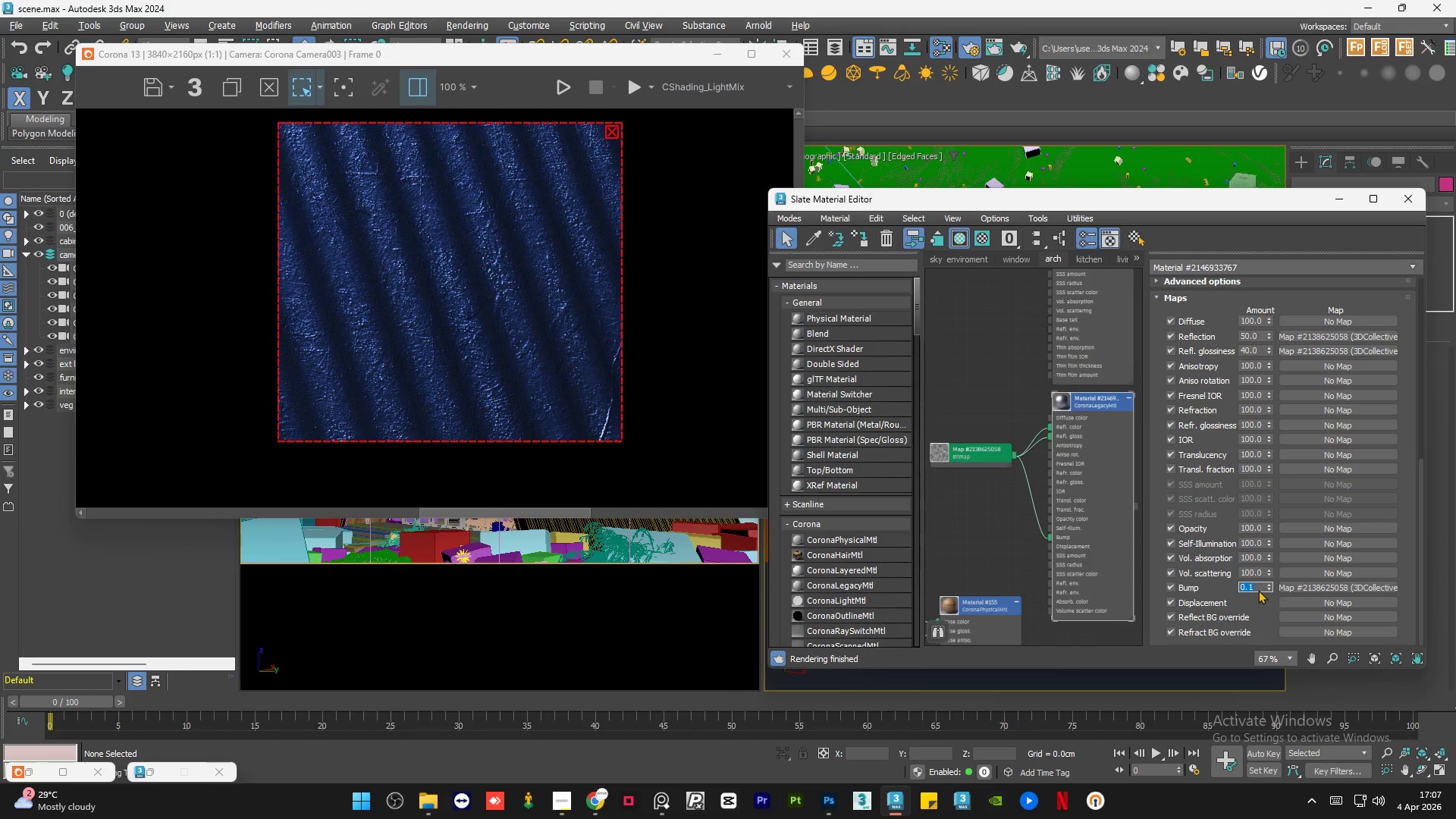 
key(NumpadEnter)
 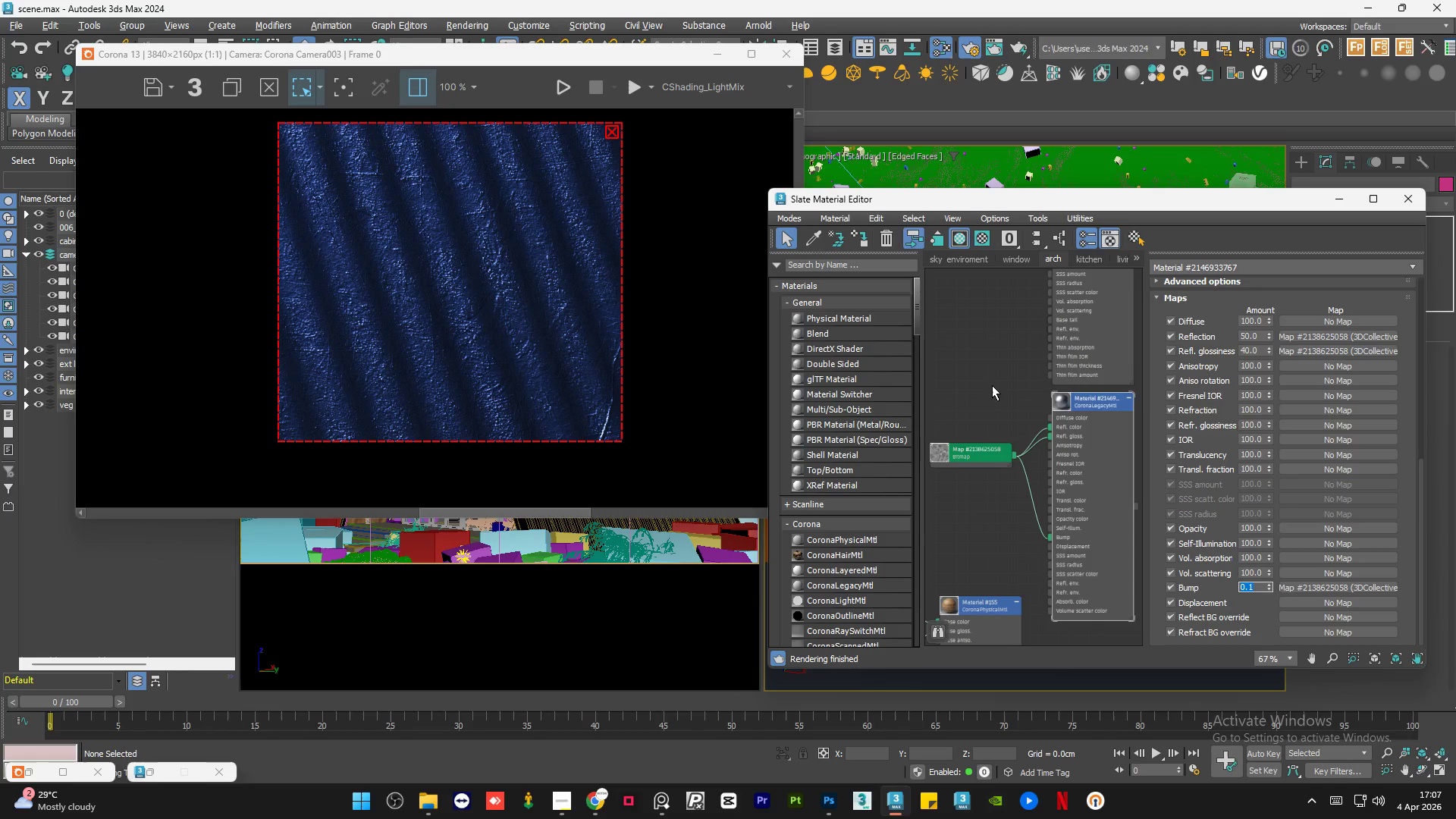 
left_click([992, 385])
 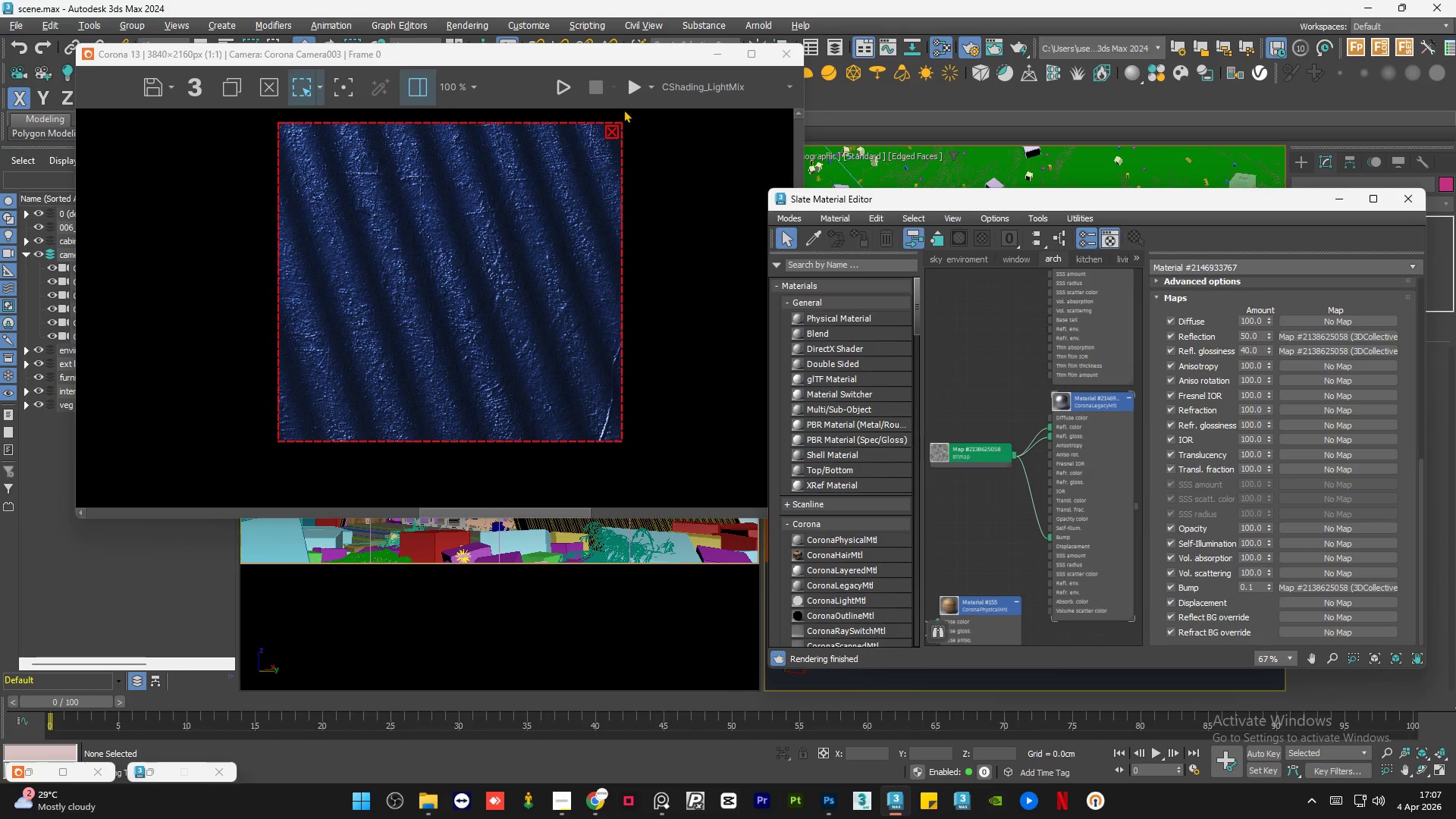 
left_click([627, 93])
 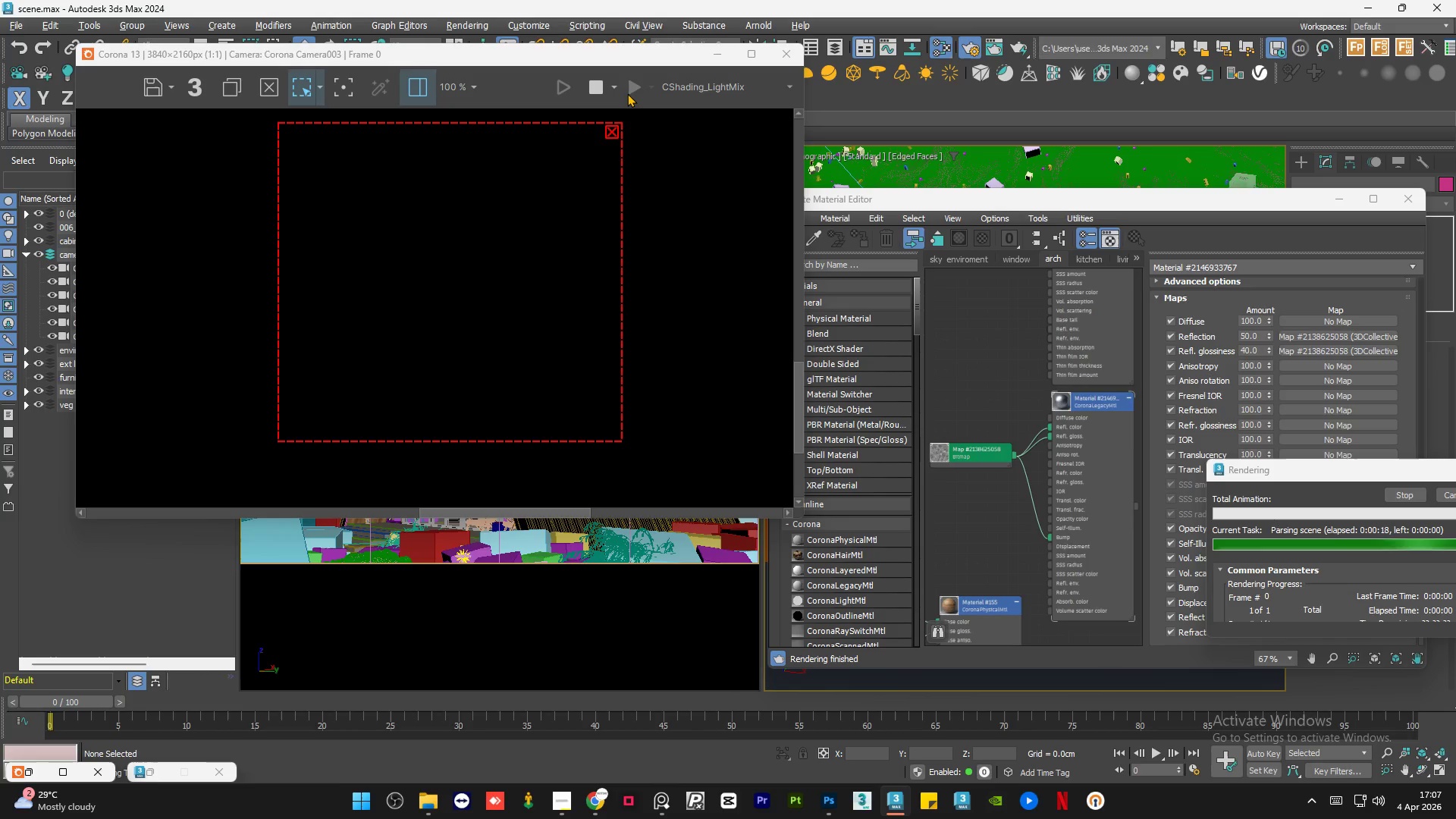 
wait(27.48)
 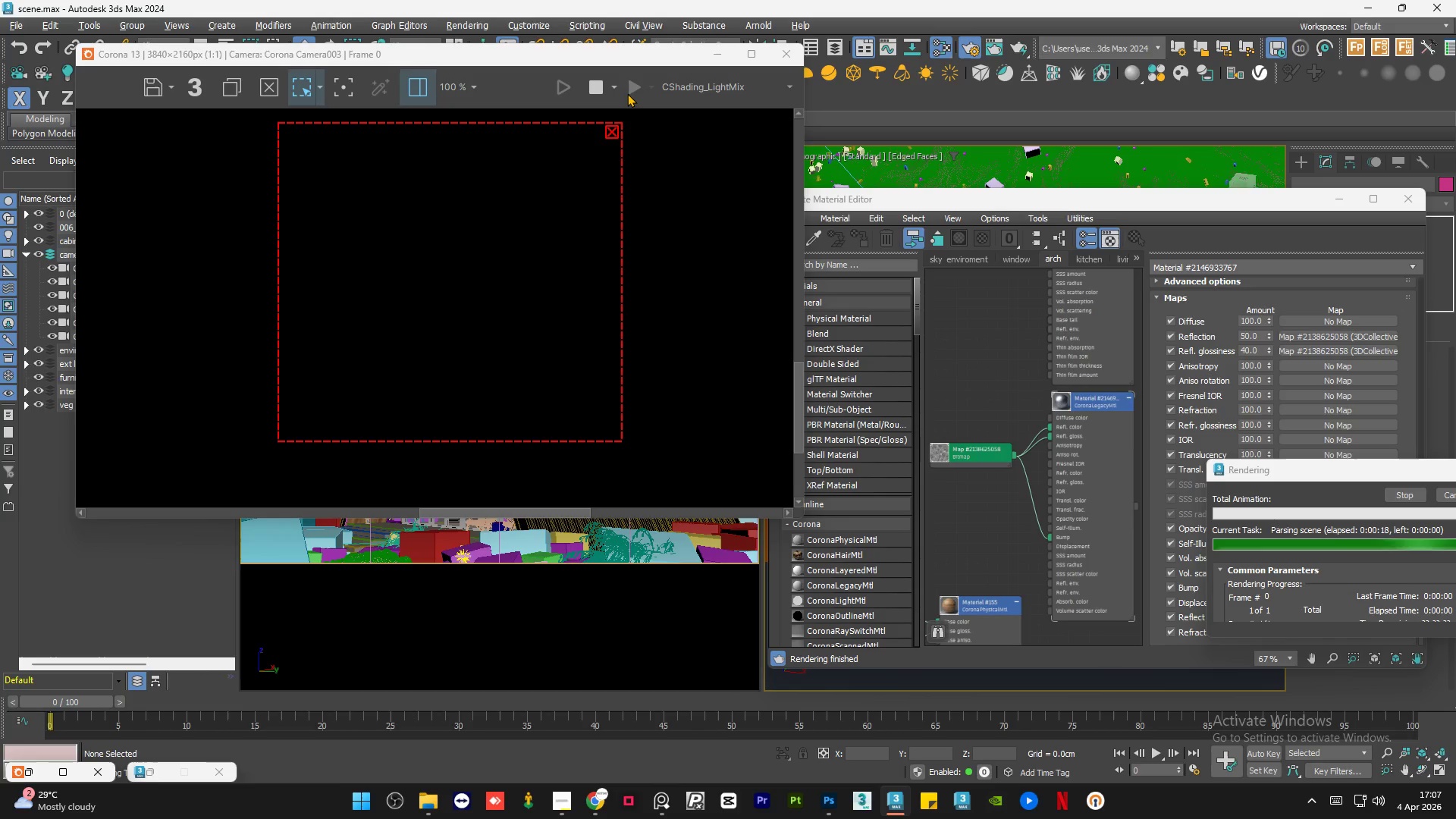 
left_click([560, 814])